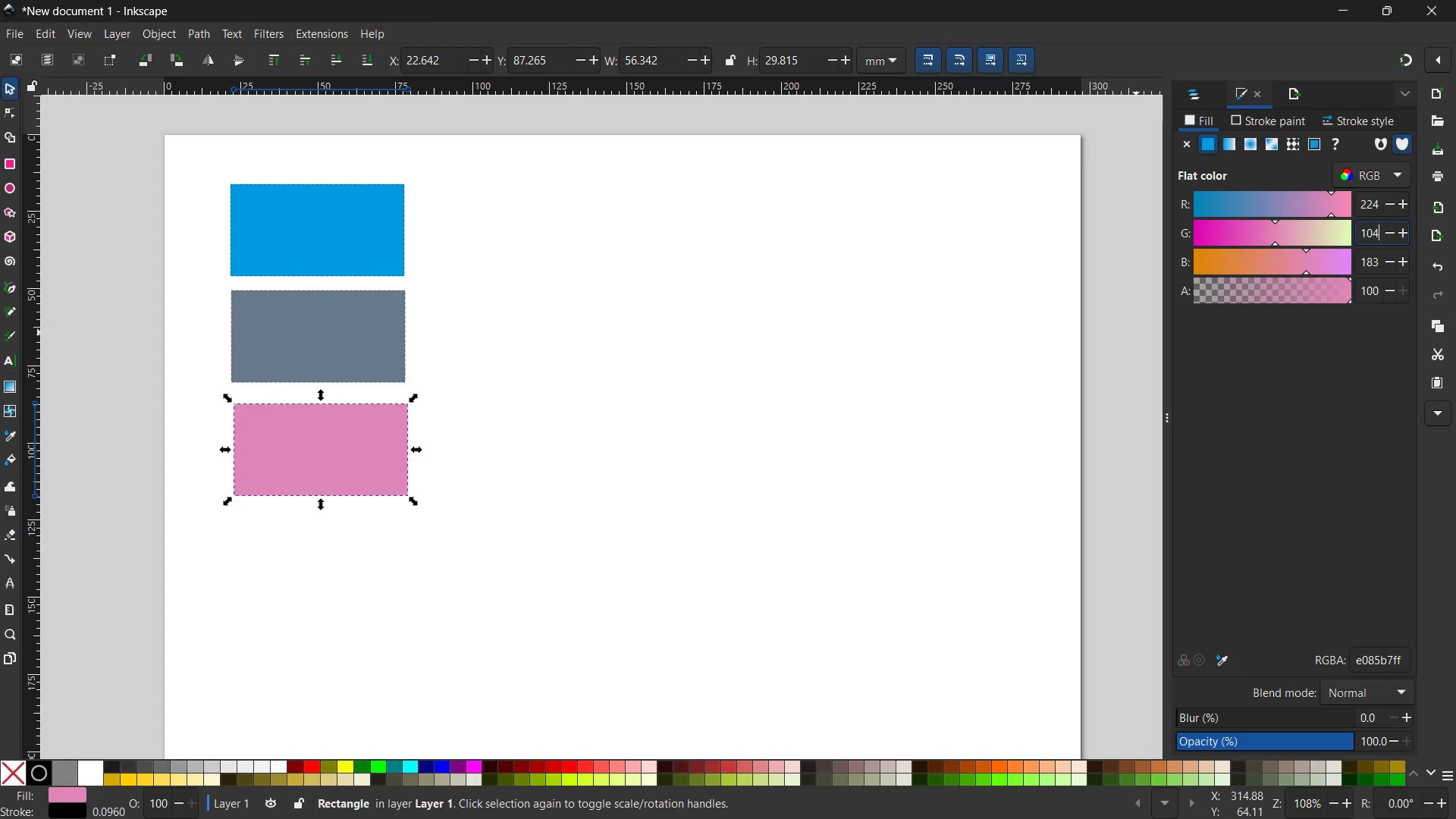 
key(Numpad4)
 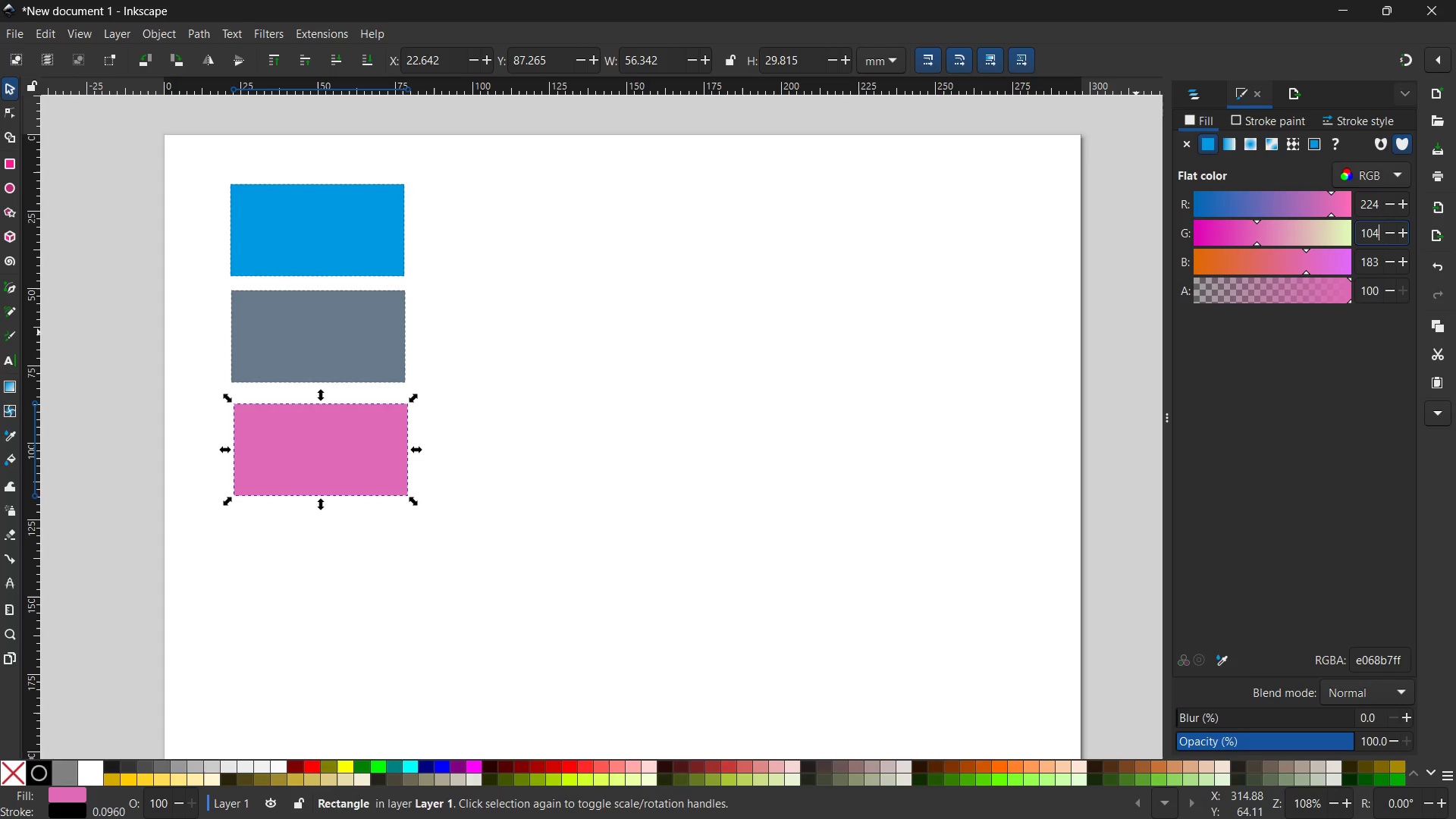 
key(Enter)
 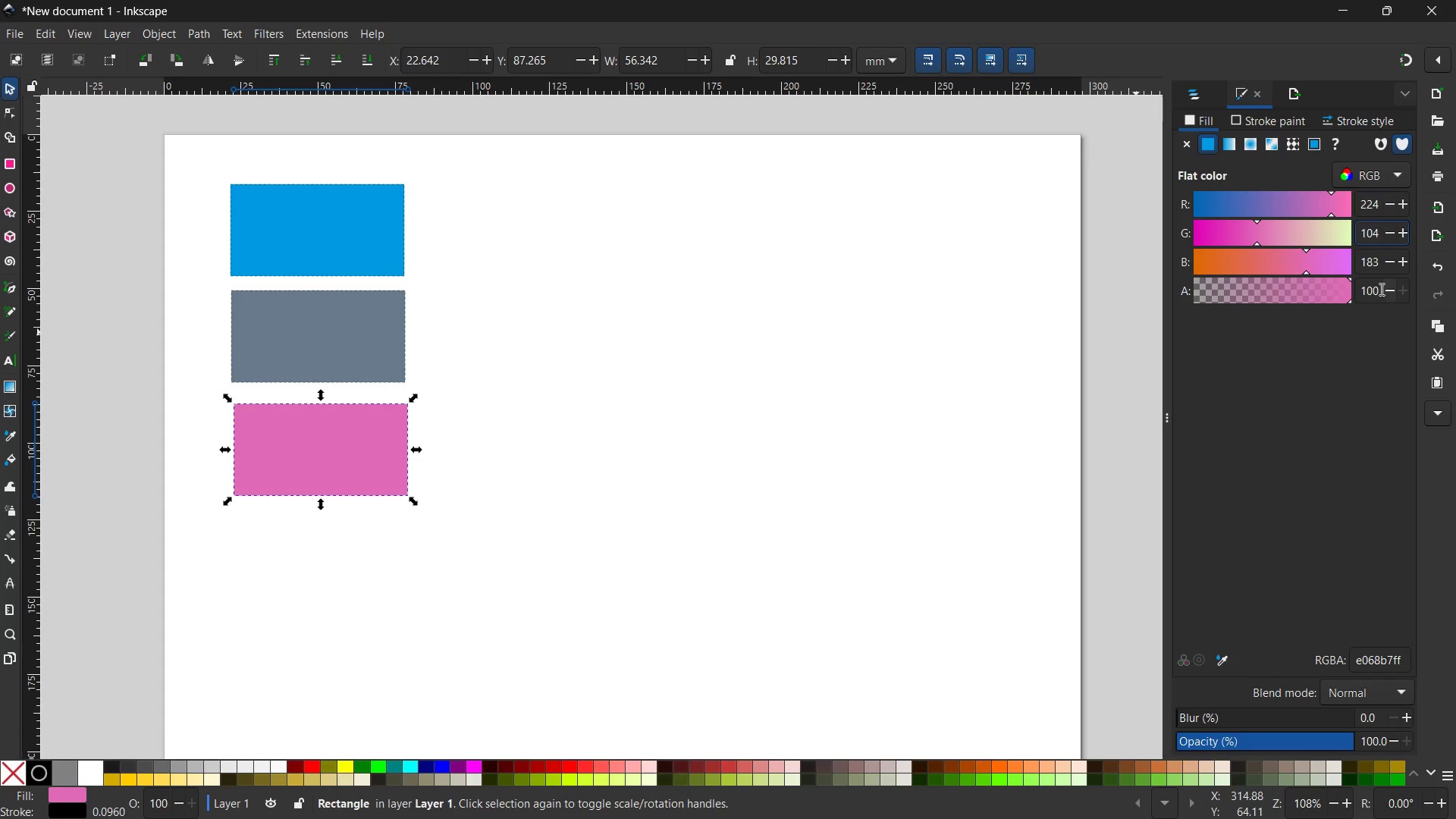 
double_click([1374, 289])
 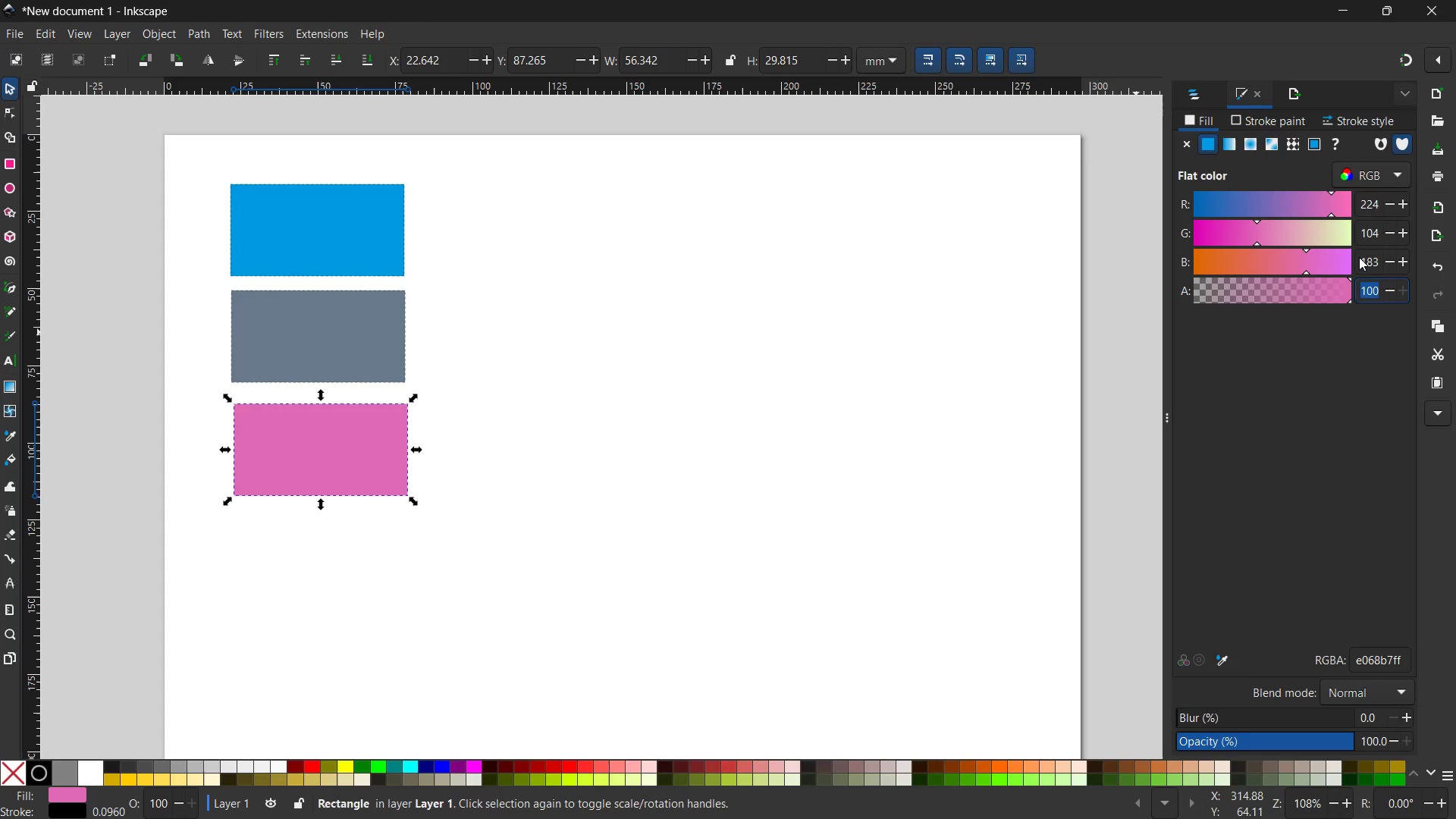 
double_click([1373, 264])
 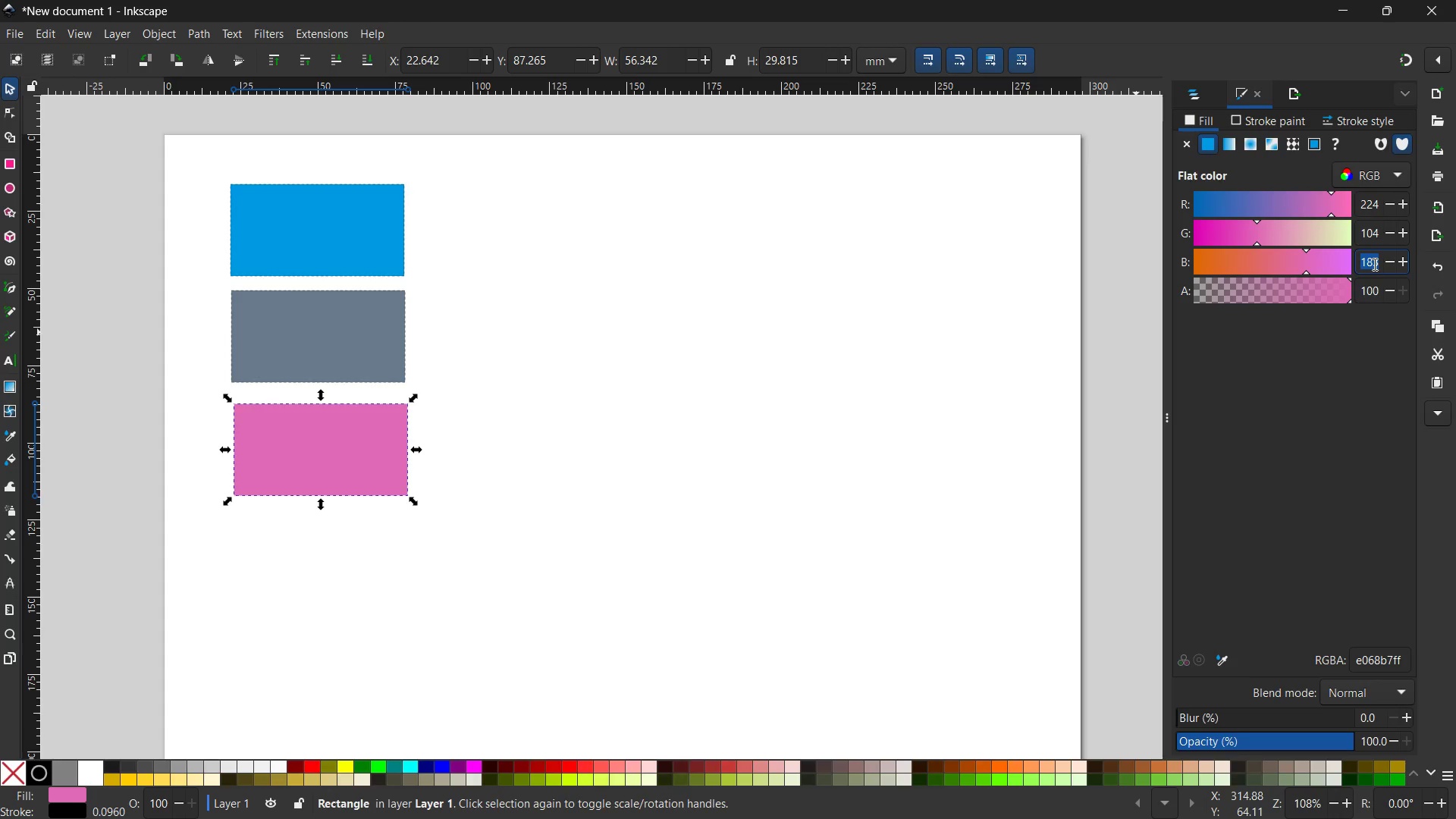 
key(Numpad1)
 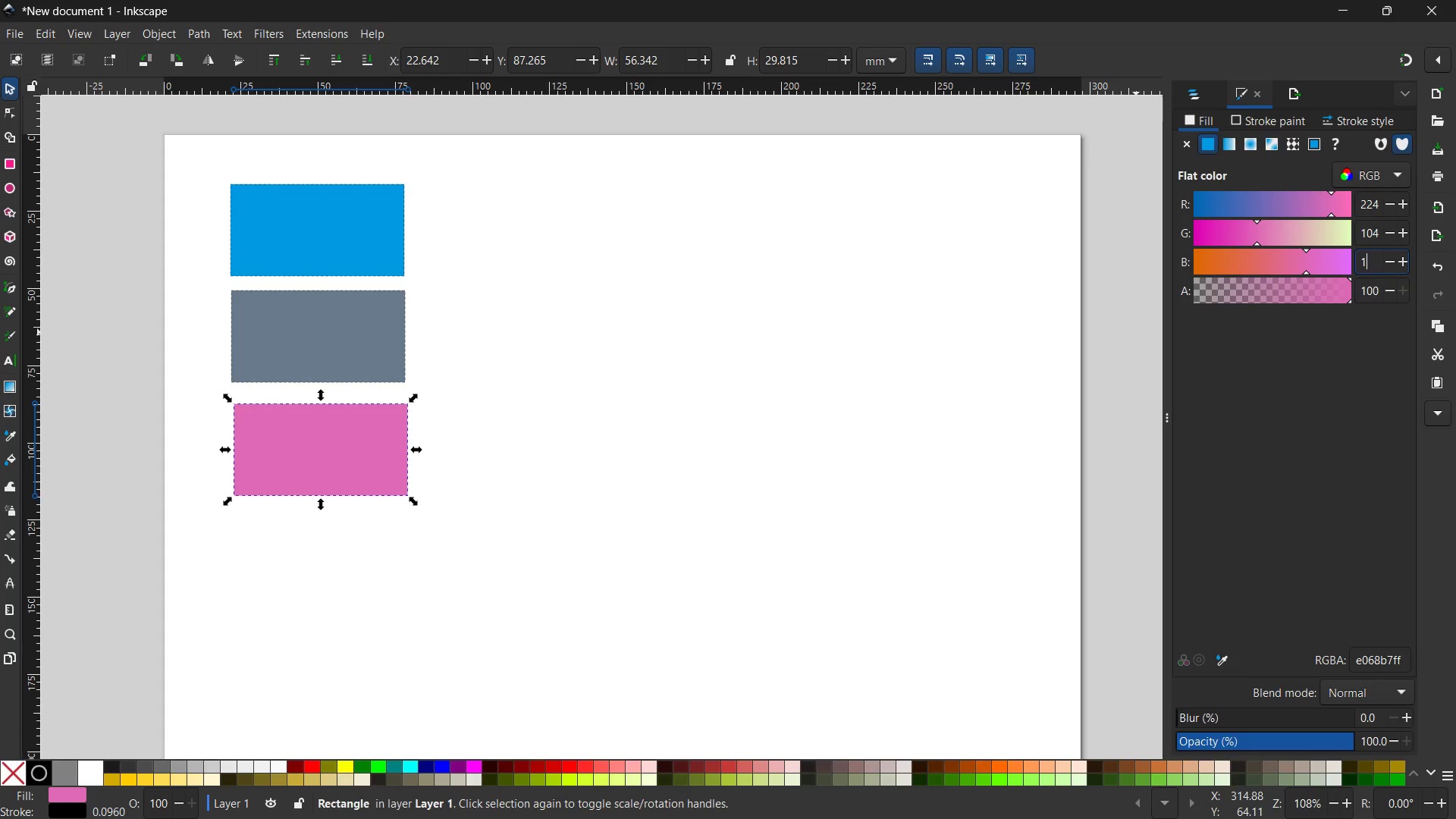 
key(Numpad3)
 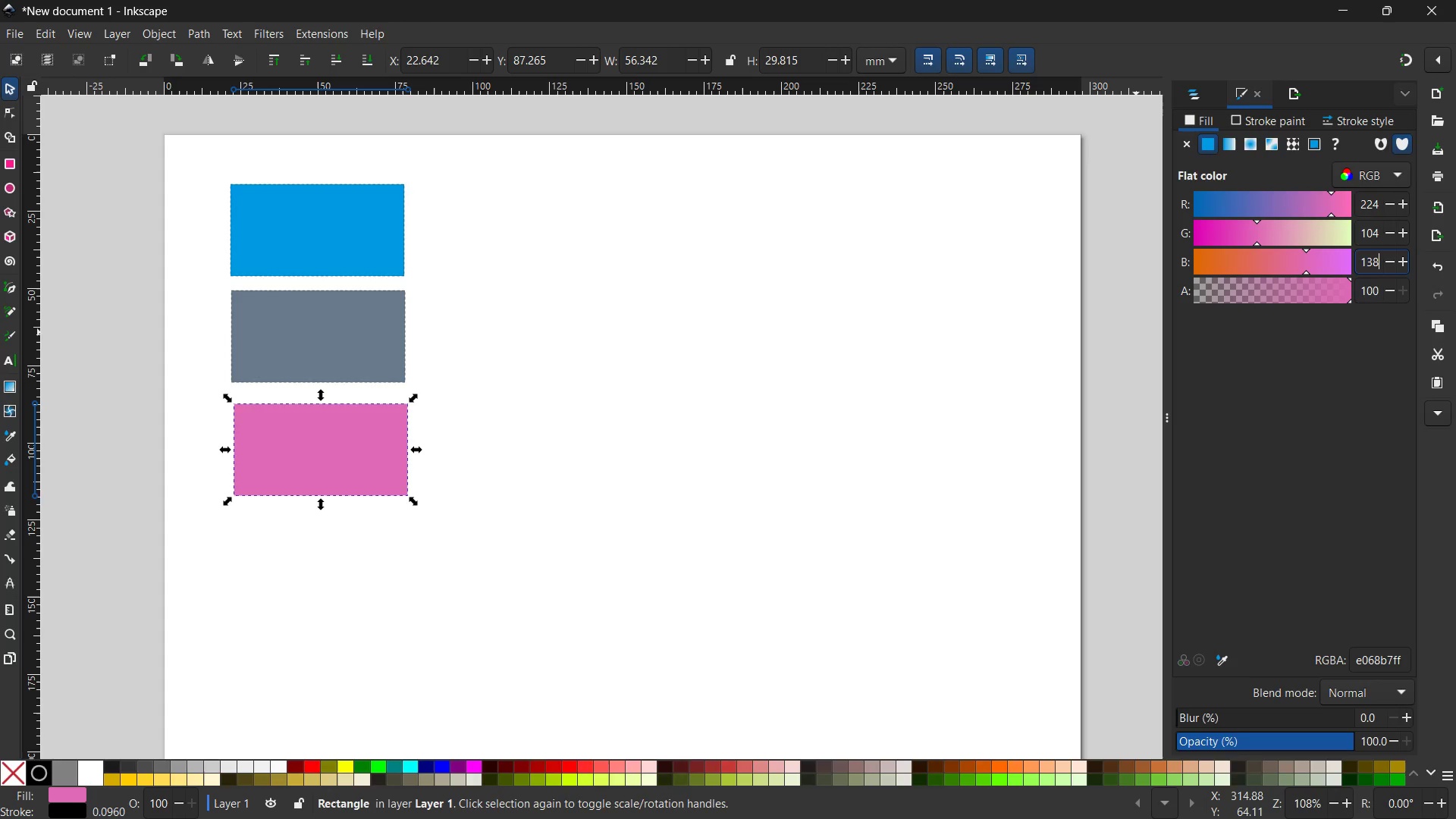 
key(Numpad8)
 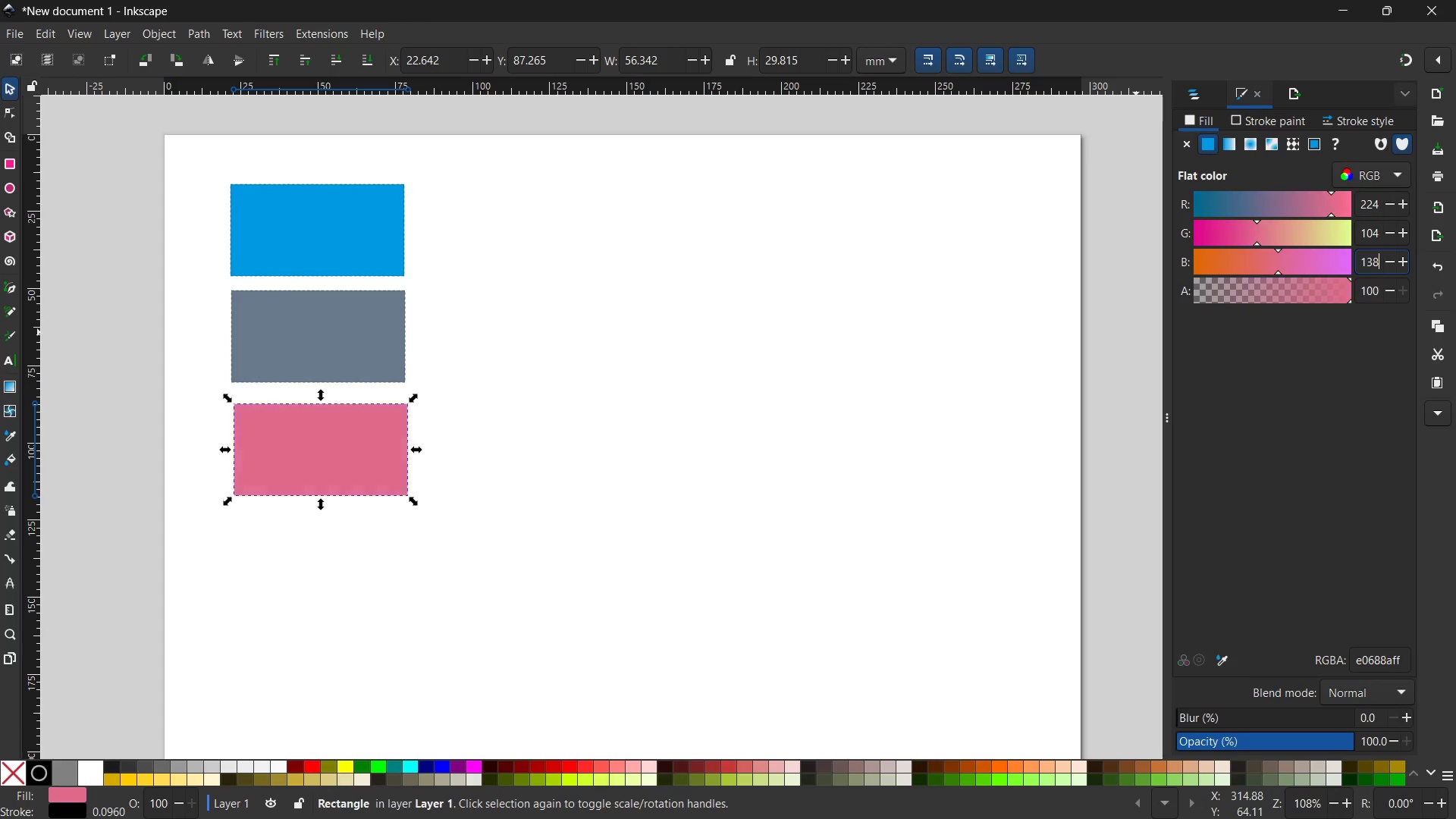 
key(Enter)
 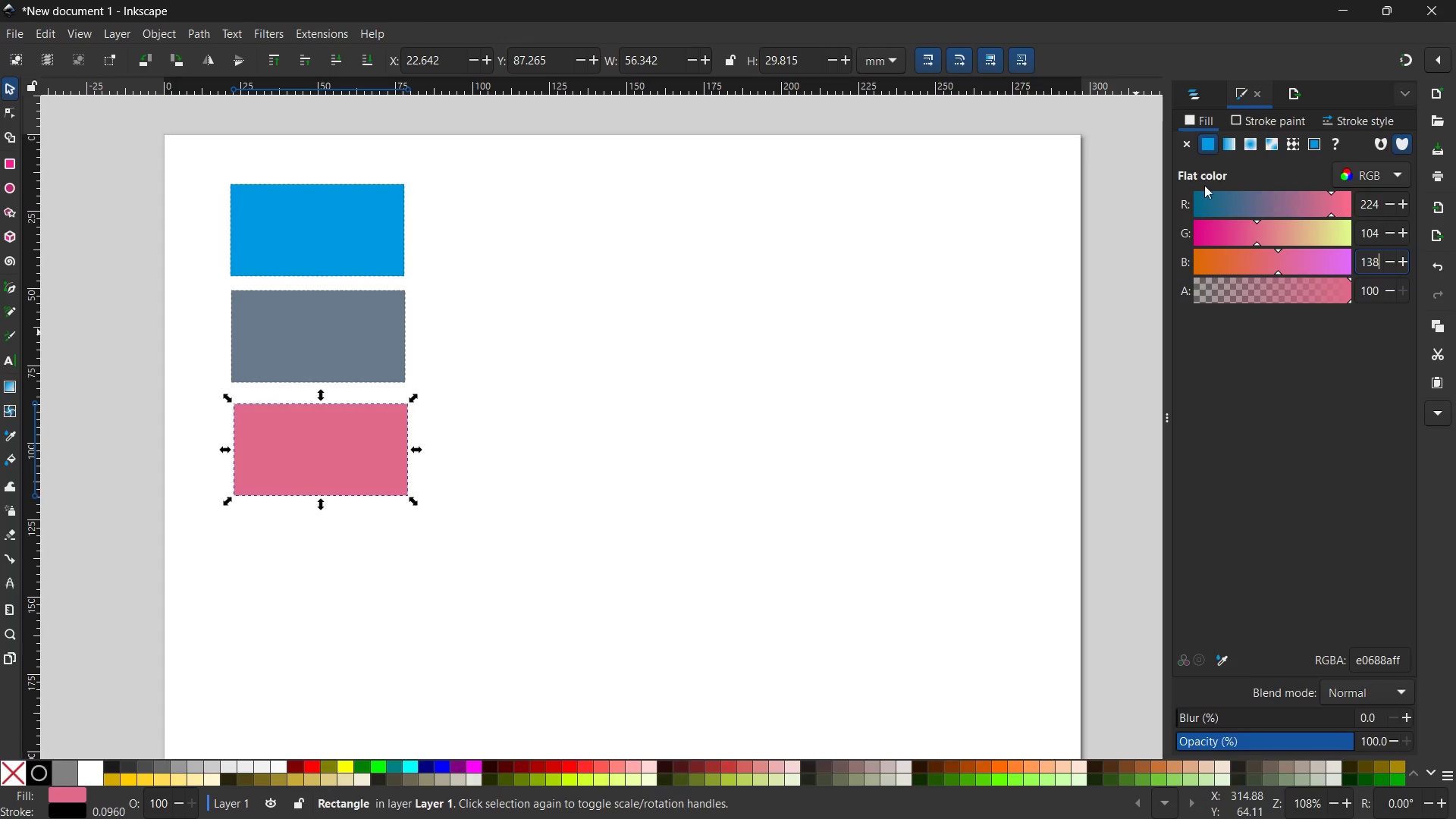 
left_click([486, 237])
 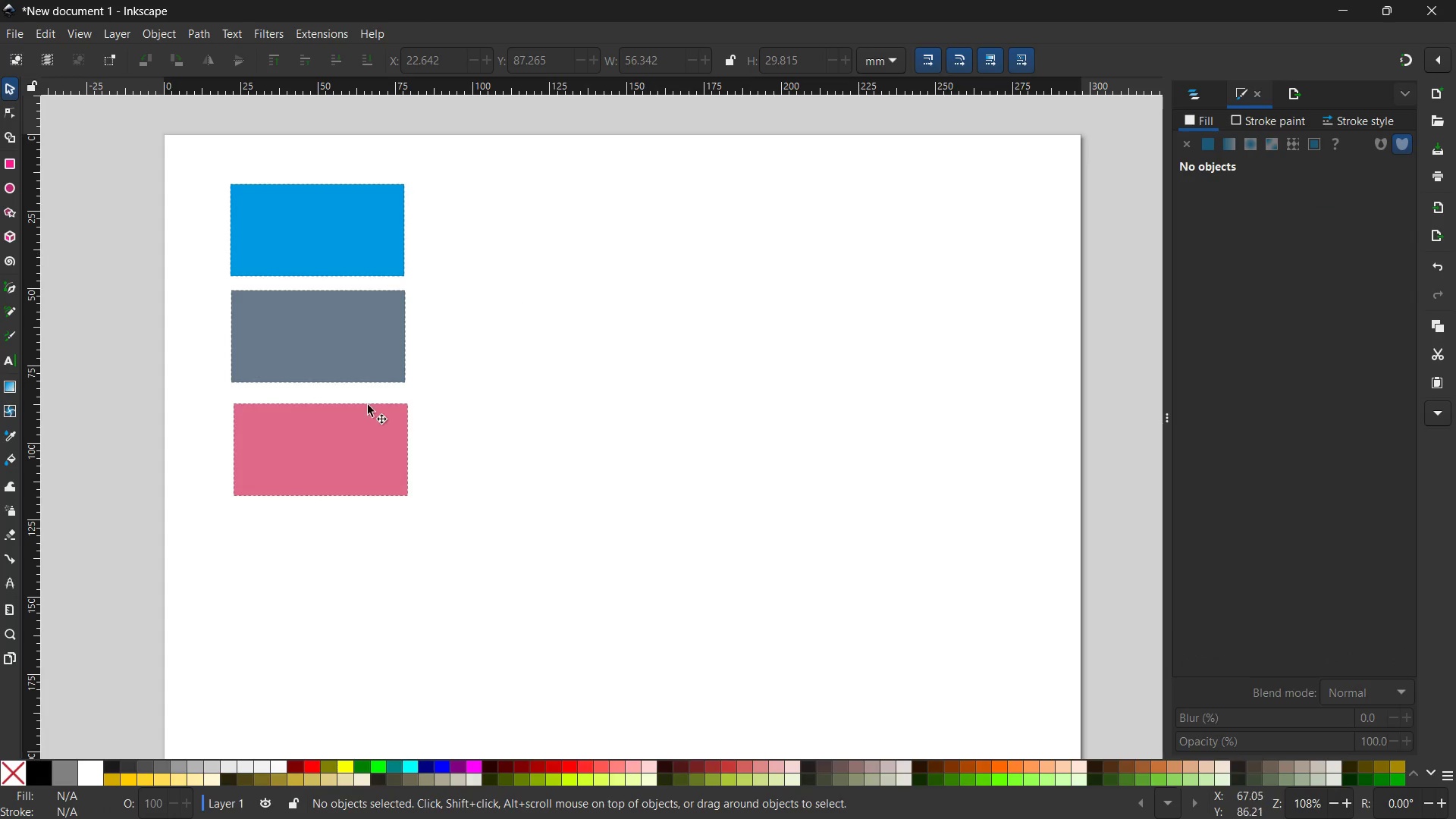 
left_click([366, 431])
 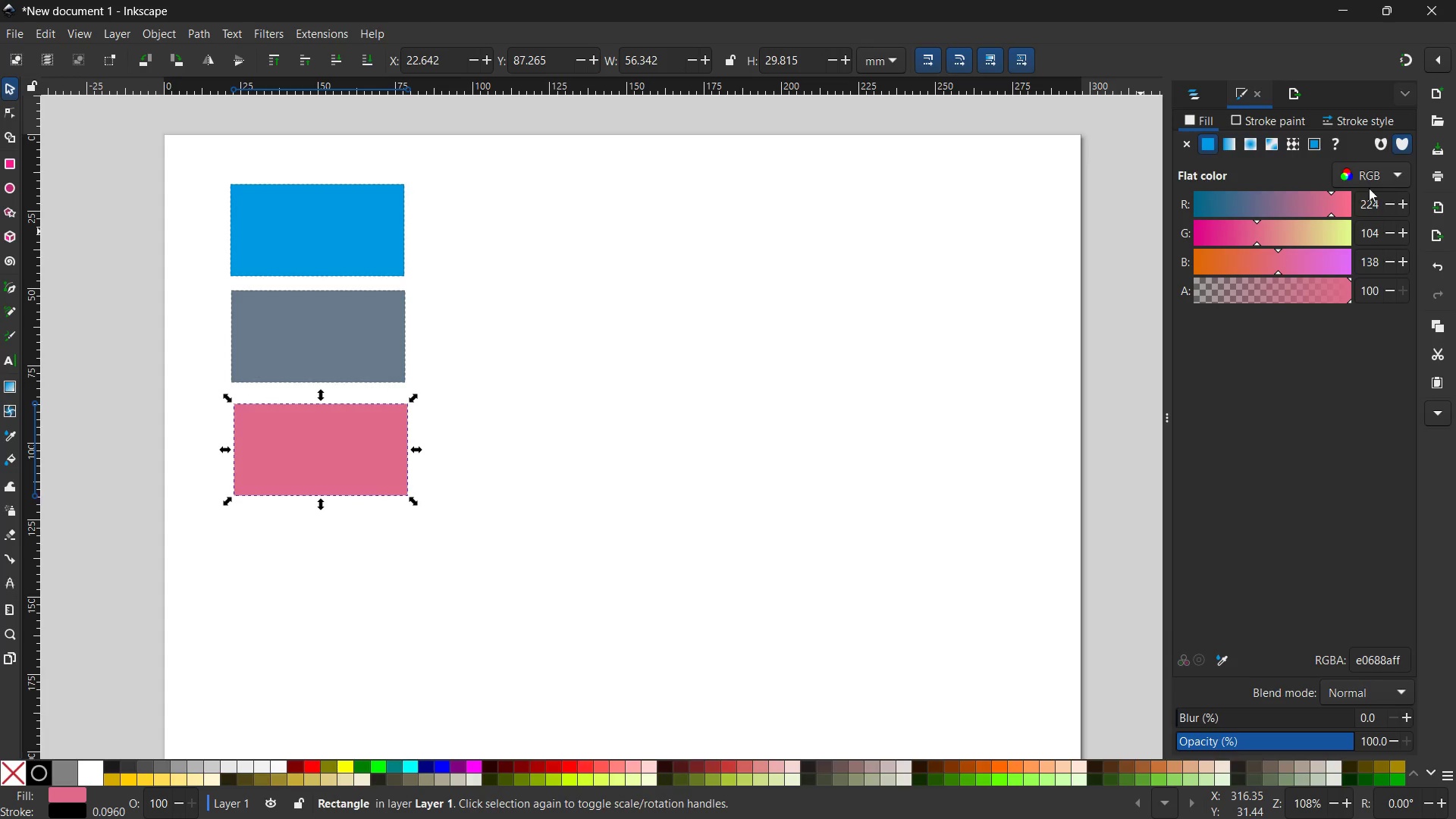 
left_click([1394, 174])
 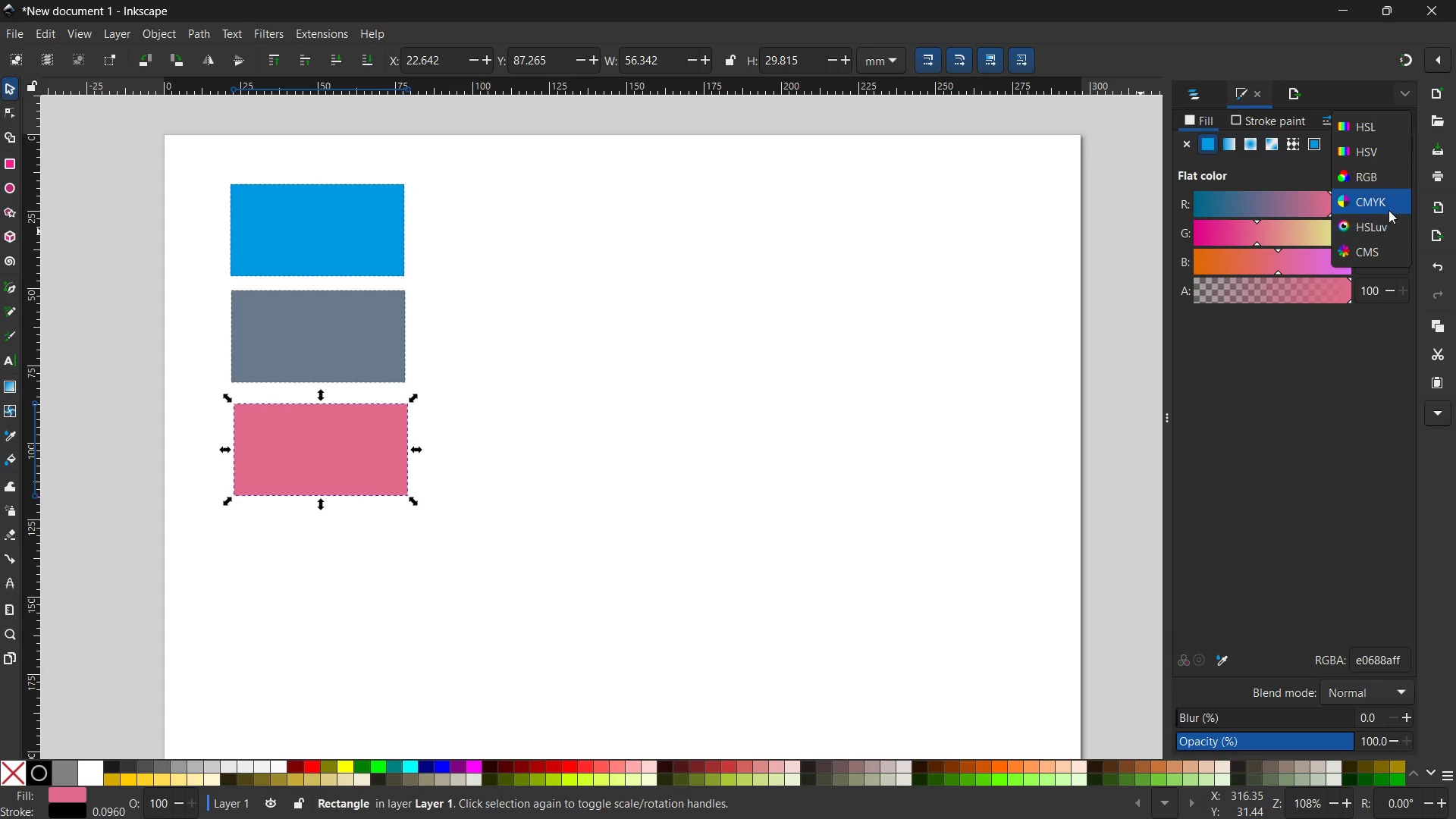 
left_click([1389, 206])
 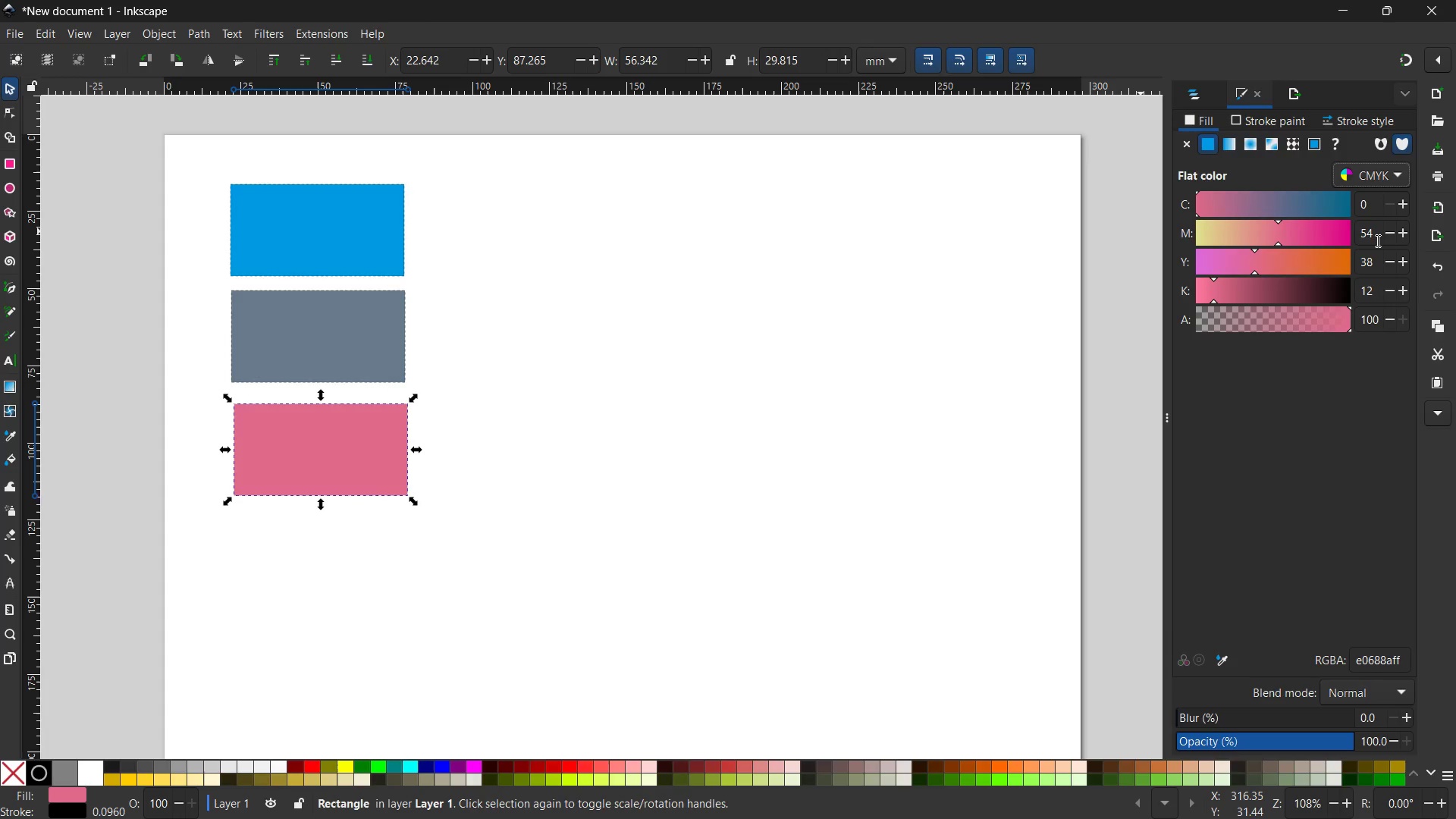 
wait(5.92)
 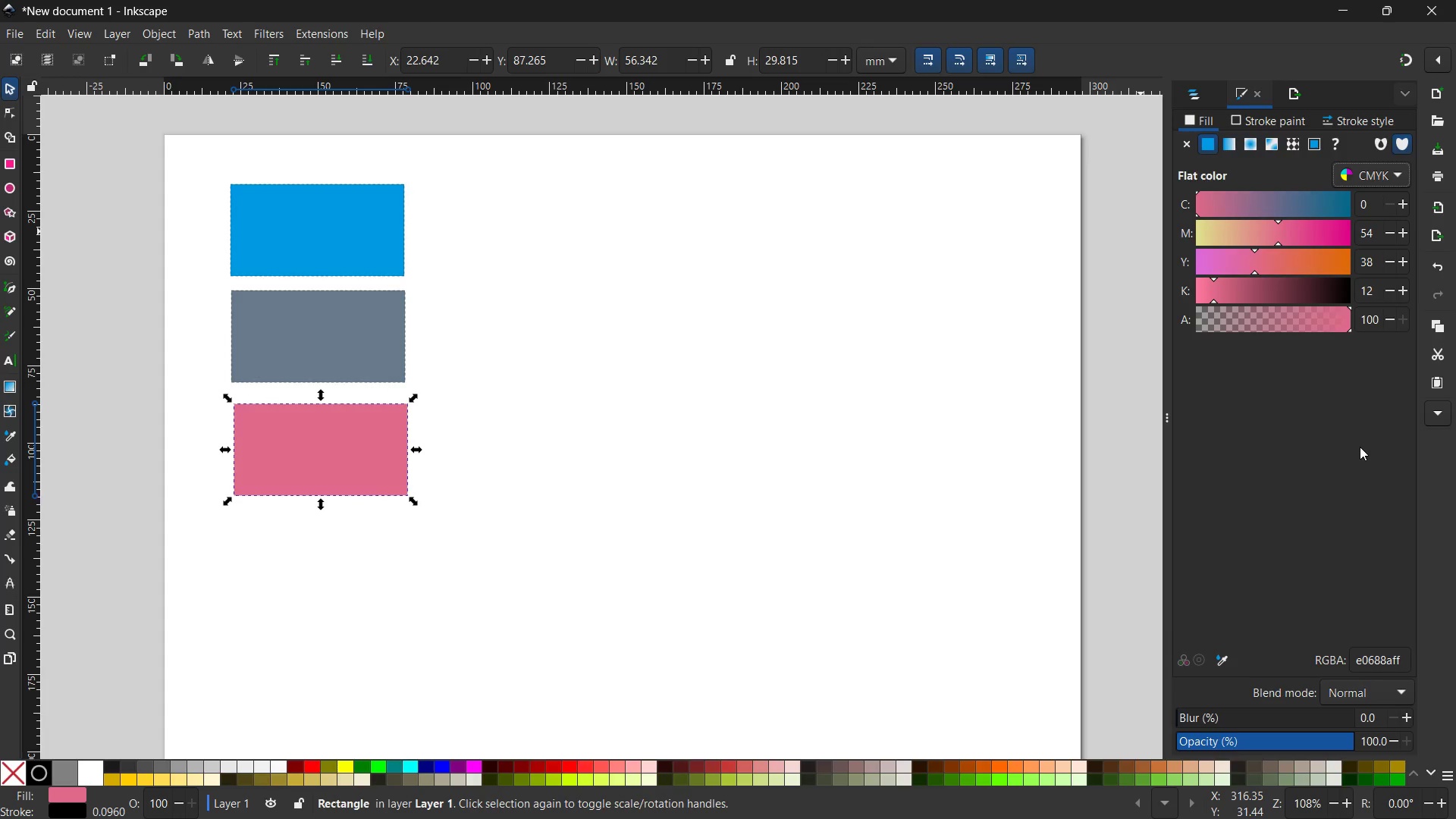 
left_click([1376, 238])
 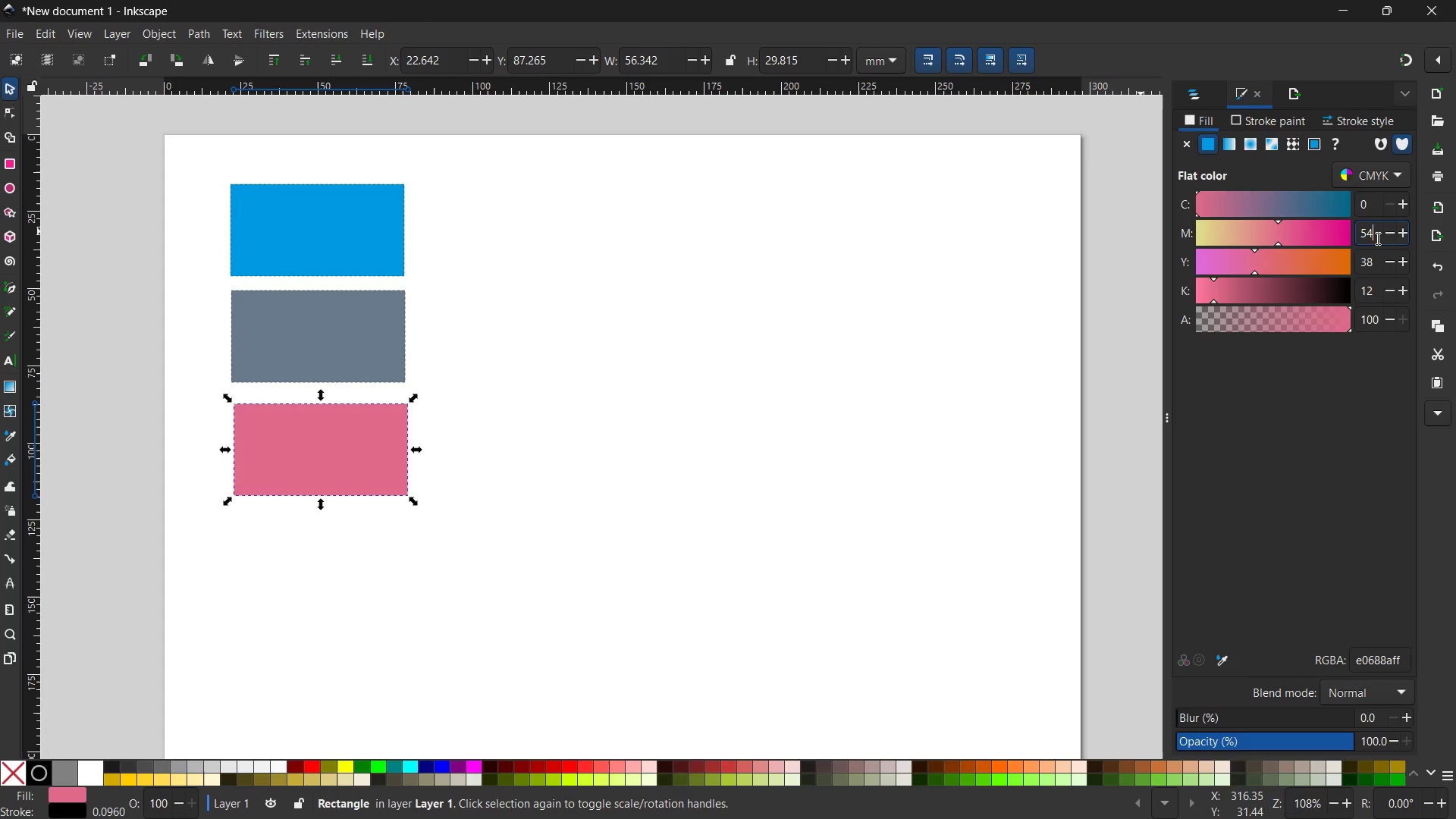 
mouse_move([1354, 240])
 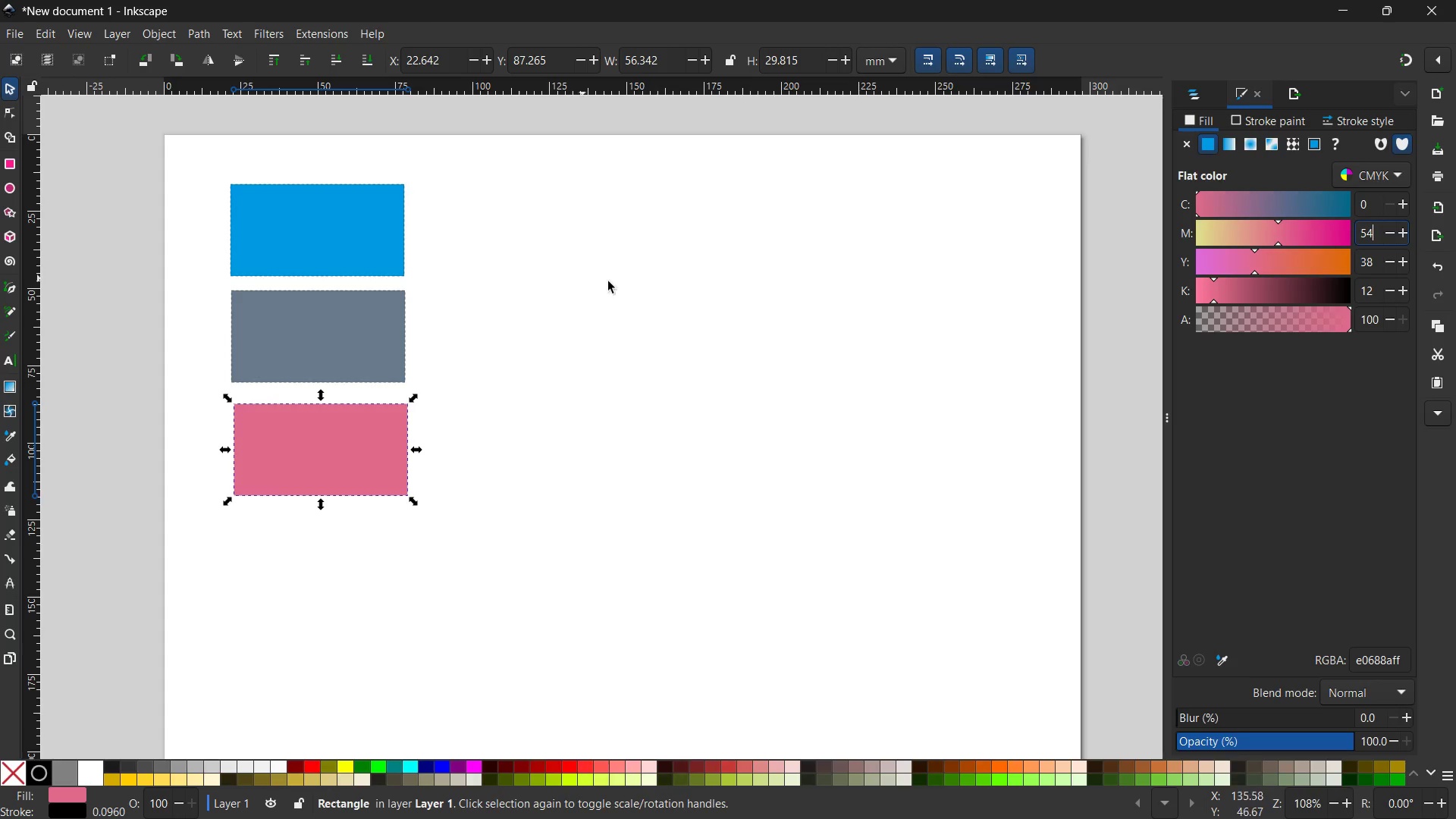 
left_click([609, 281])
 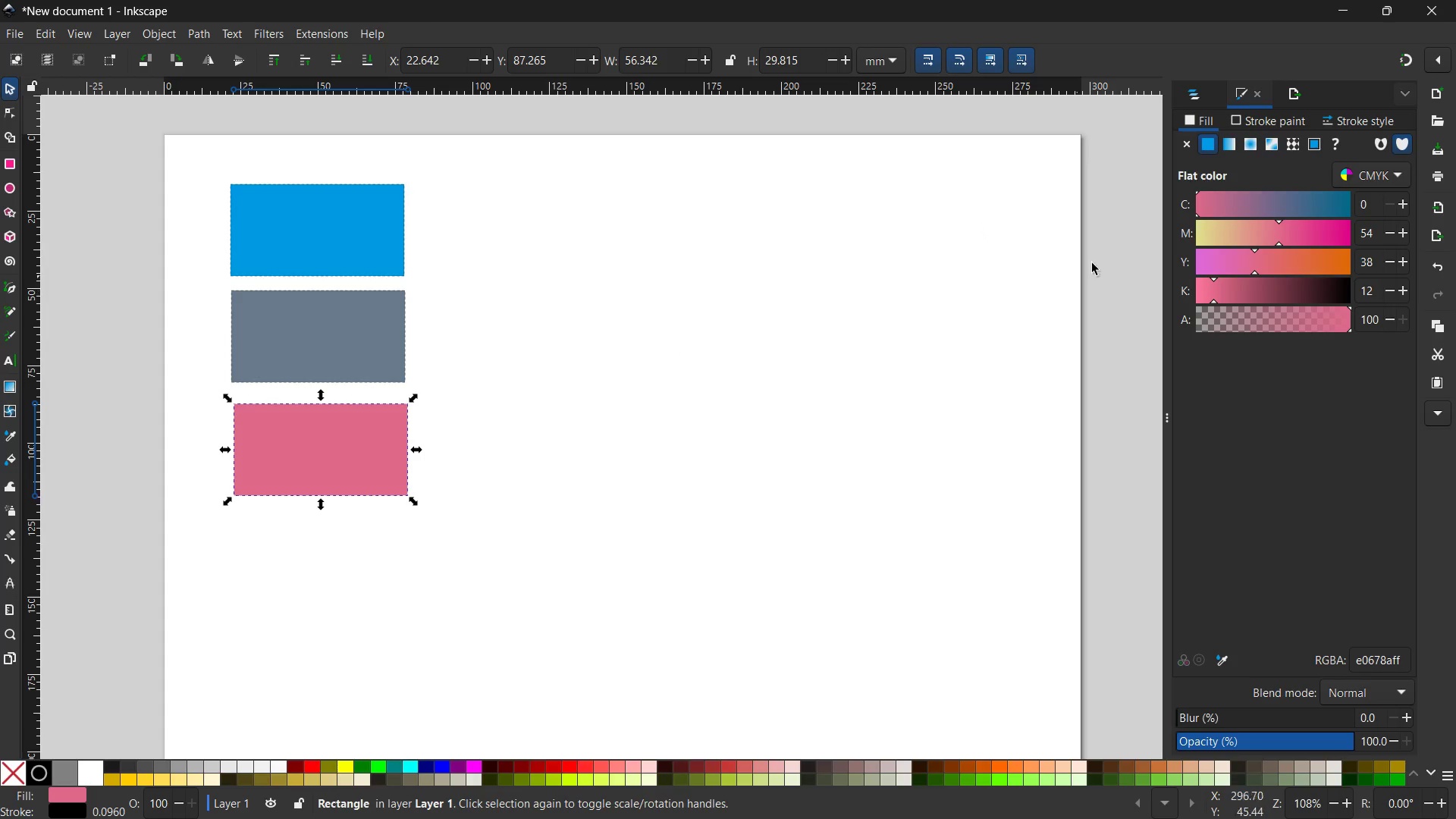 
left_click([1395, 177])
 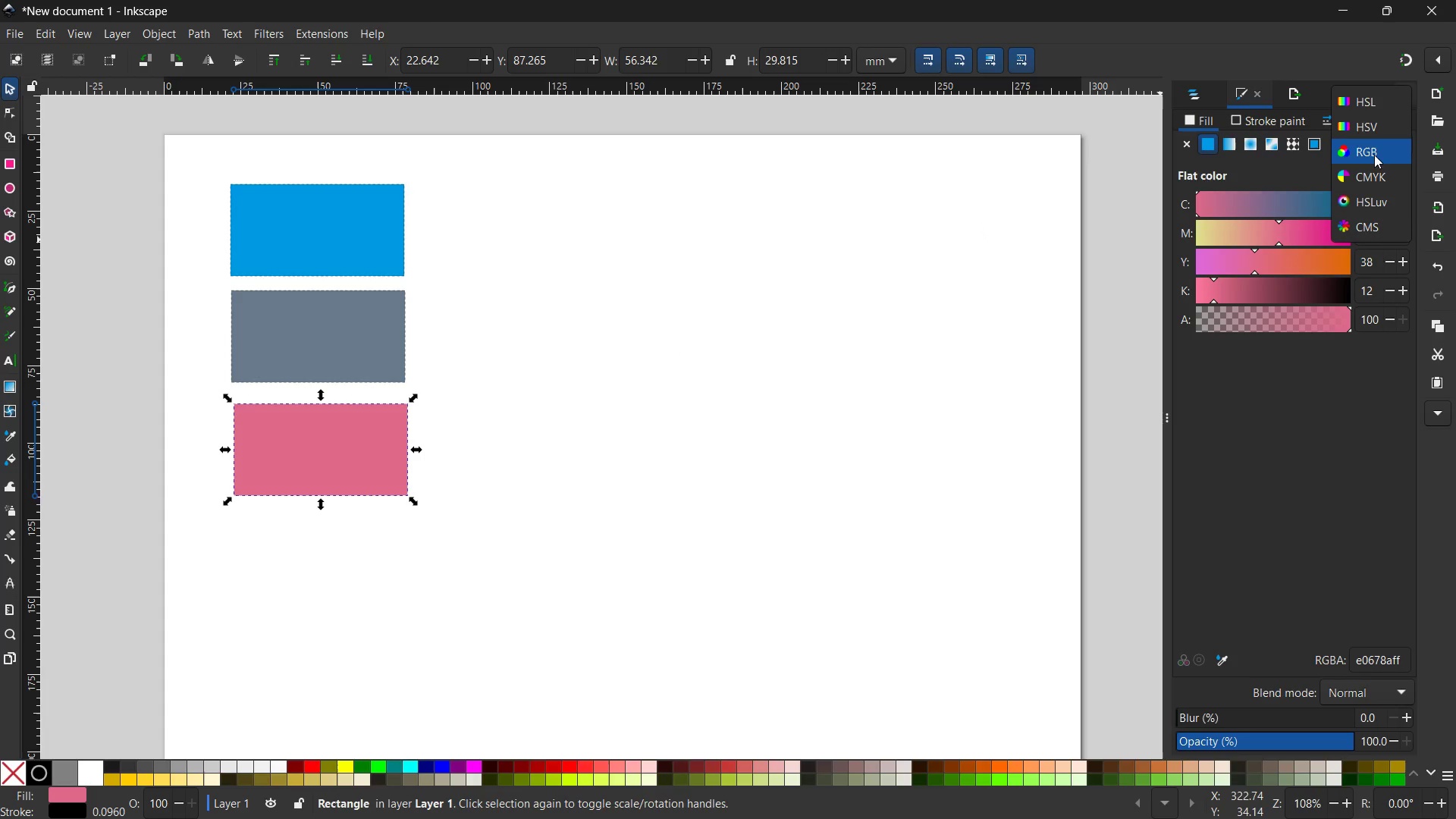 
left_click([1373, 149])
 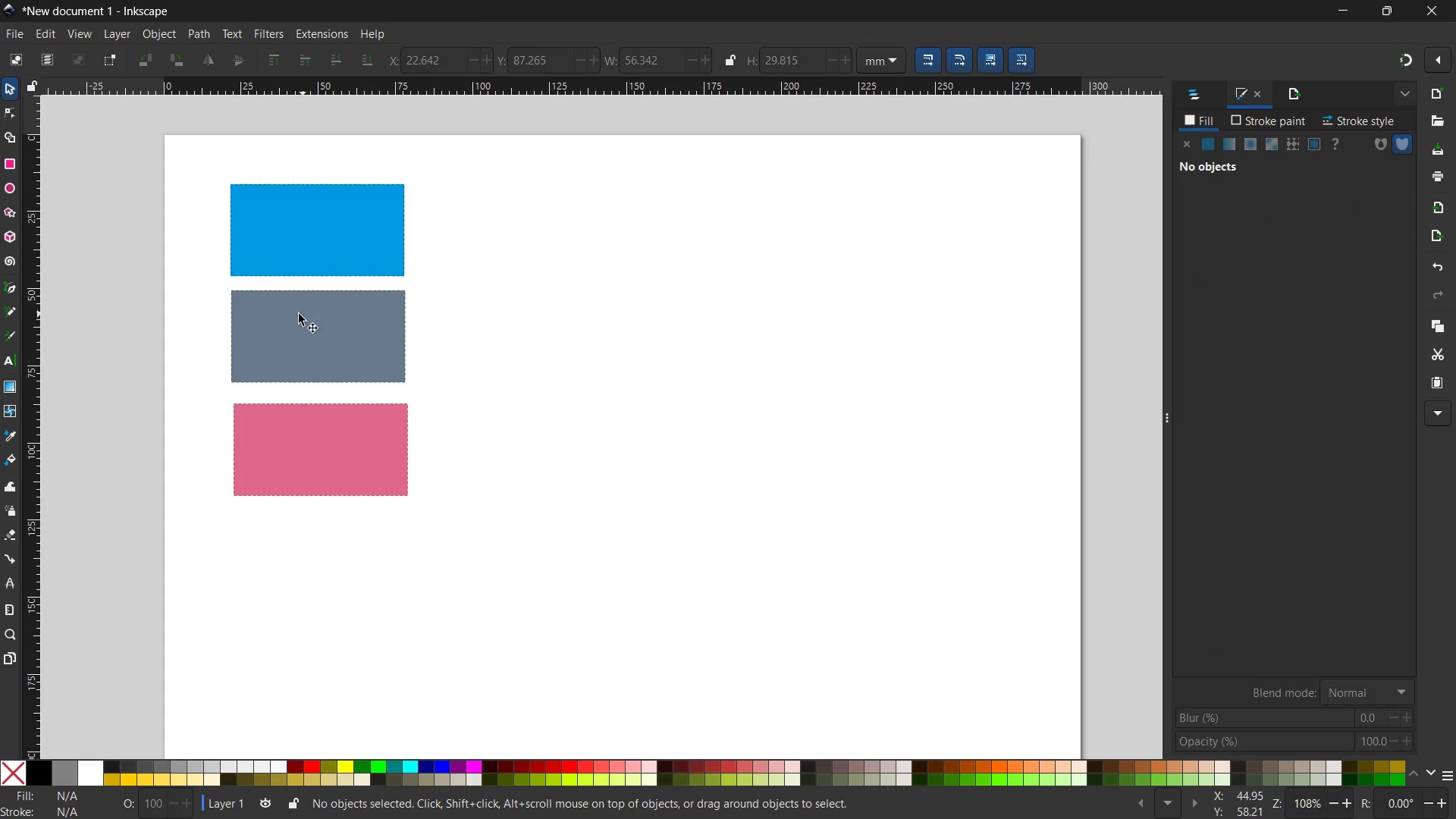 
left_click([284, 240])
 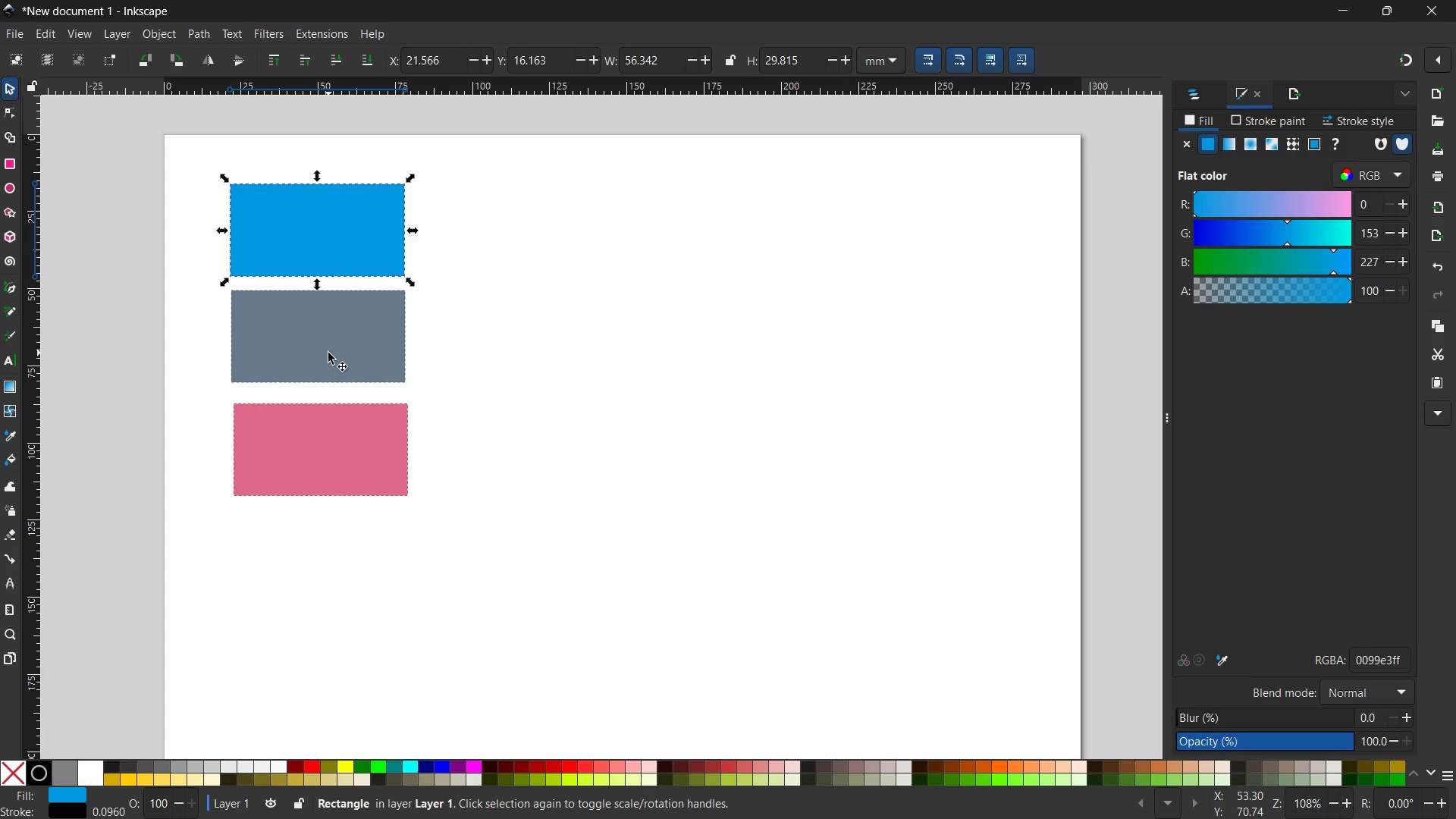 
left_click([328, 353])
 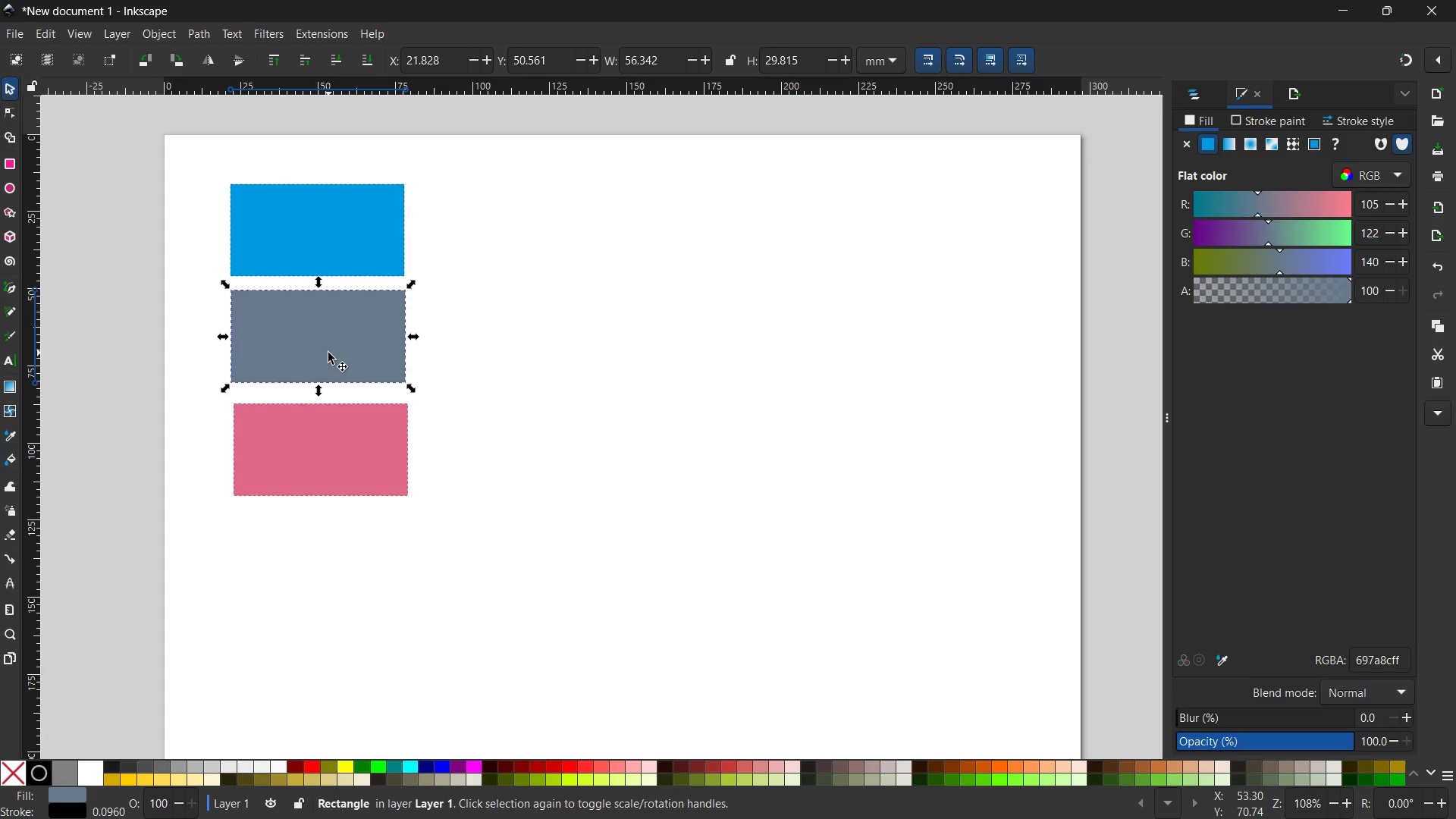 
left_click([290, 234])
 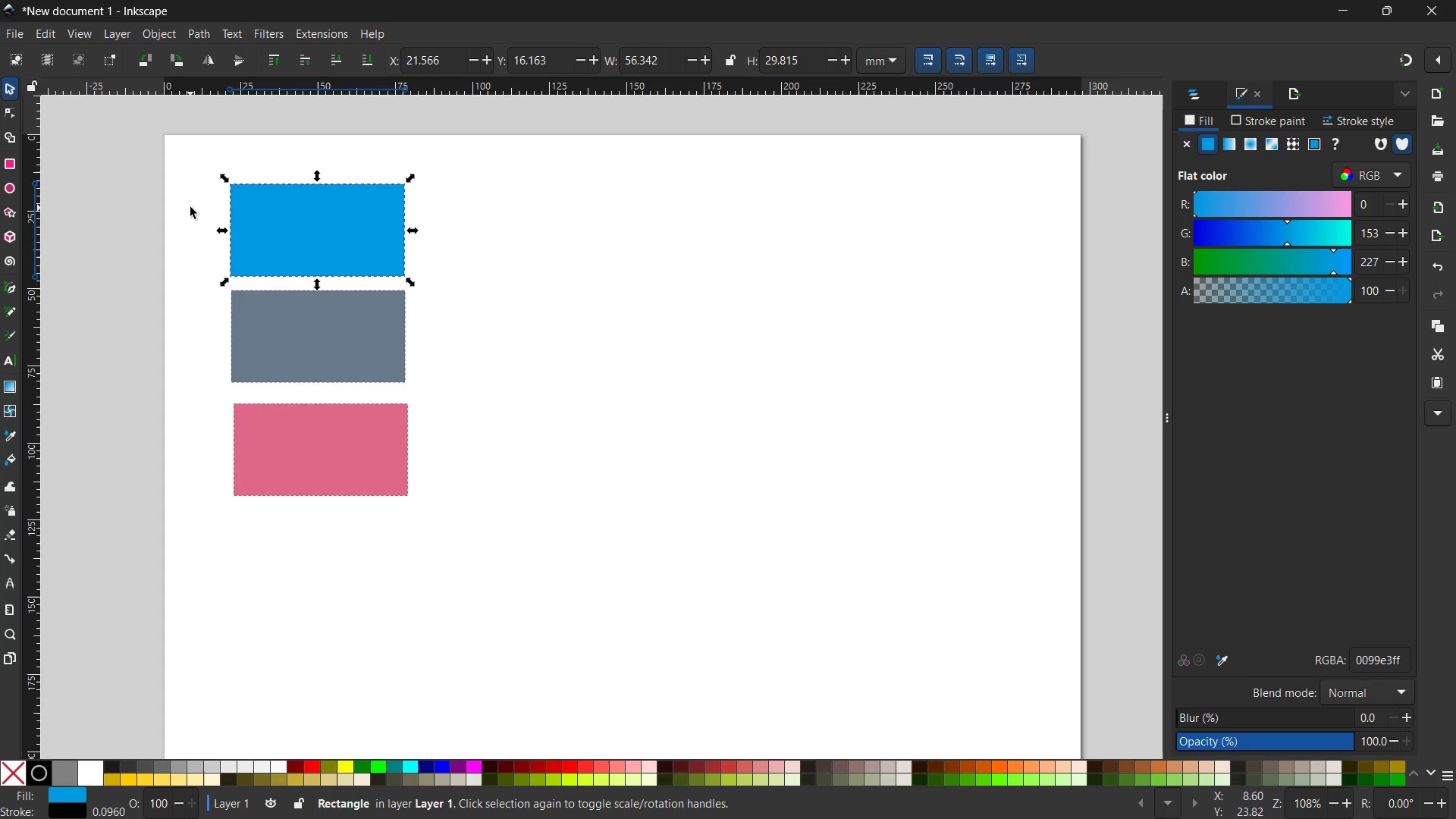 
left_click([319, 466])
 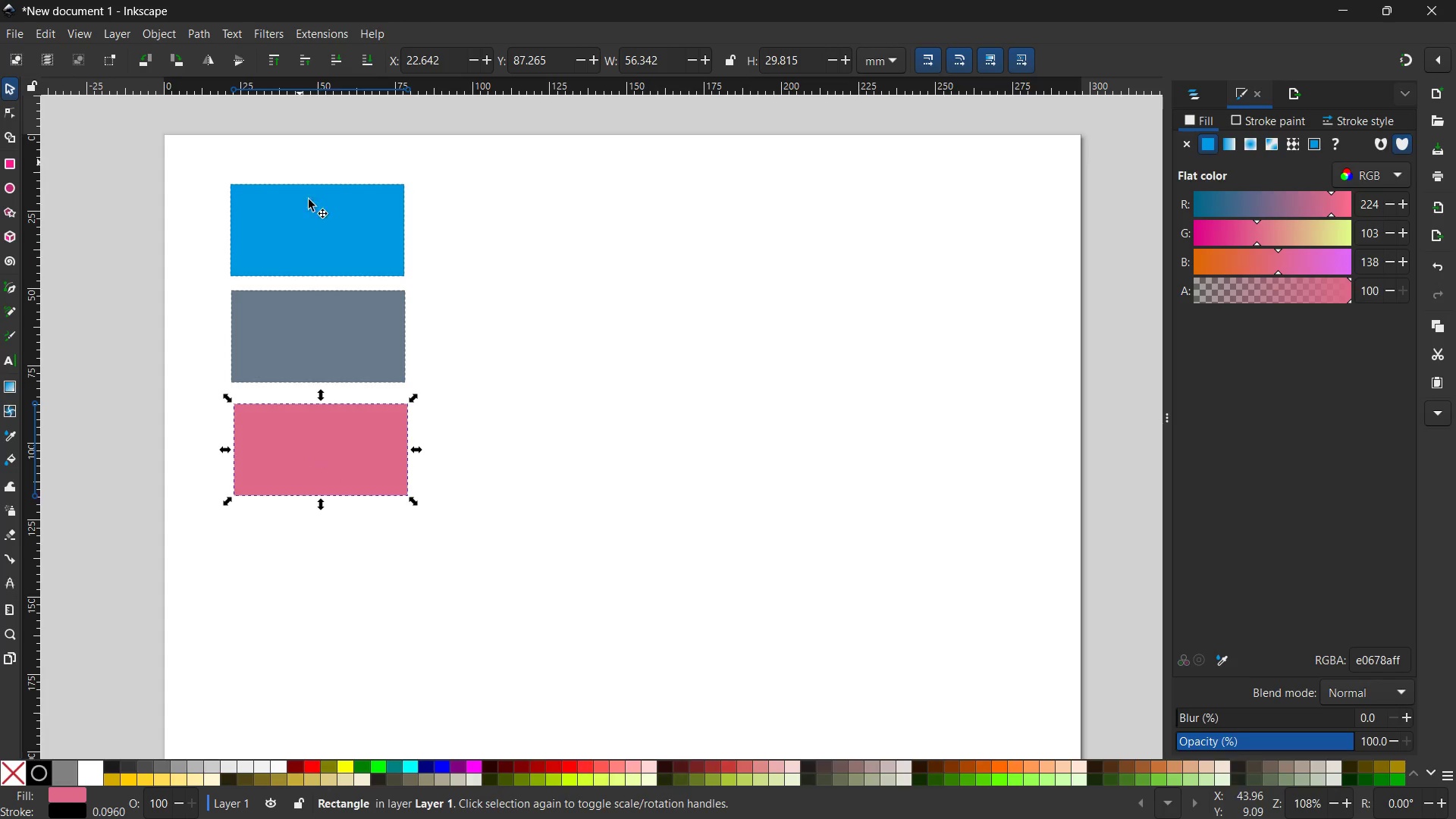 
hold_key(key=ControlLeft, duration=1.86)
scroll: coordinate [324, 219], scroll_direction: down, amount: 2.0
 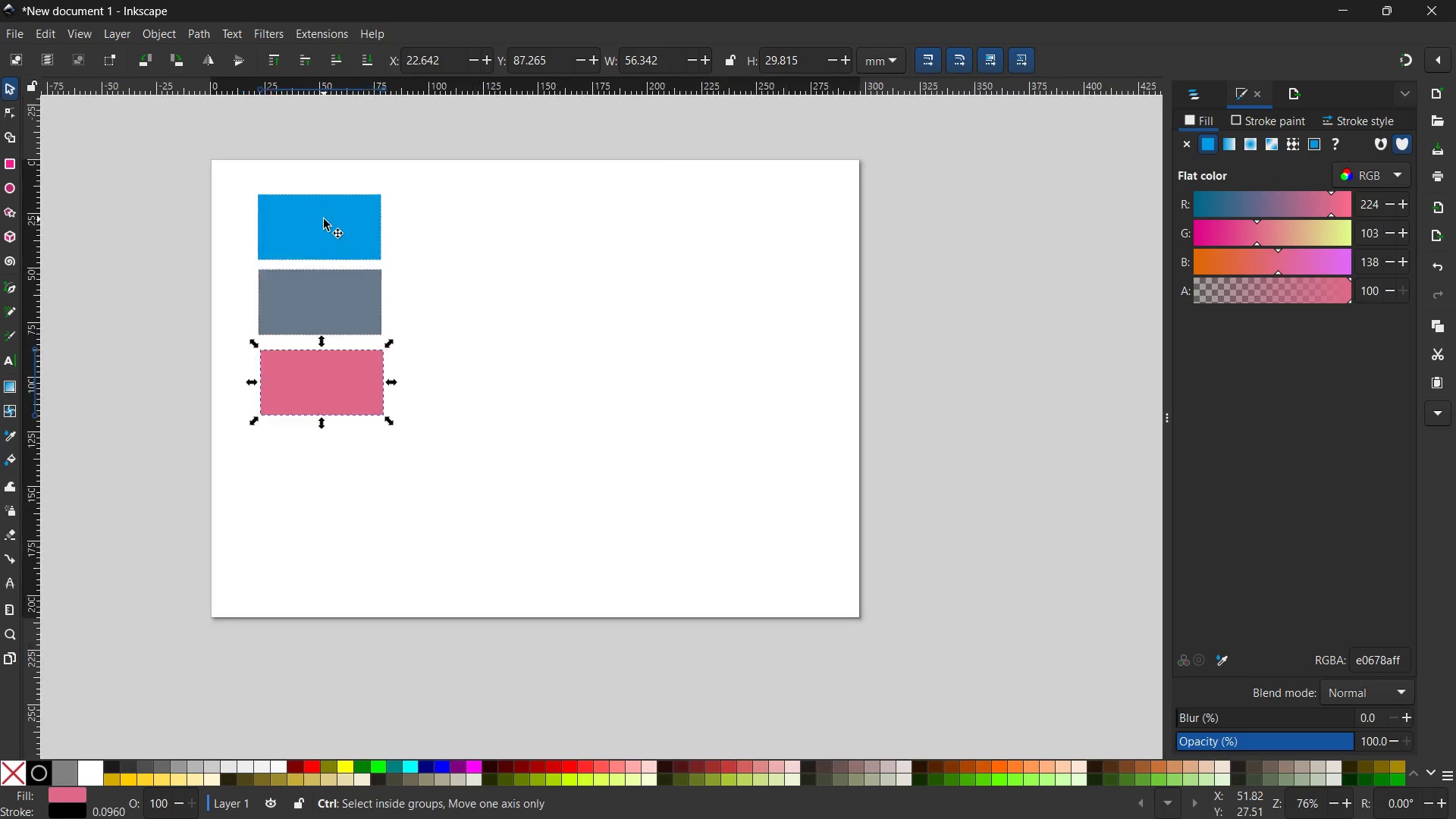 
scroll: coordinate [324, 219], scroll_direction: up, amount: 3.0
 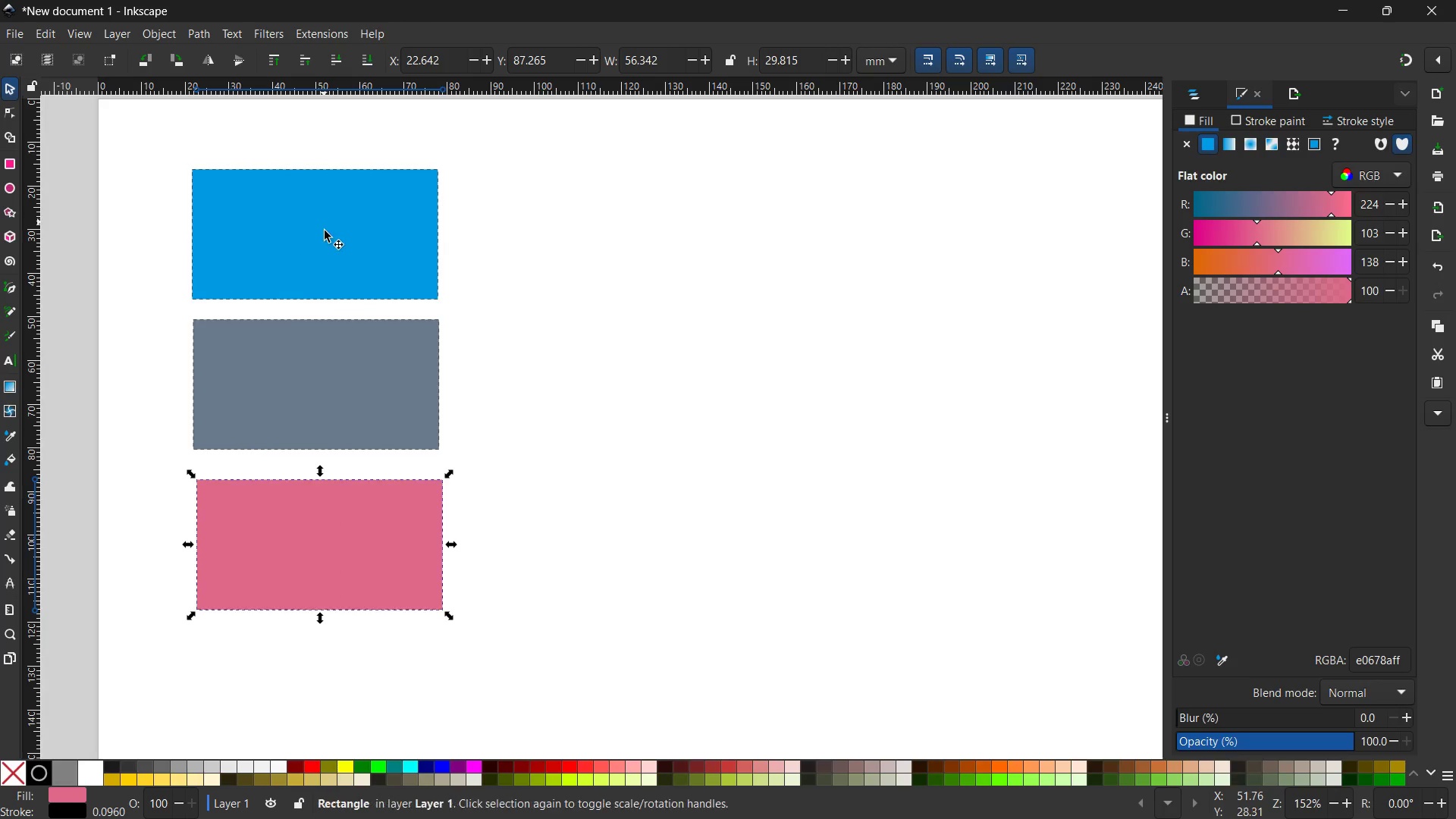 
left_click([325, 237])
 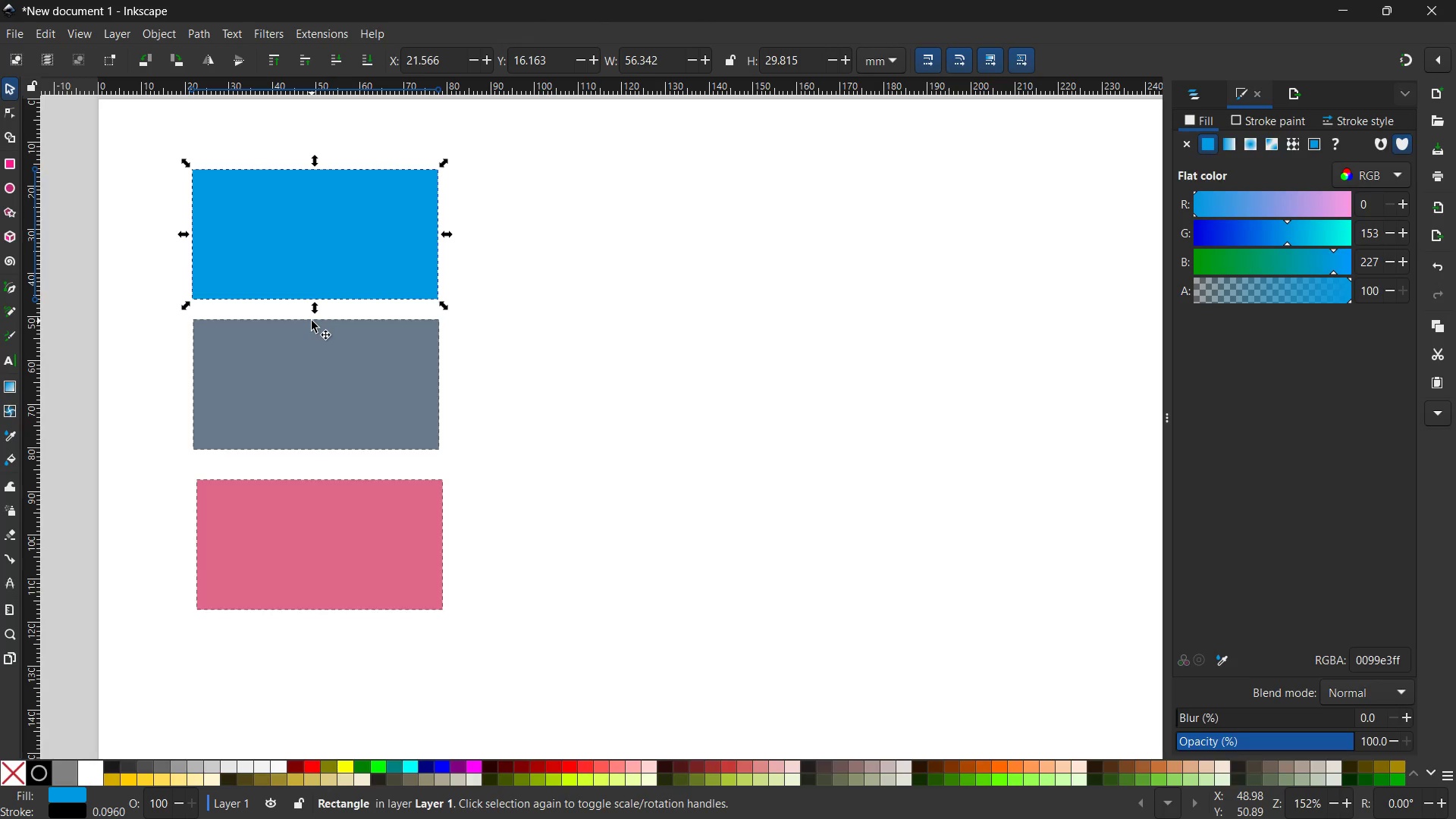 
hold_key(key=ShiftLeft, duration=1.42)
left_click([319, 339])
 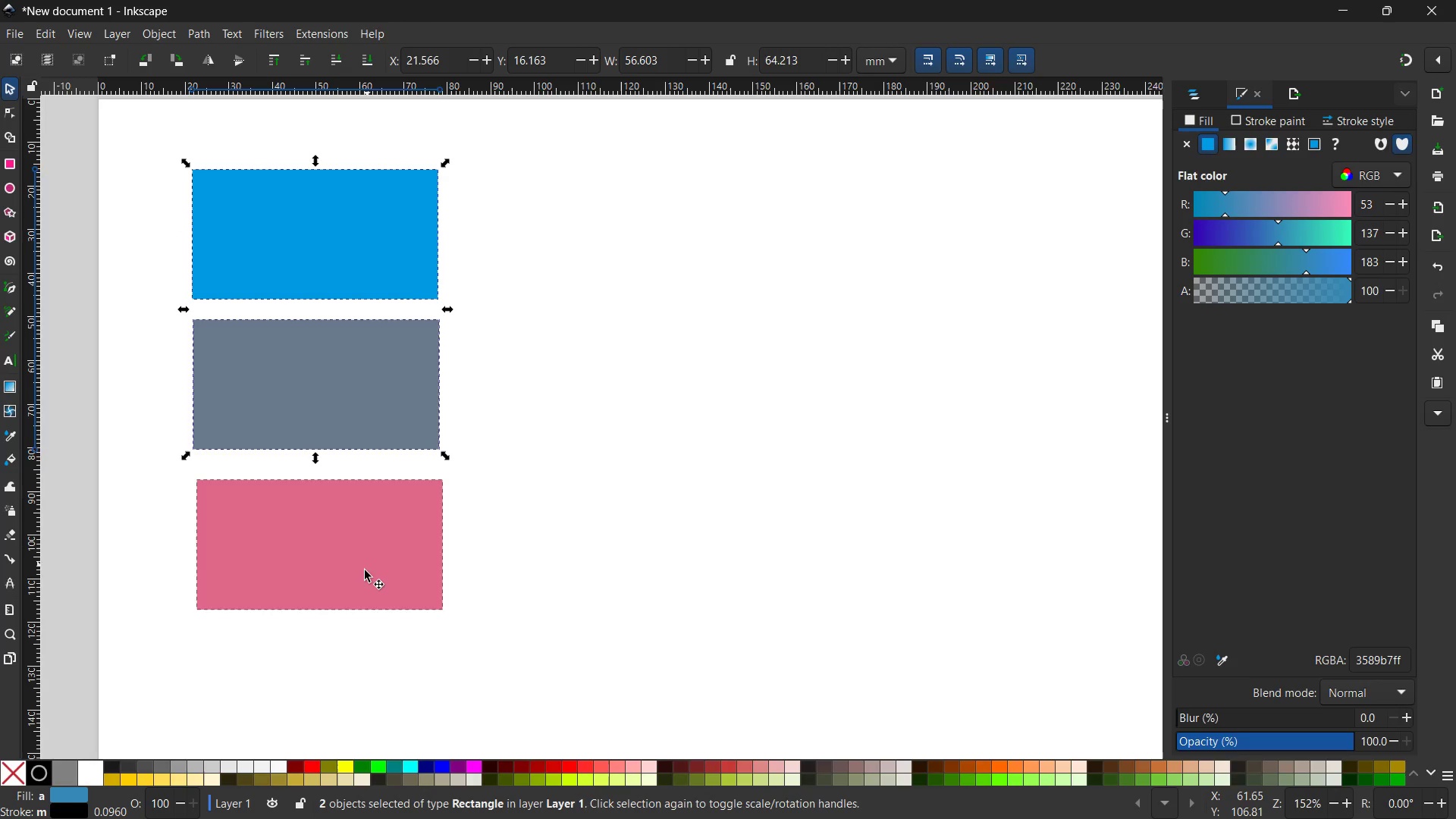 
double_click([364, 571])
 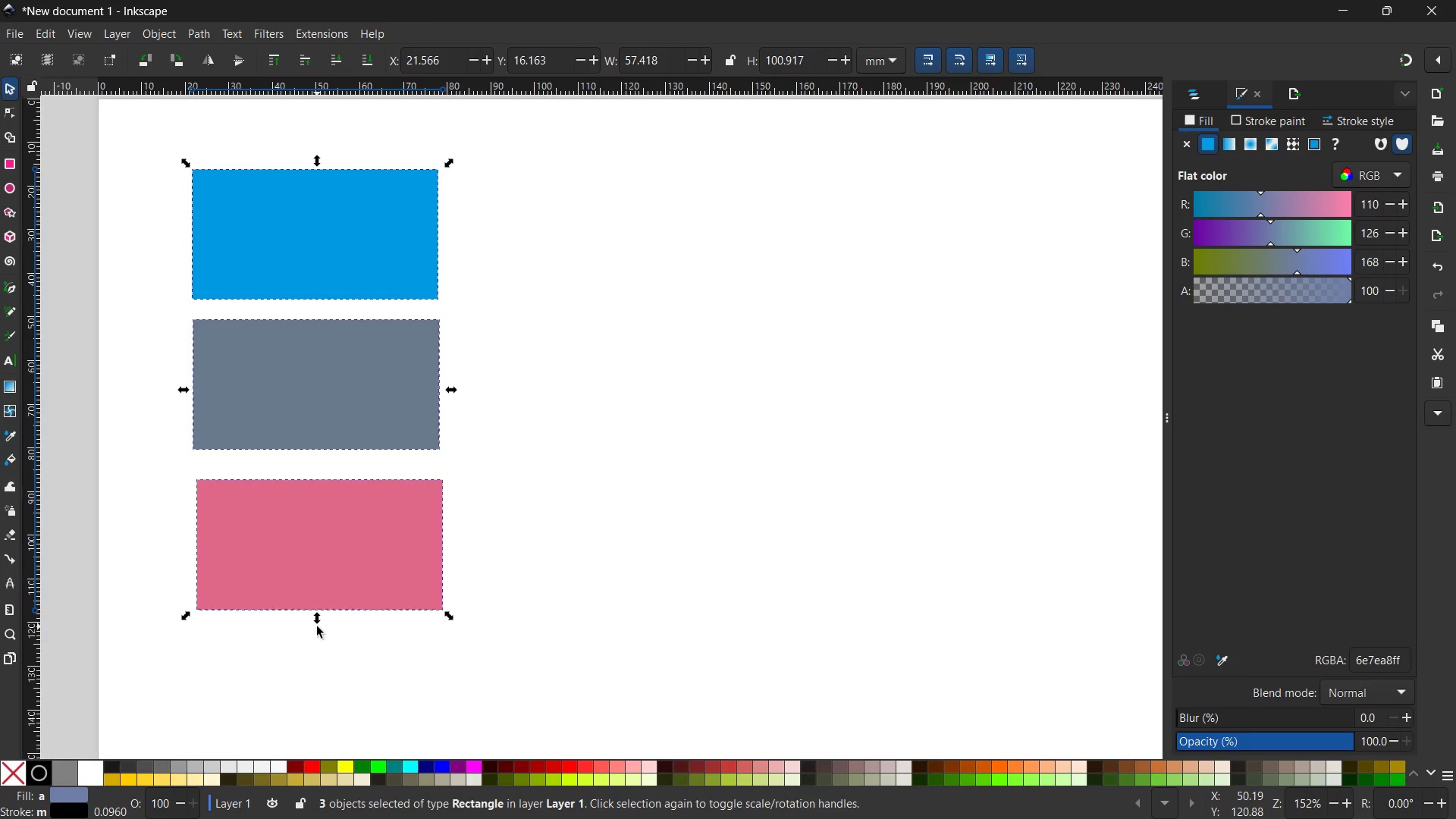 
left_click_drag(start_coordinate=[316, 623], to_coordinate=[315, 570])
 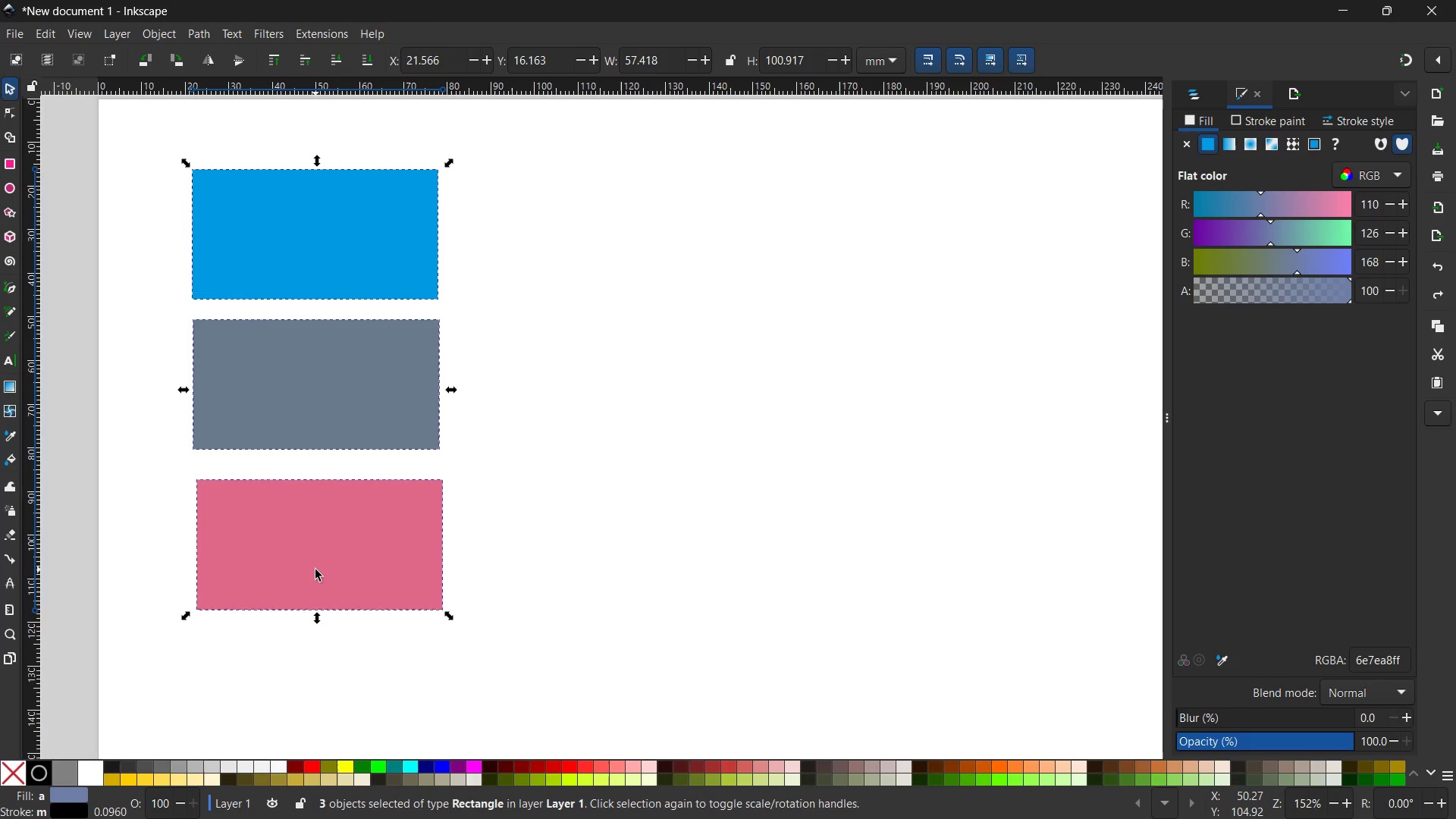 
hold_key(key=ControlLeft, duration=1.16)
 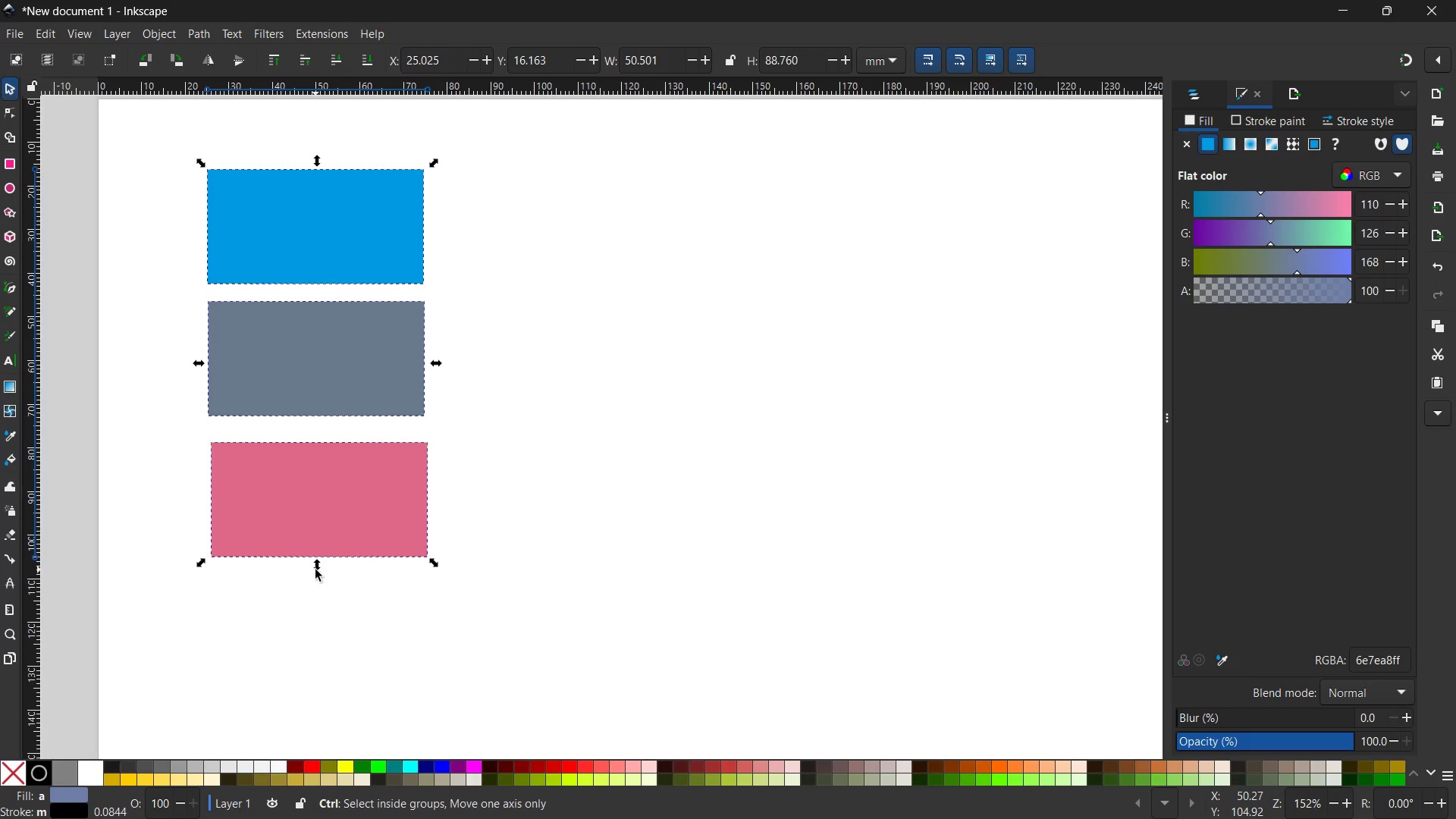 
key(Control+Z)
 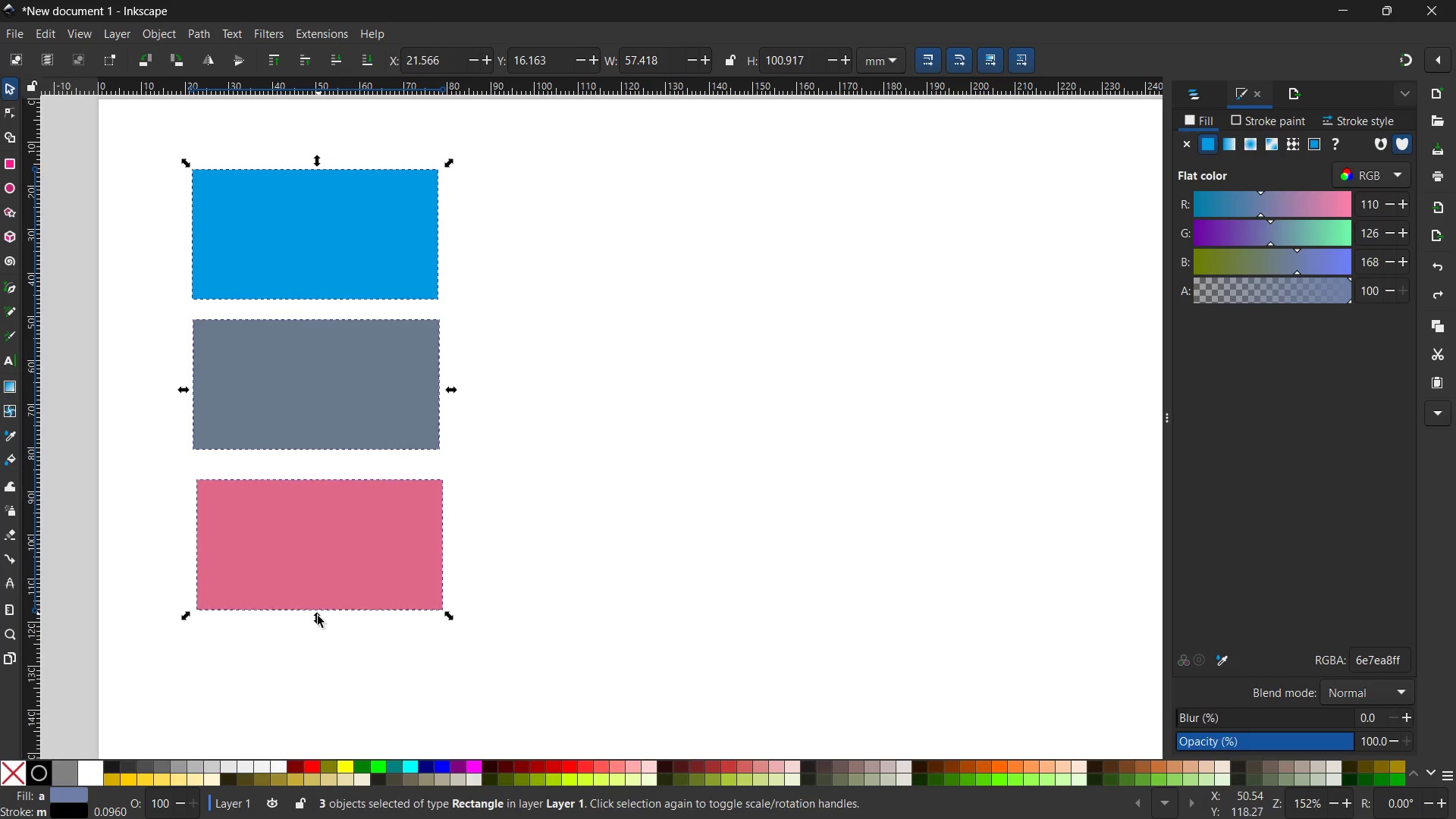 
left_click_drag(start_coordinate=[318, 618], to_coordinate=[309, 474])
 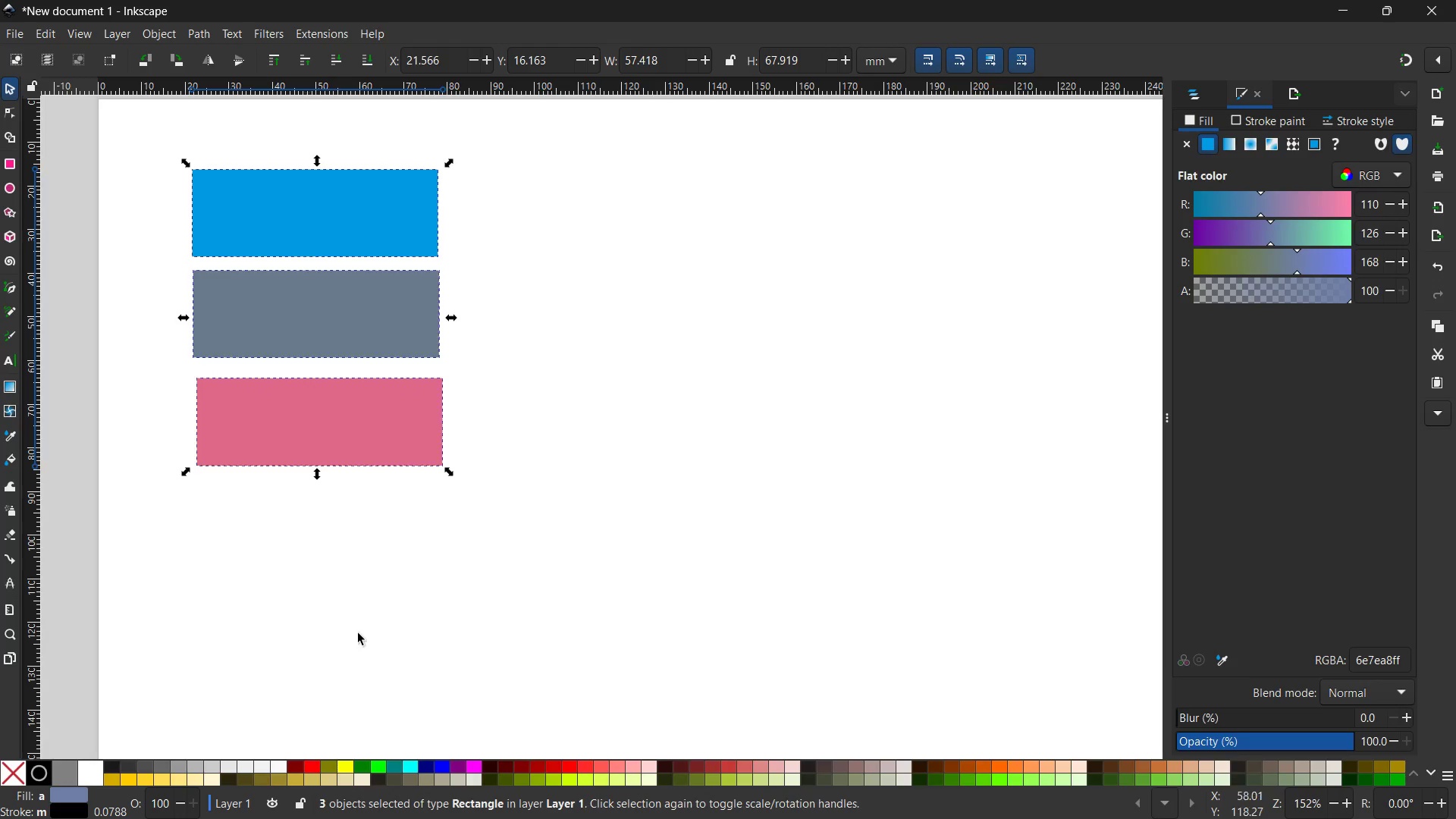 
left_click([359, 633])
 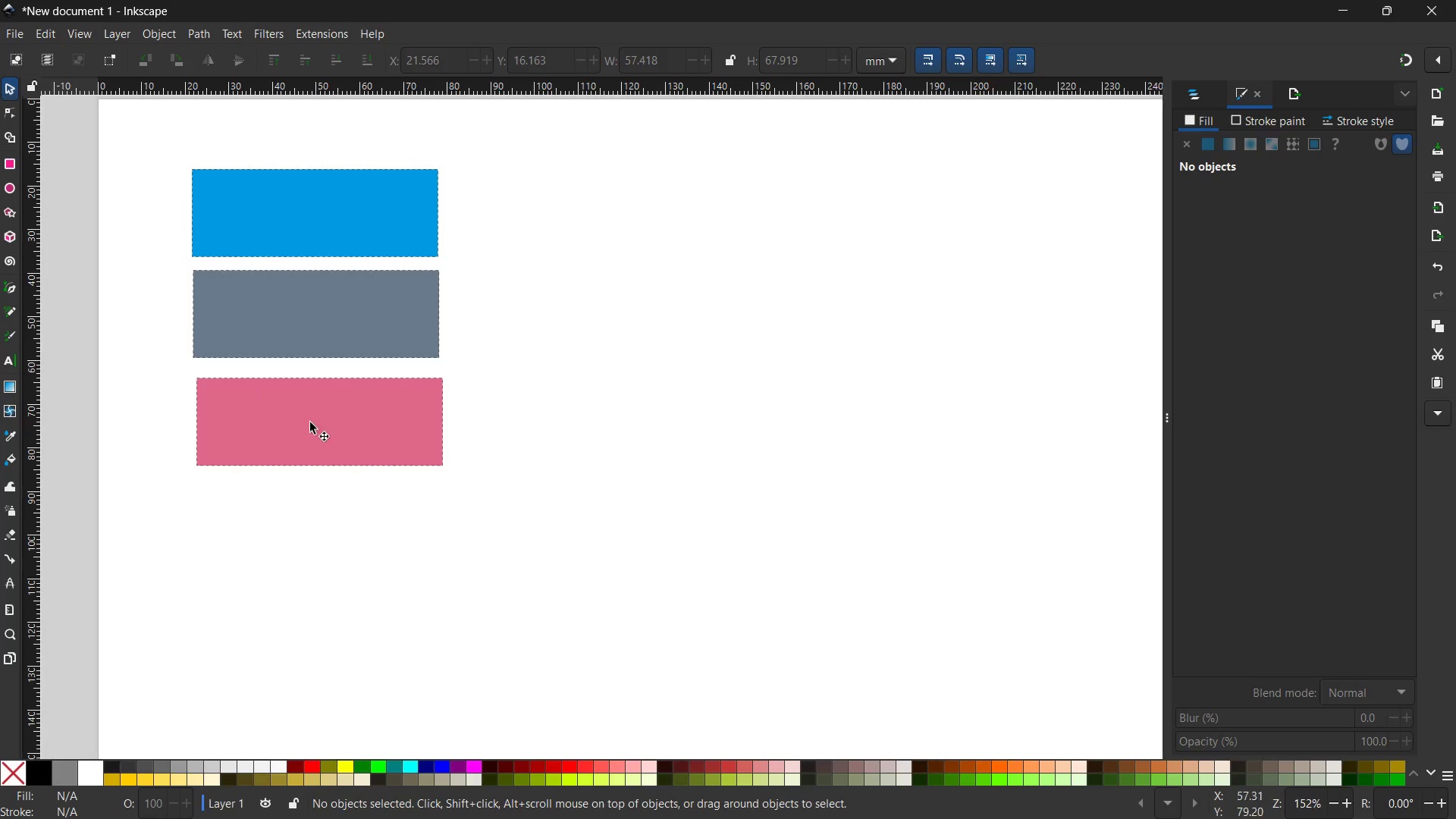 
left_click([281, 430])
 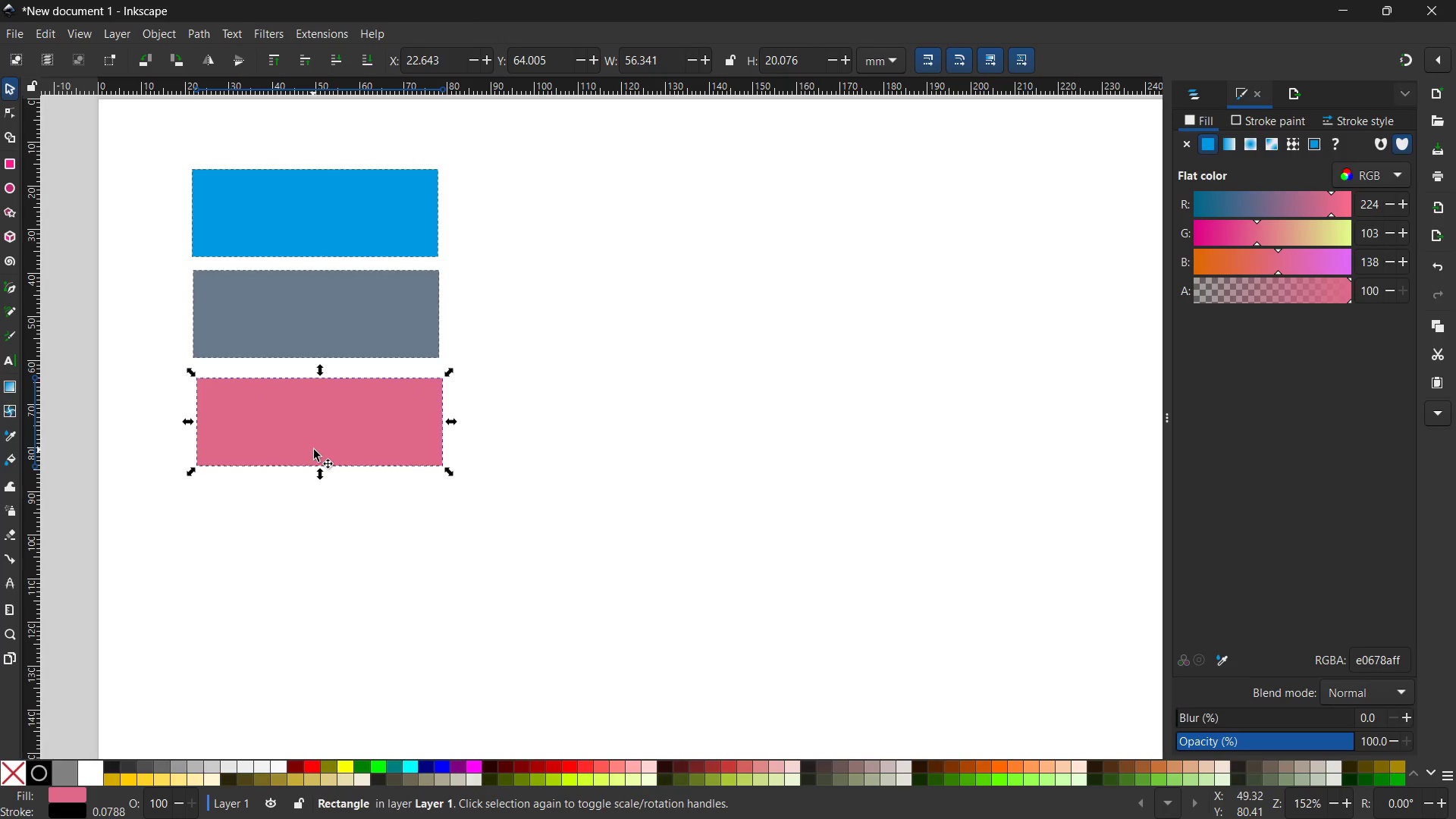 
left_click_drag(start_coordinate=[314, 450], to_coordinate=[306, 449])
 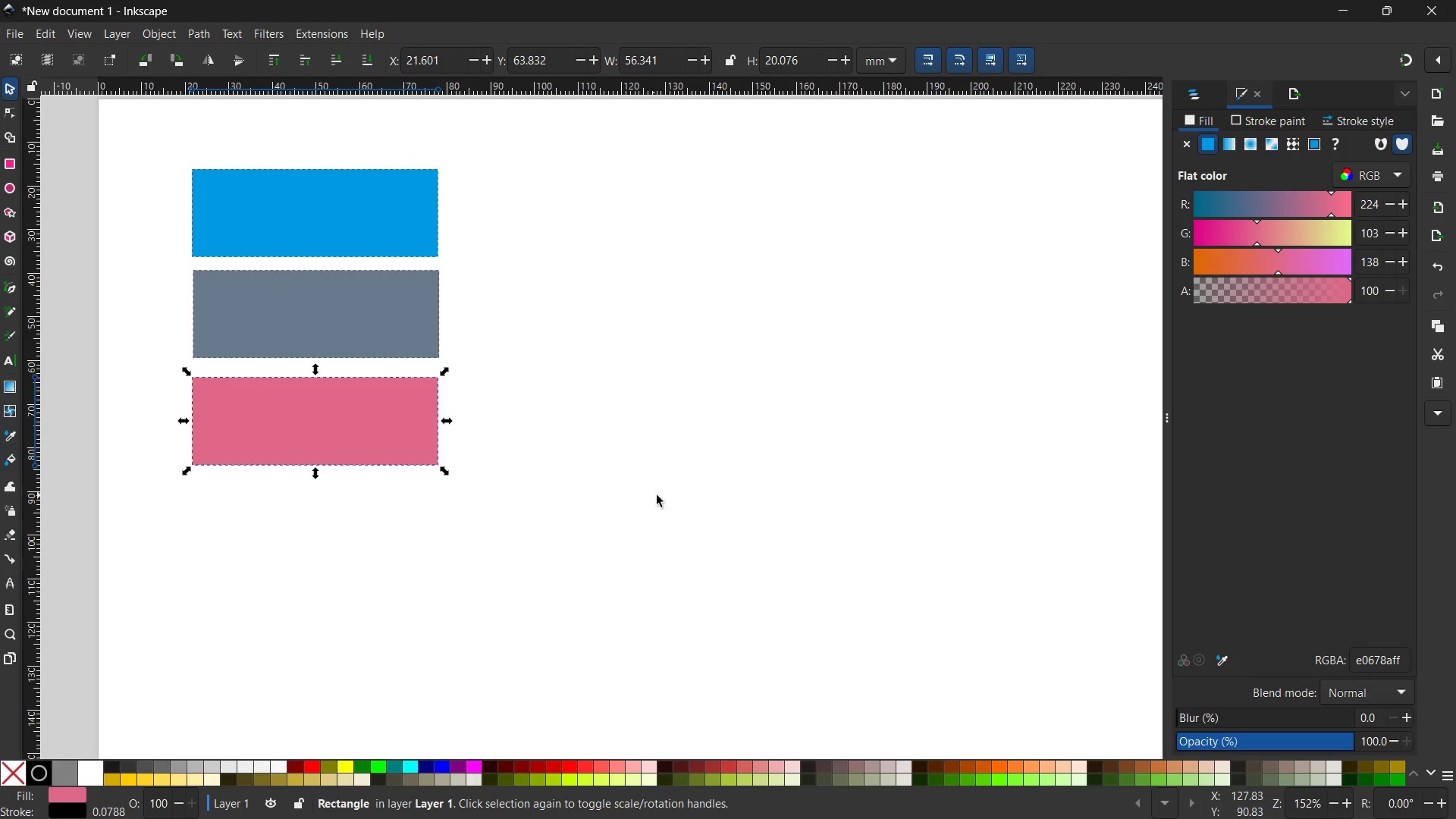 
left_click([657, 495])
 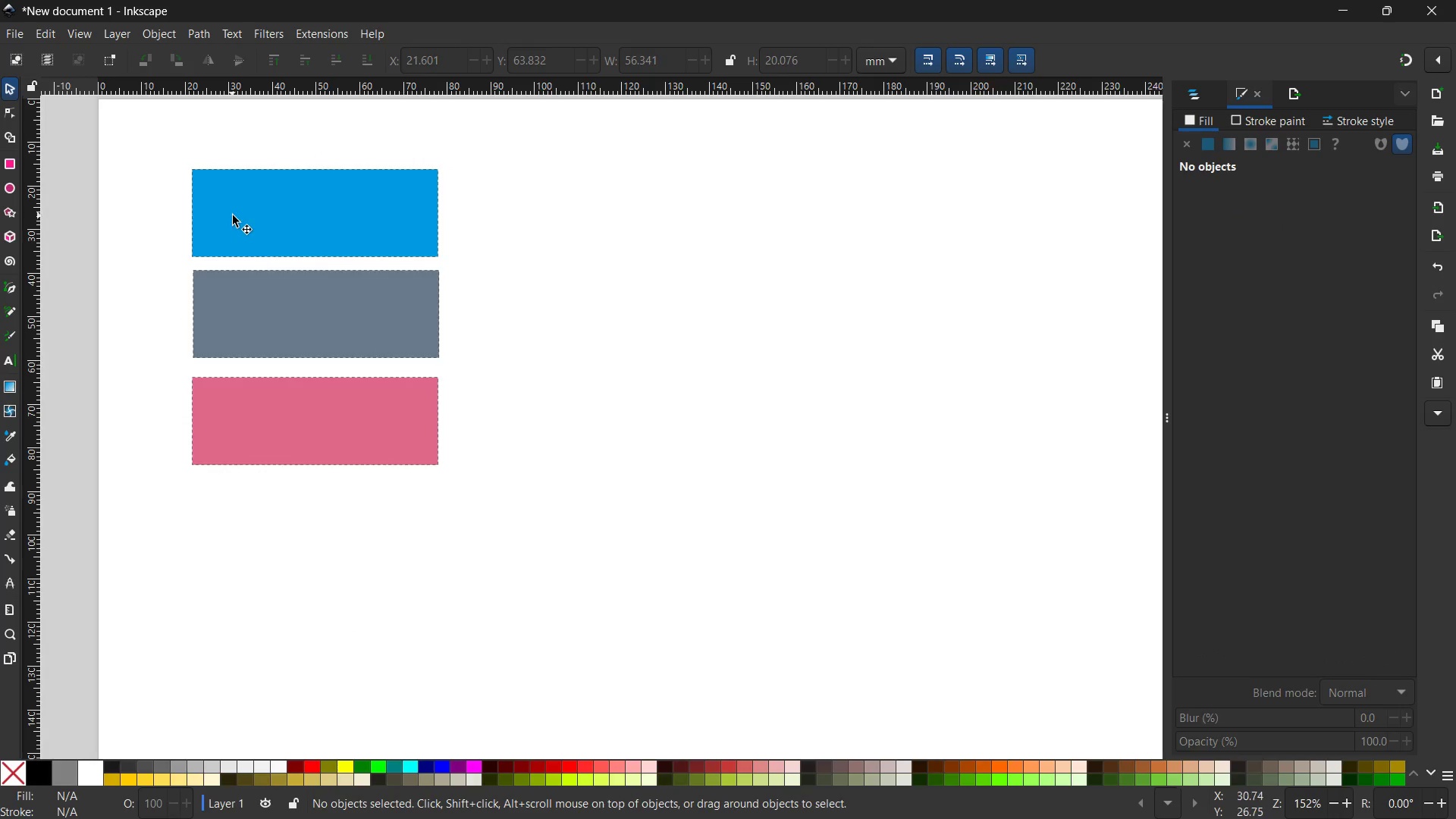 
double_click([235, 215])
 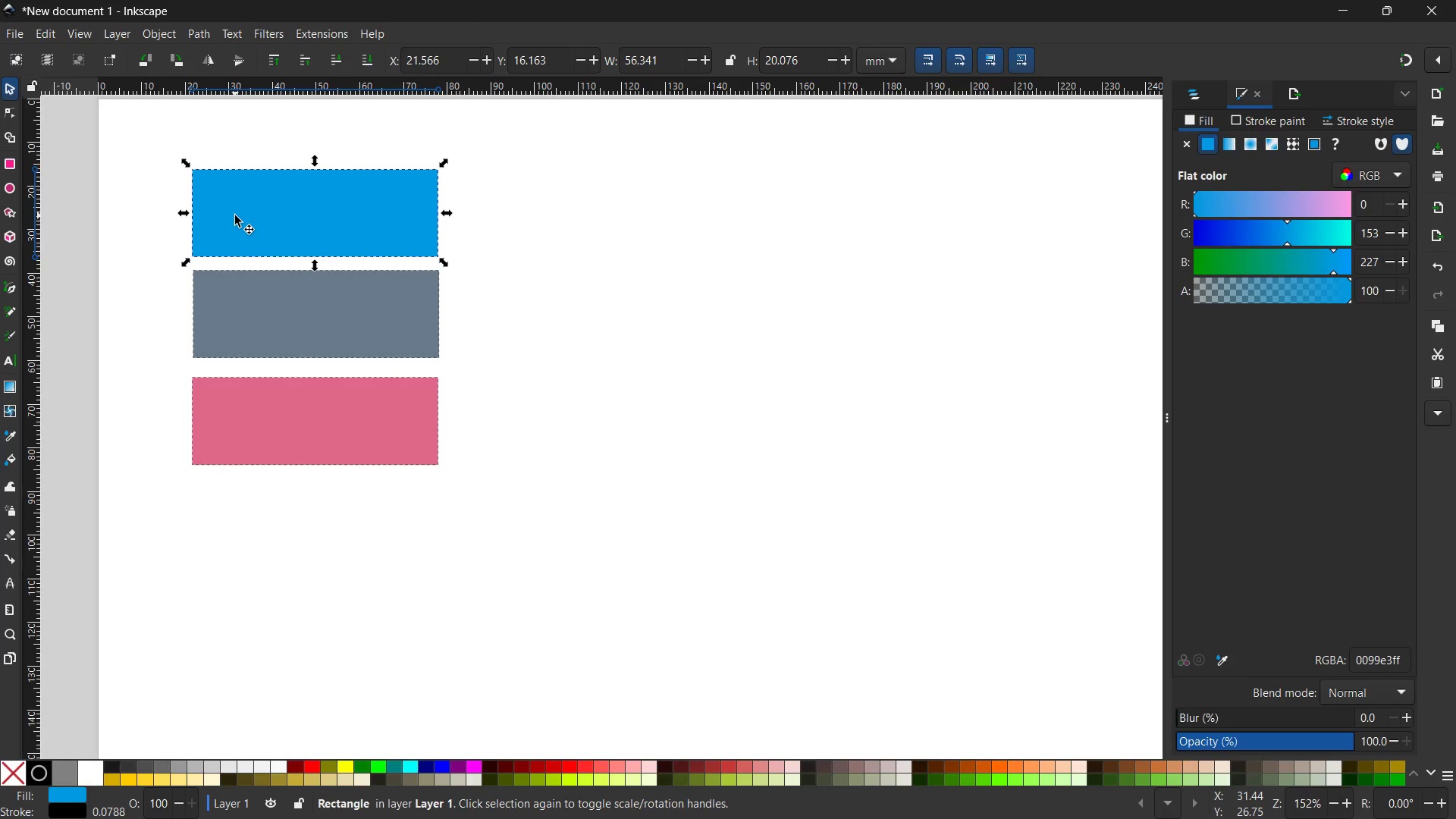 
key(Control+C)
 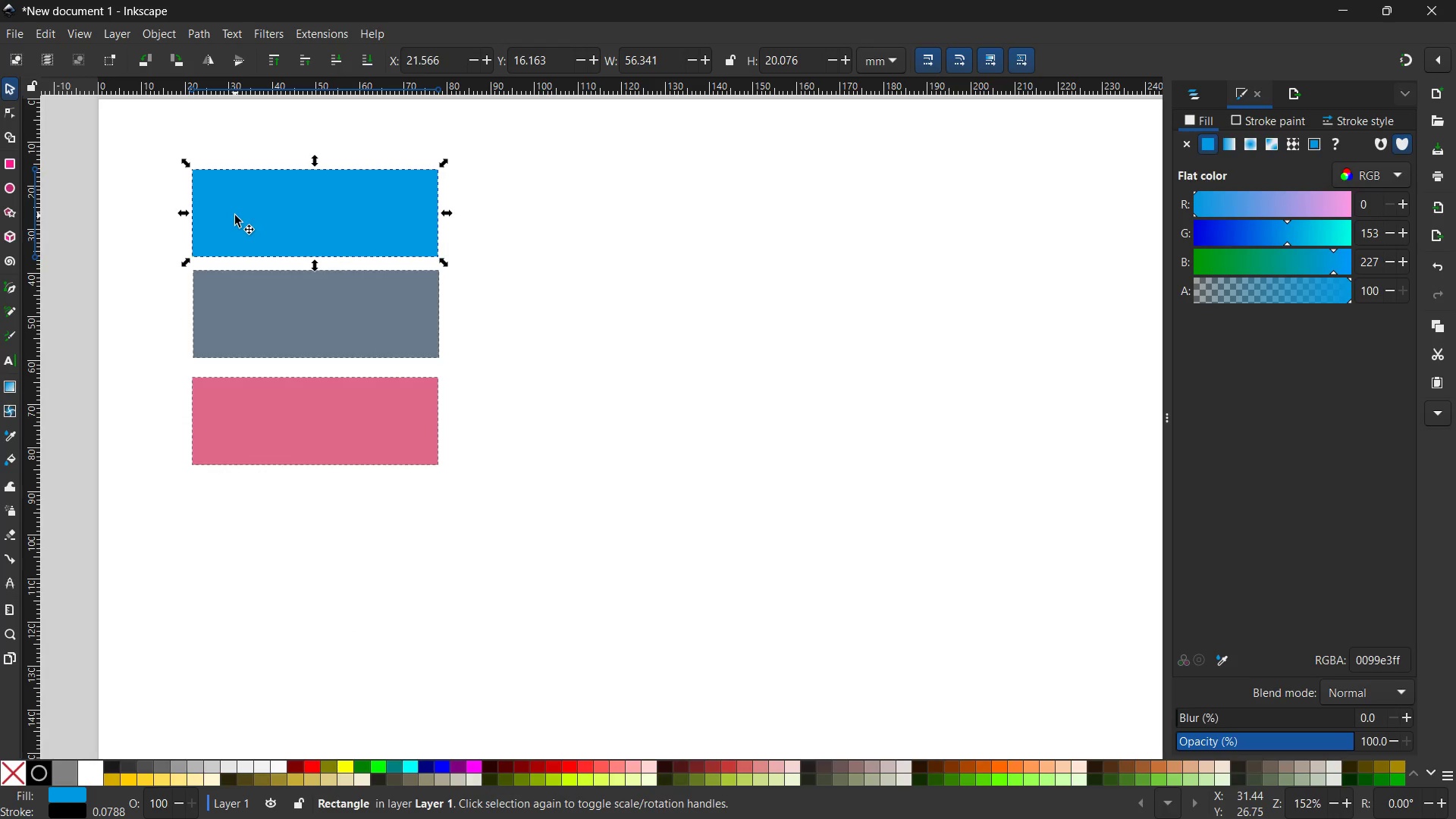 
key(Control+V)
 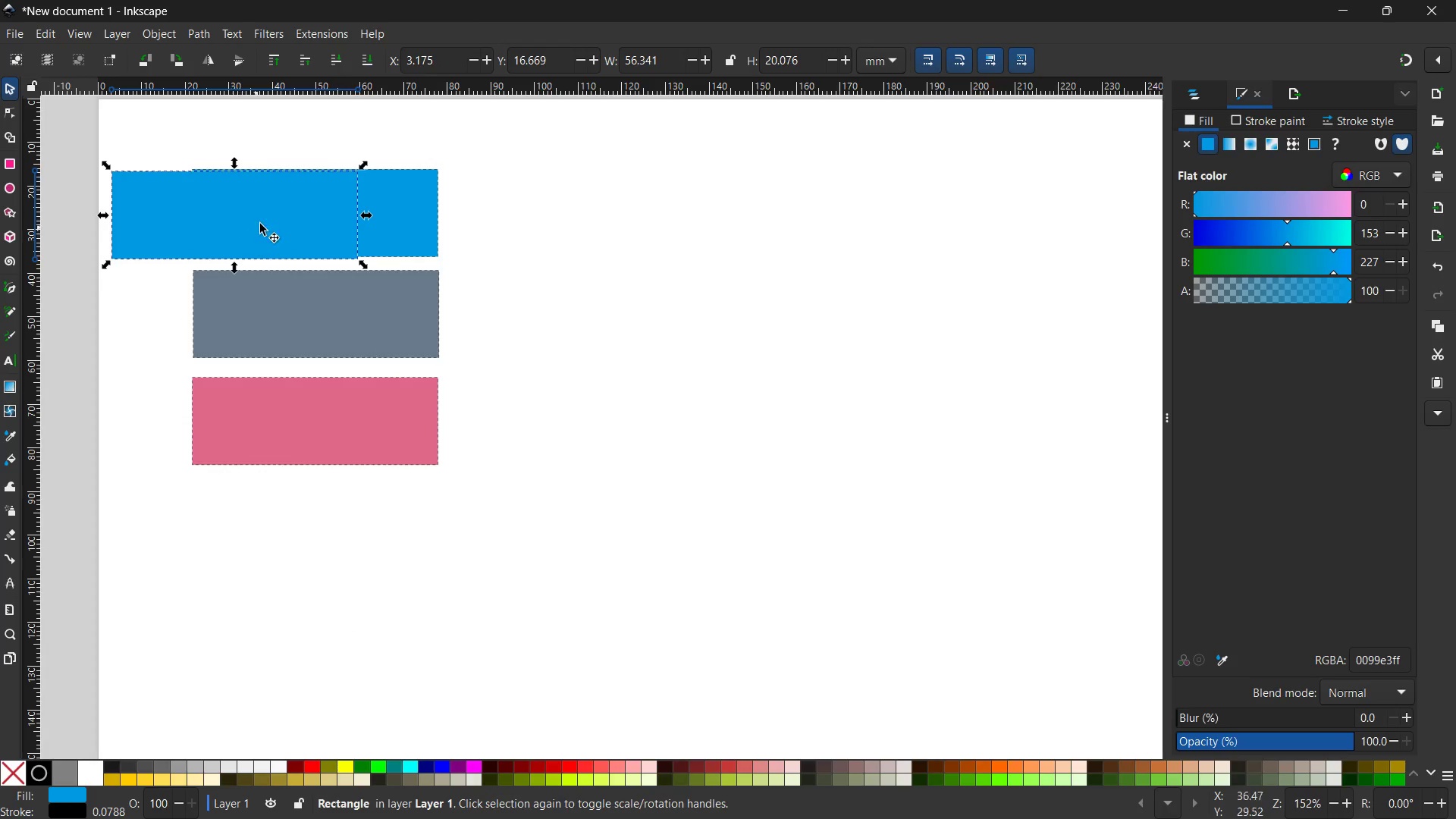 
left_click_drag(start_coordinate=[261, 210], to_coordinate=[597, 419])
 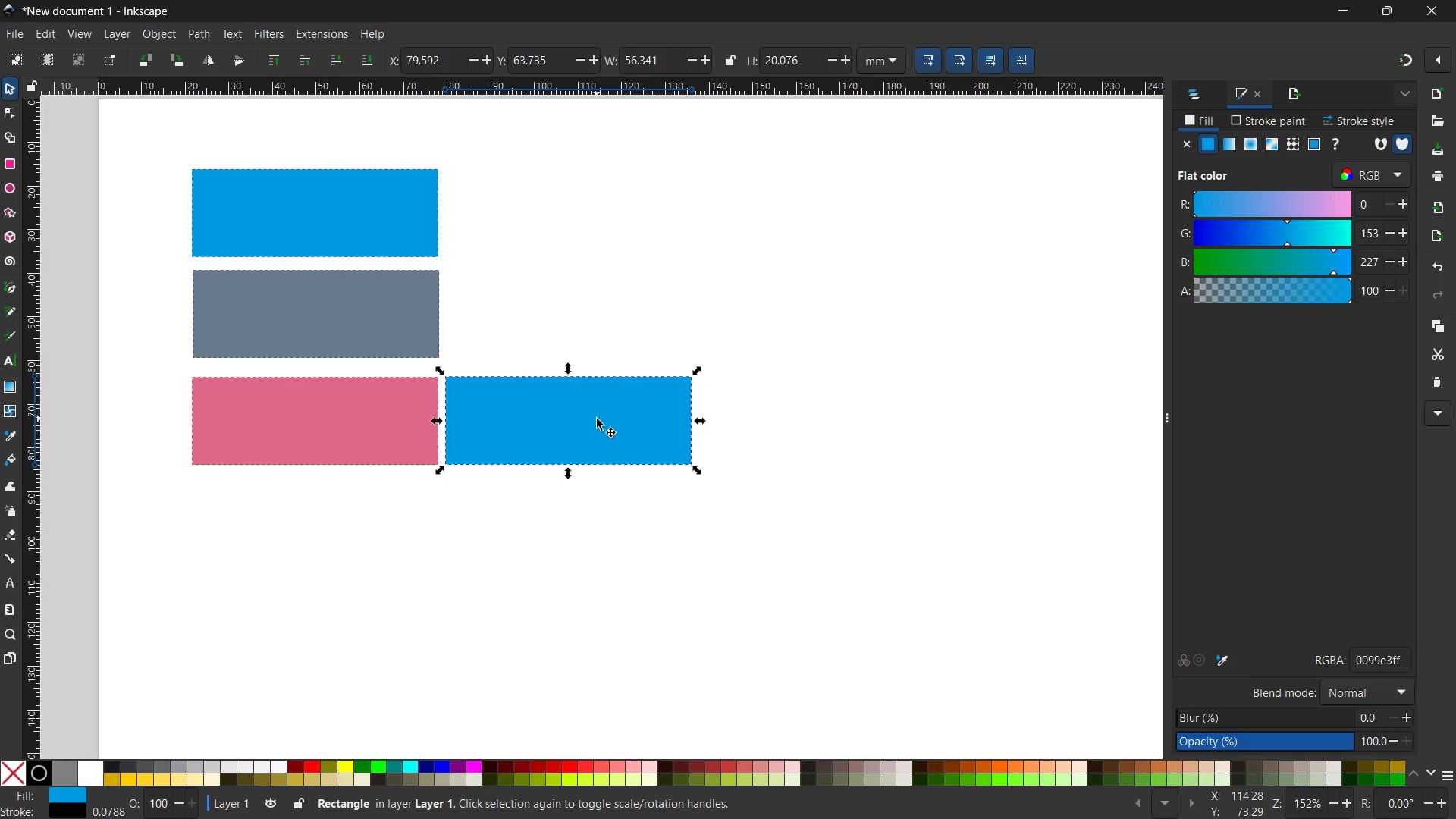 
key(Backspace)
 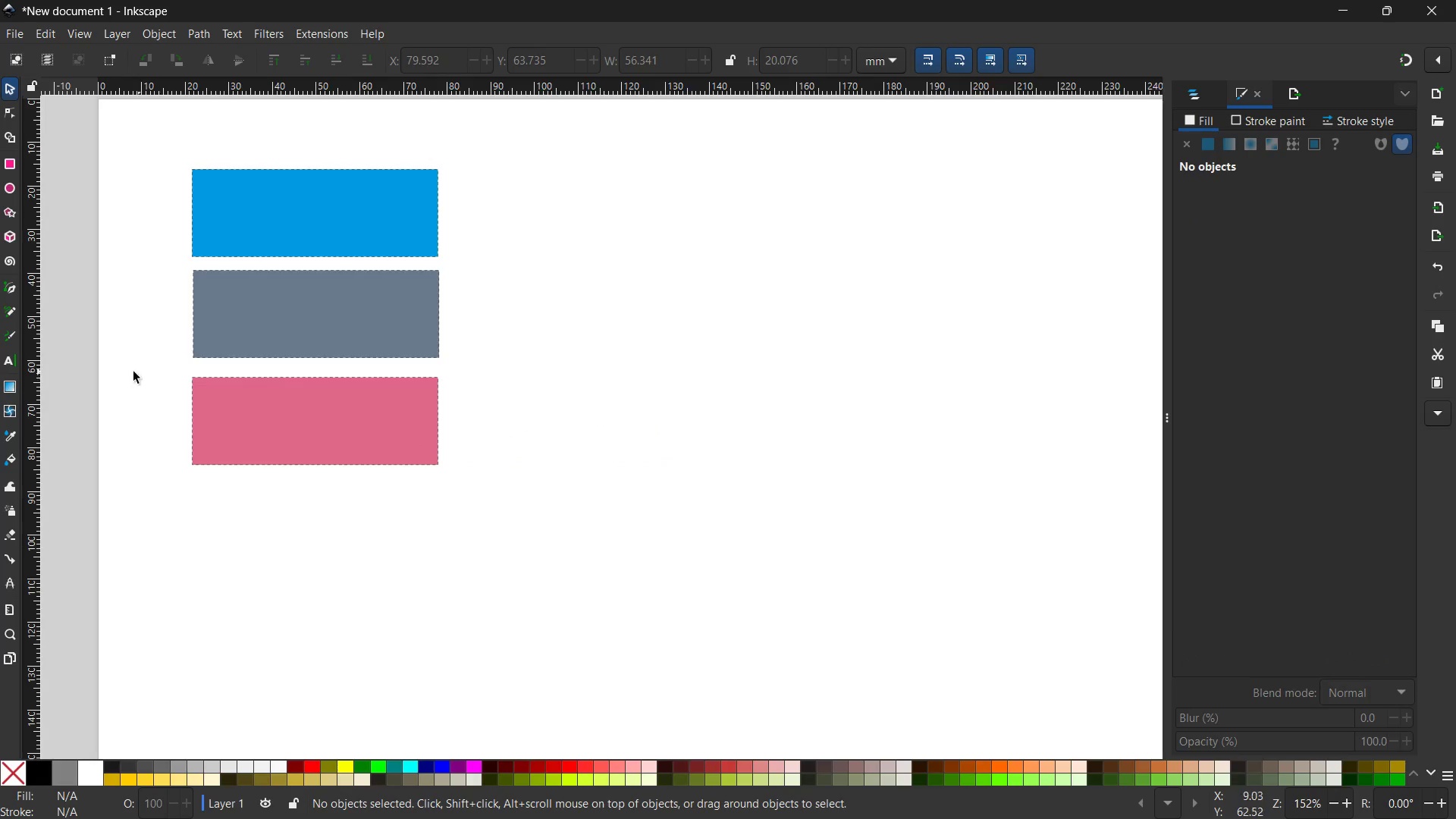 
key(Control+ControlLeft)
 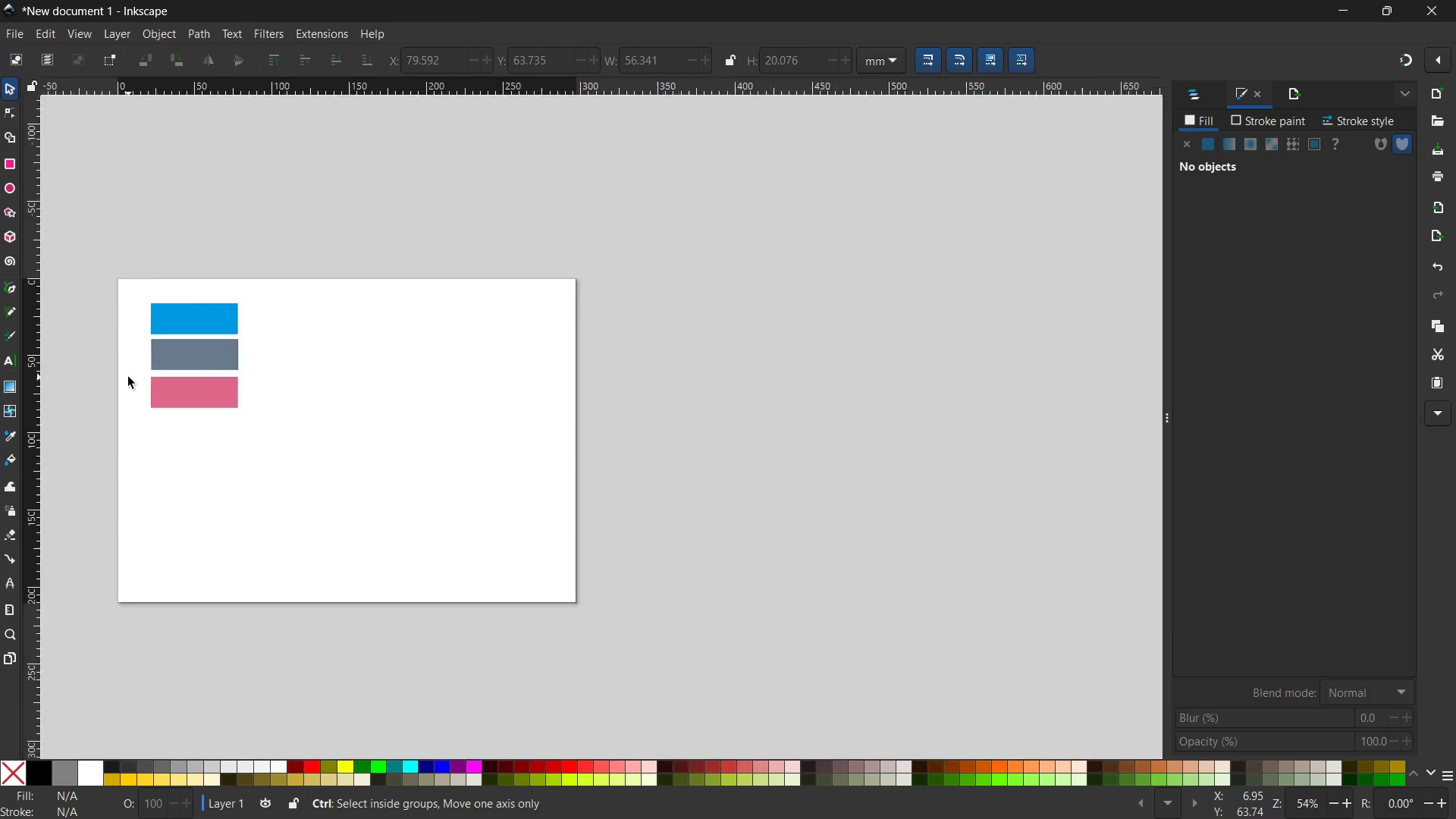 
scroll: coordinate [128, 377], scroll_direction: down, amount: 4.0
 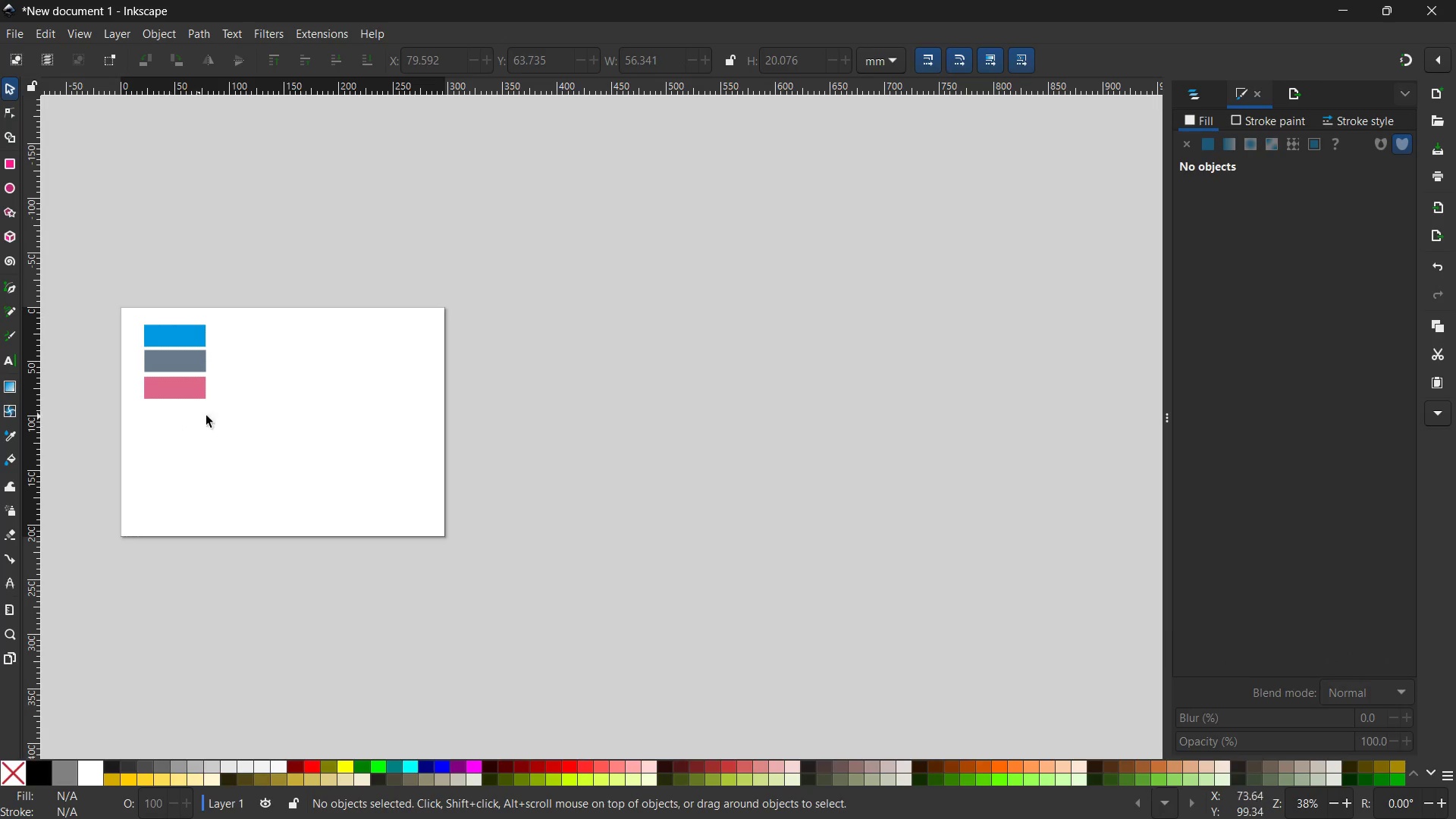 
hold_key(key=ControlLeft, duration=0.36)
scroll: coordinate [237, 413], scroll_direction: up, amount: 1.0
 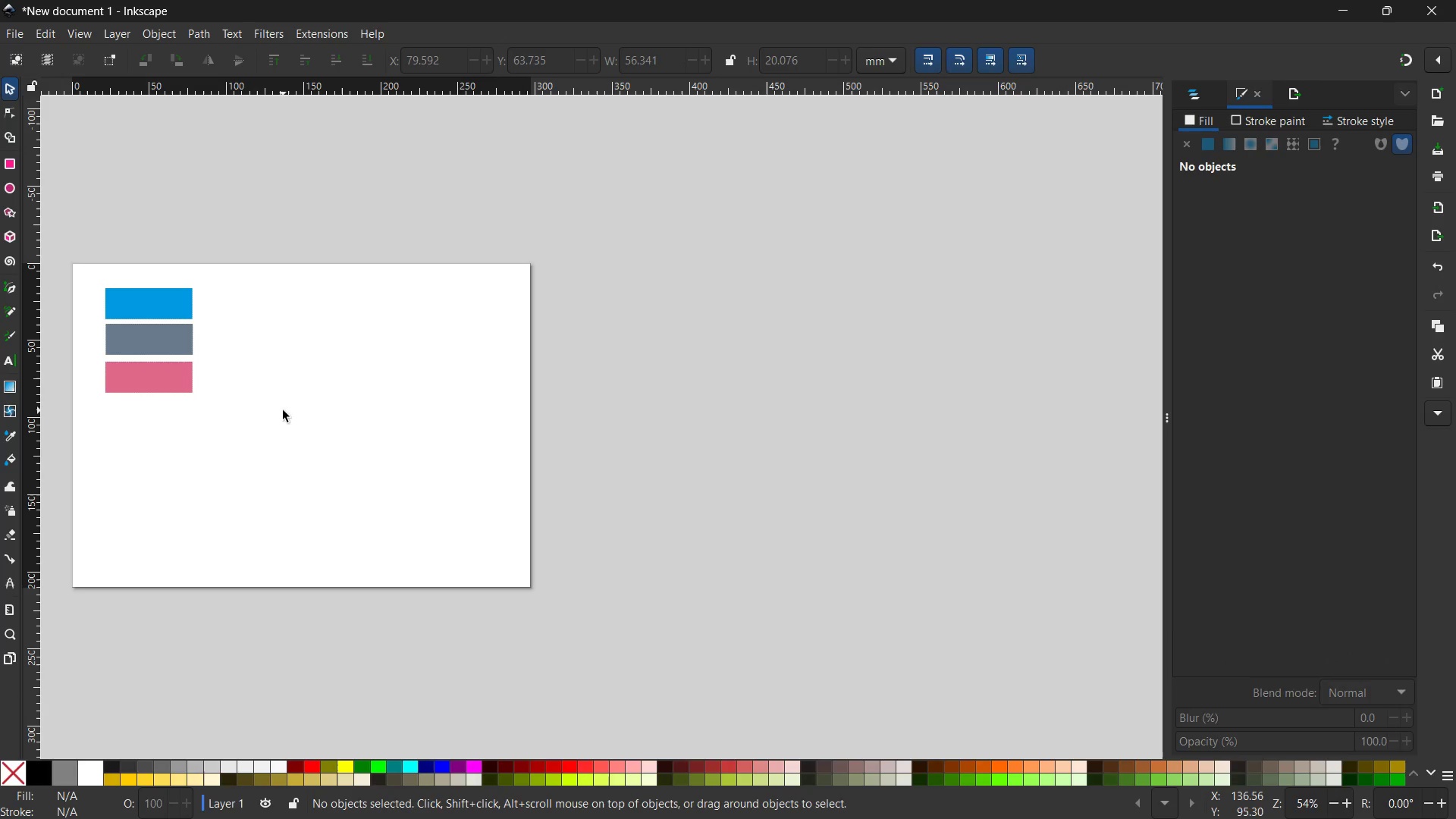 
hold_key(key=Space, duration=1.26)
 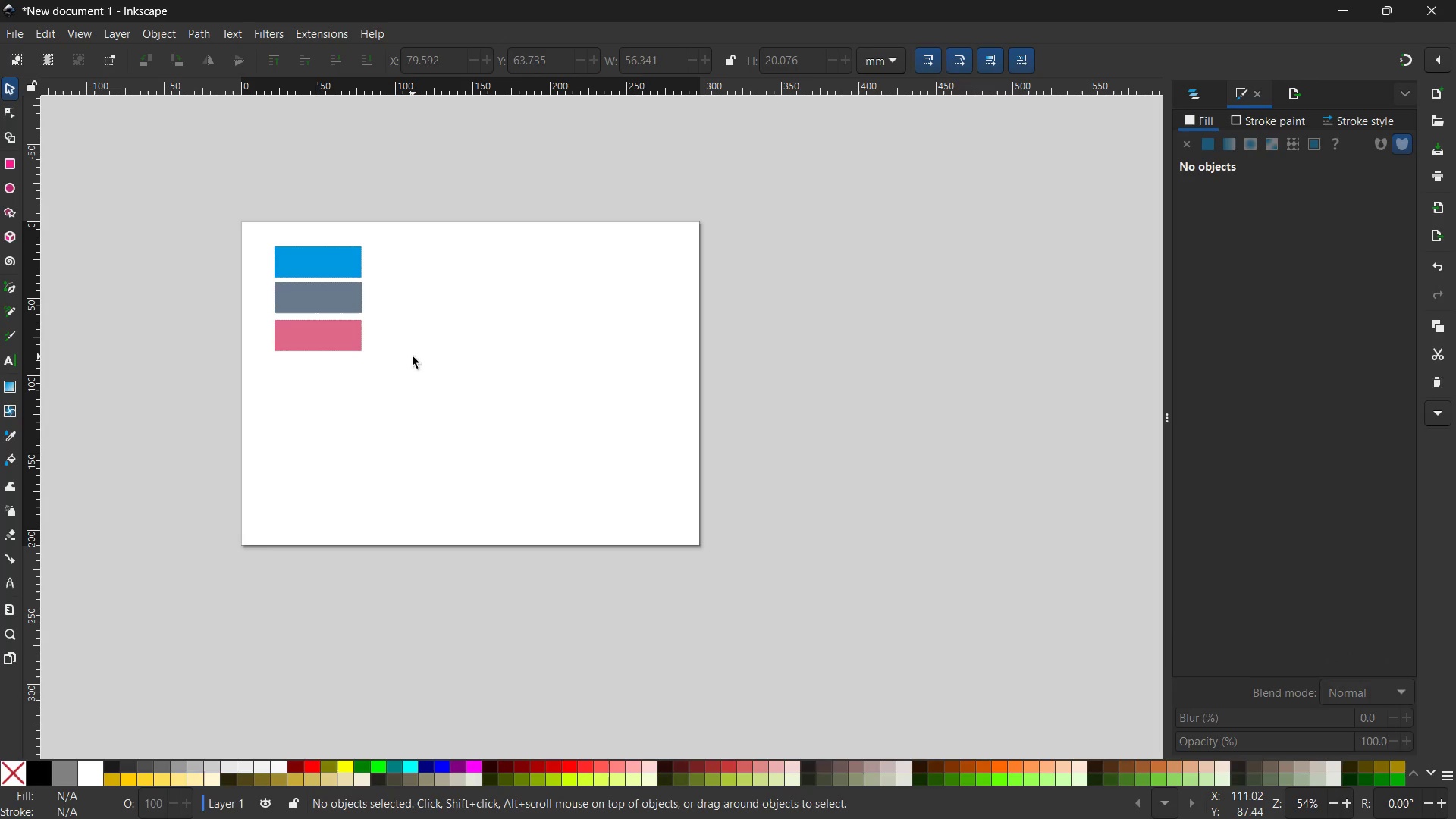 
left_click_drag(start_coordinate=[251, 397], to_coordinate=[420, 356])
 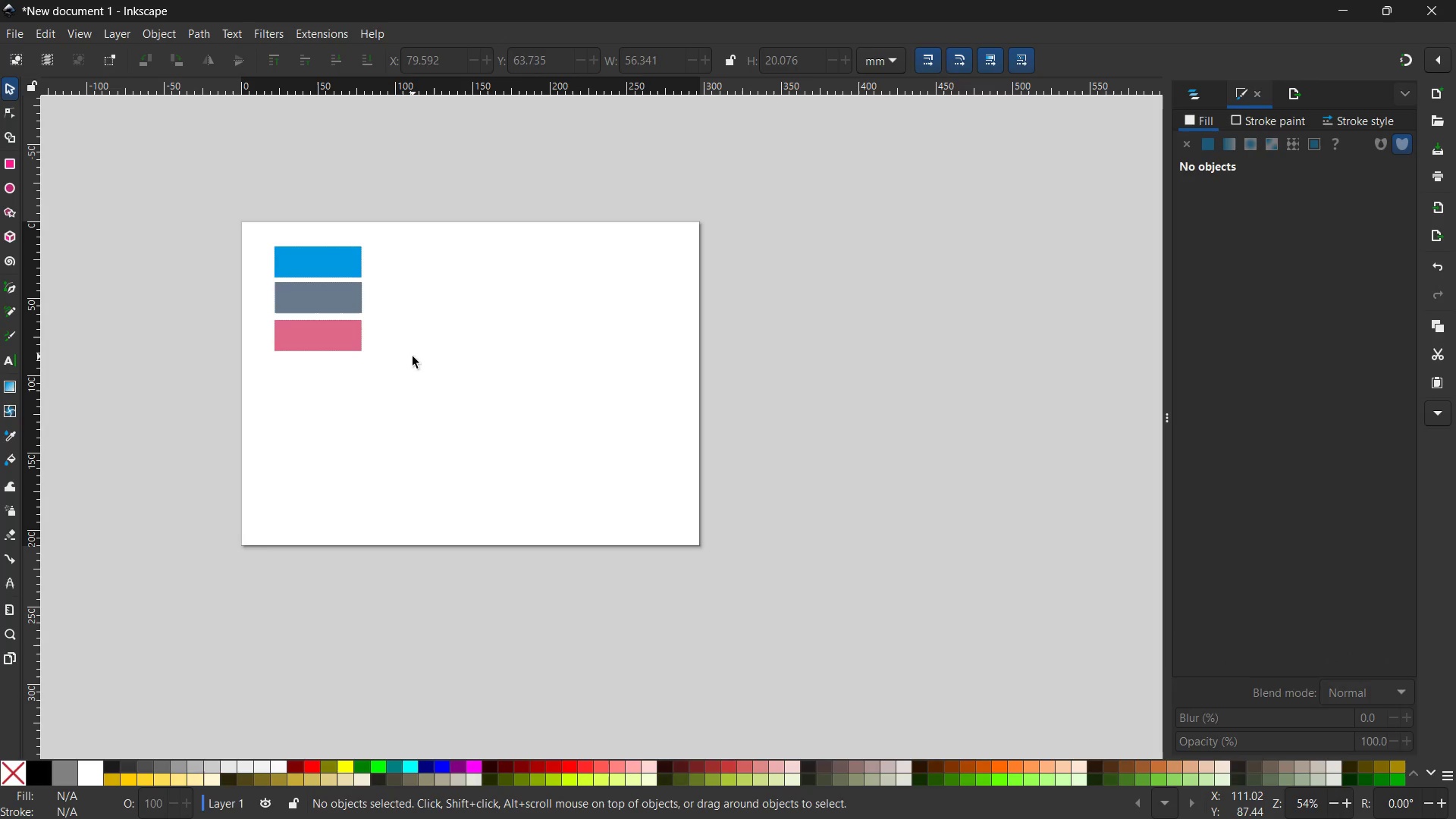 
wait(6.08)
 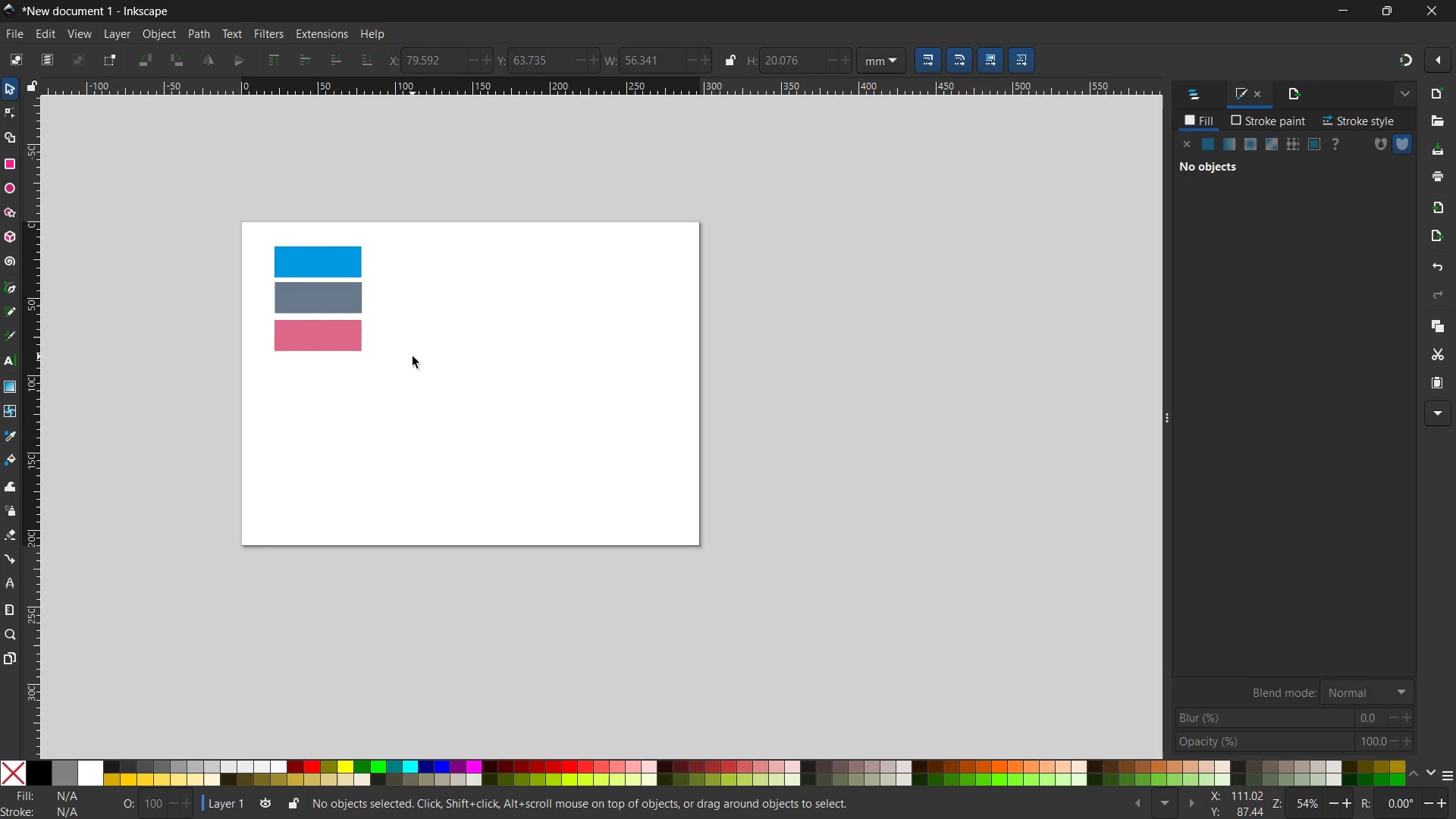 
left_click_drag(start_coordinate=[253, 234], to_coordinate=[438, 369])
 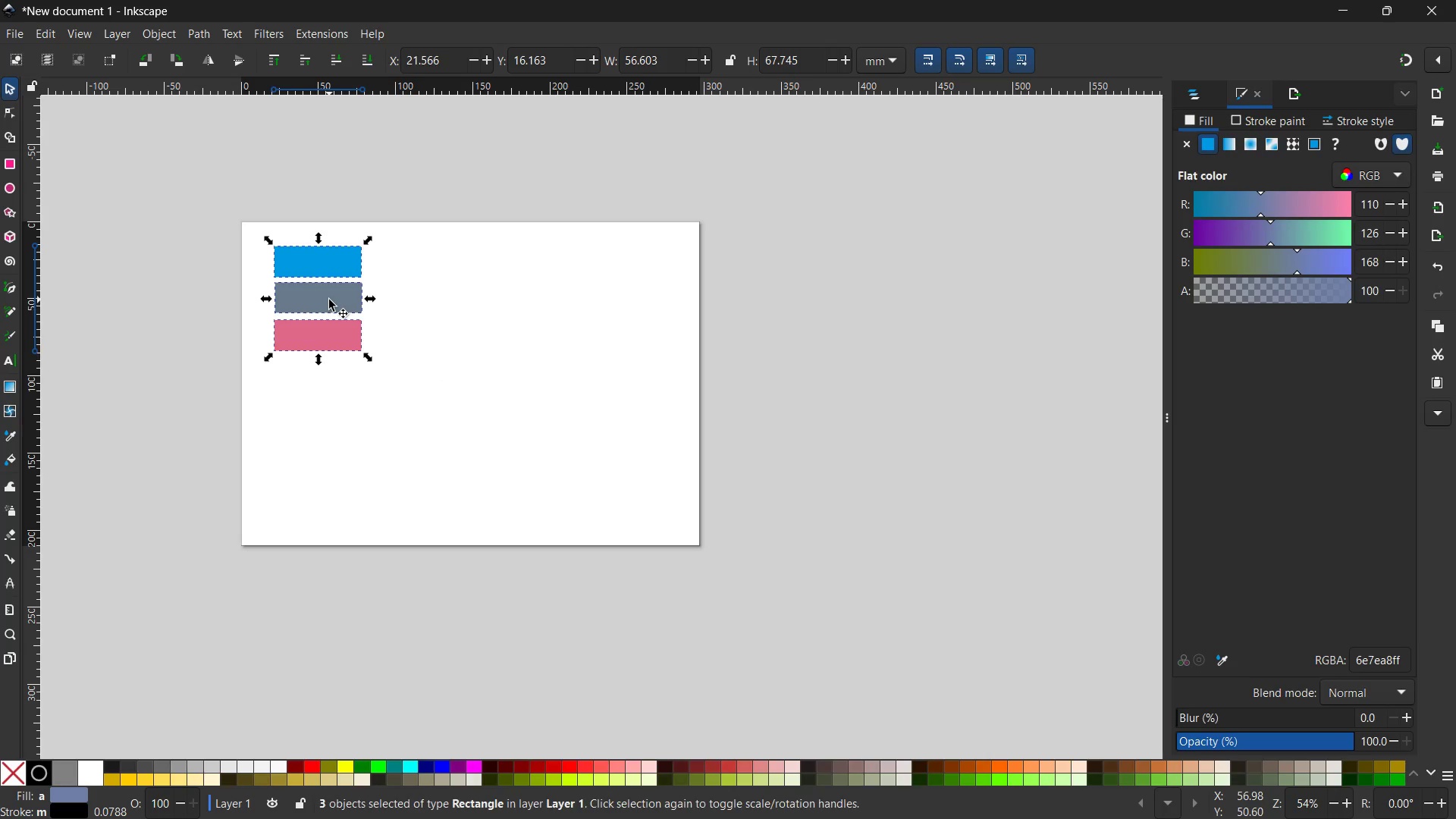 
key(Control+C)
 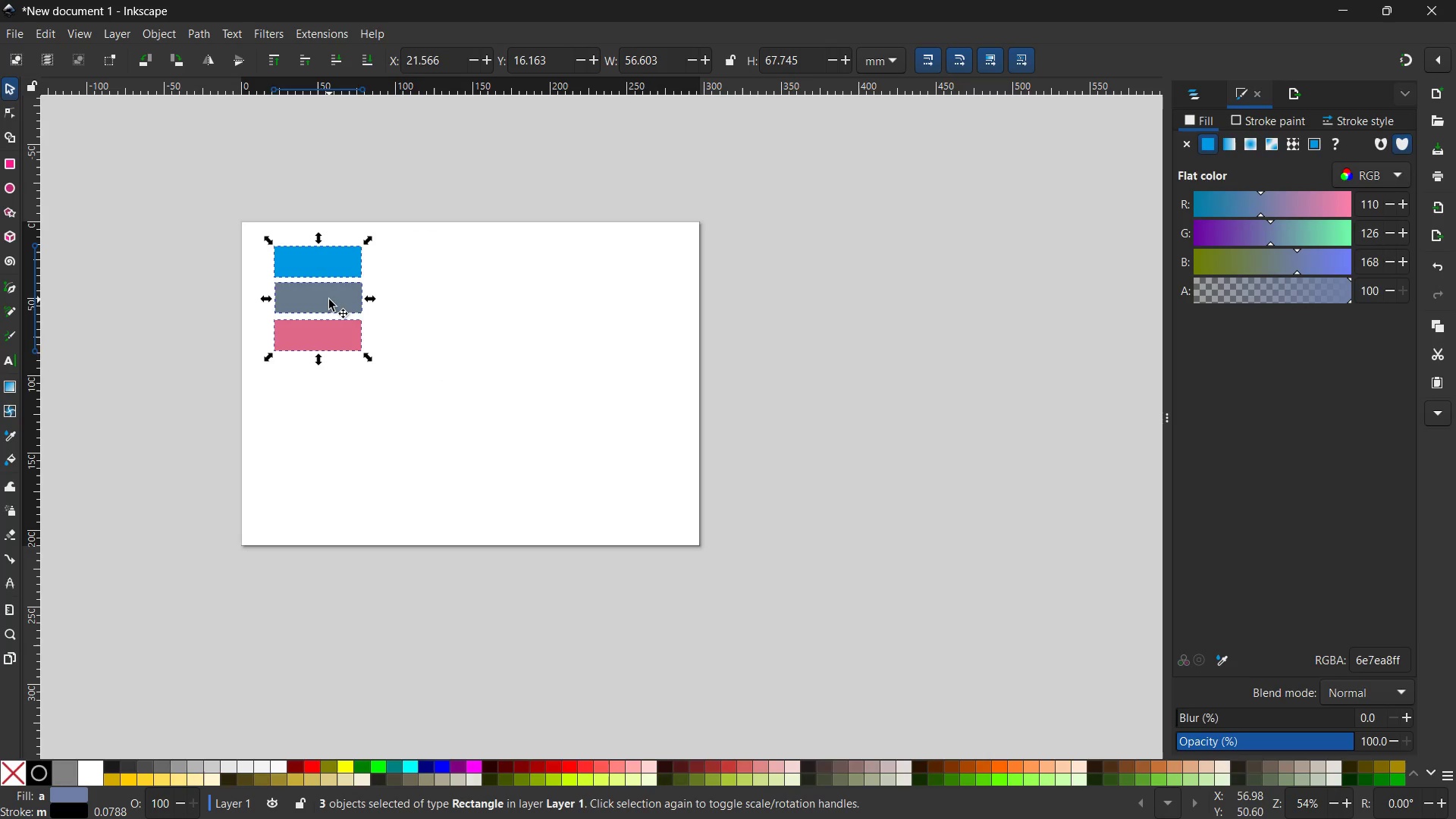 
key(Control+V)
 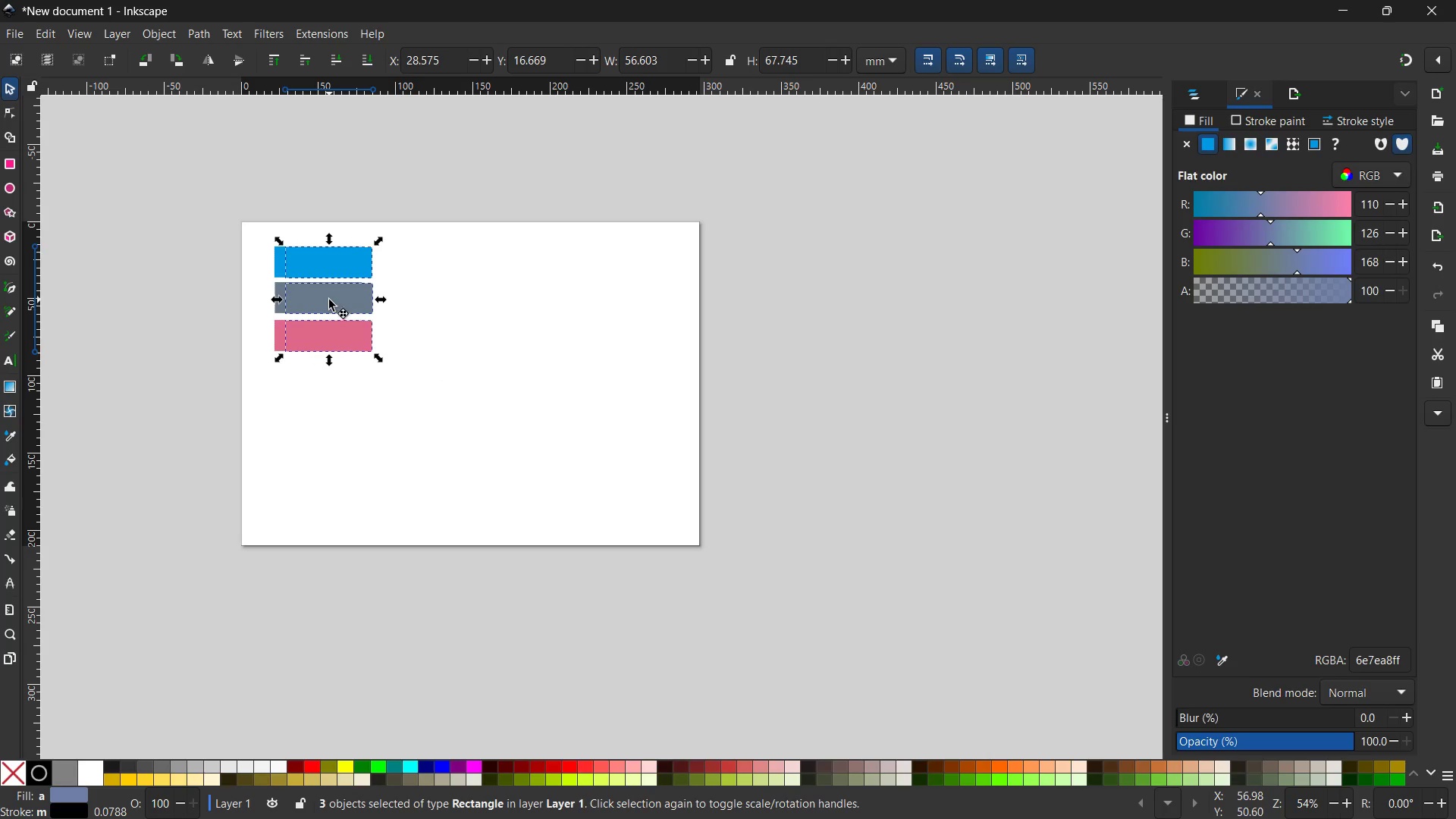 
left_click_drag(start_coordinate=[329, 300], to_coordinate=[466, 425])
 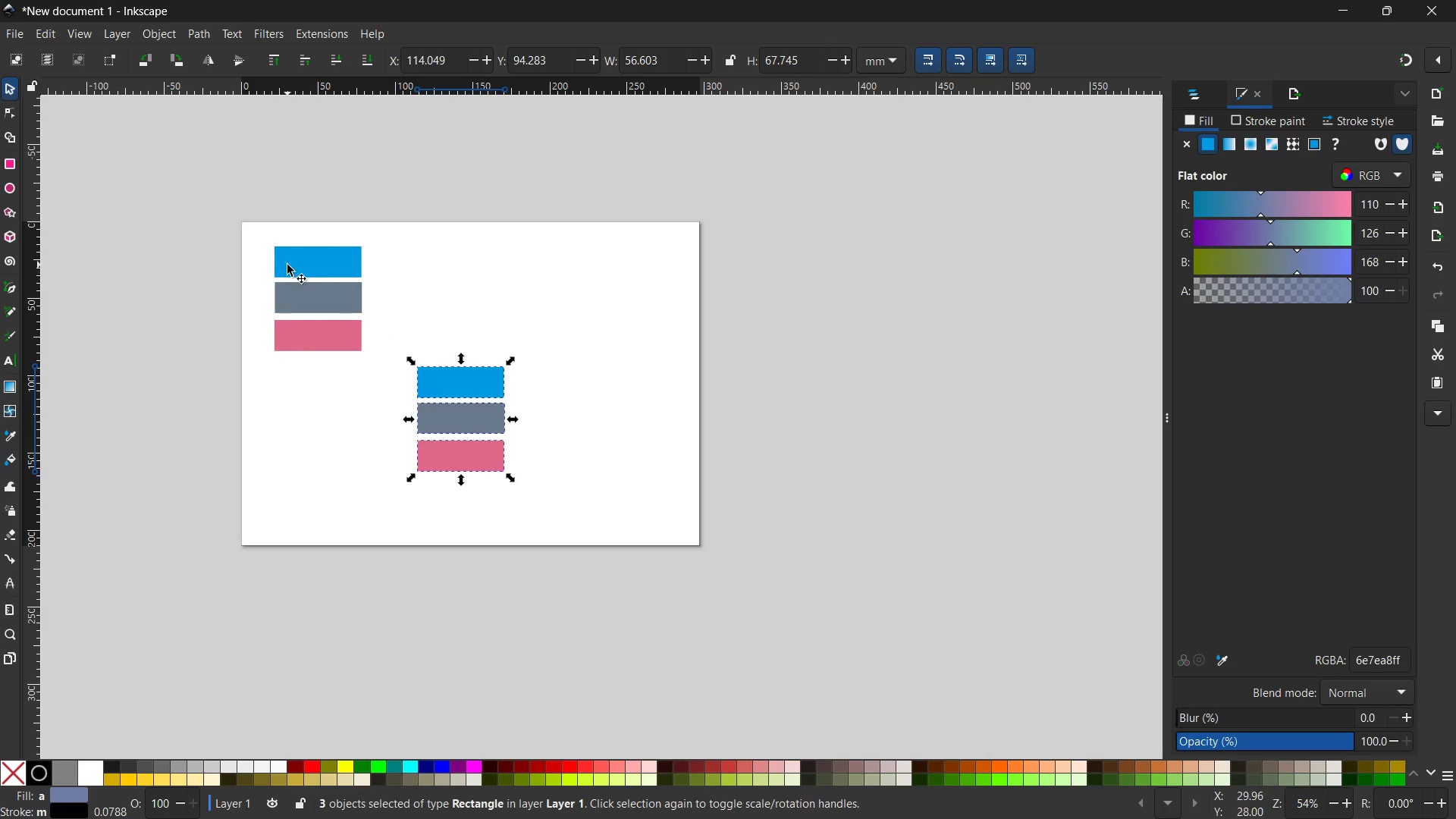 
left_click([287, 265])
 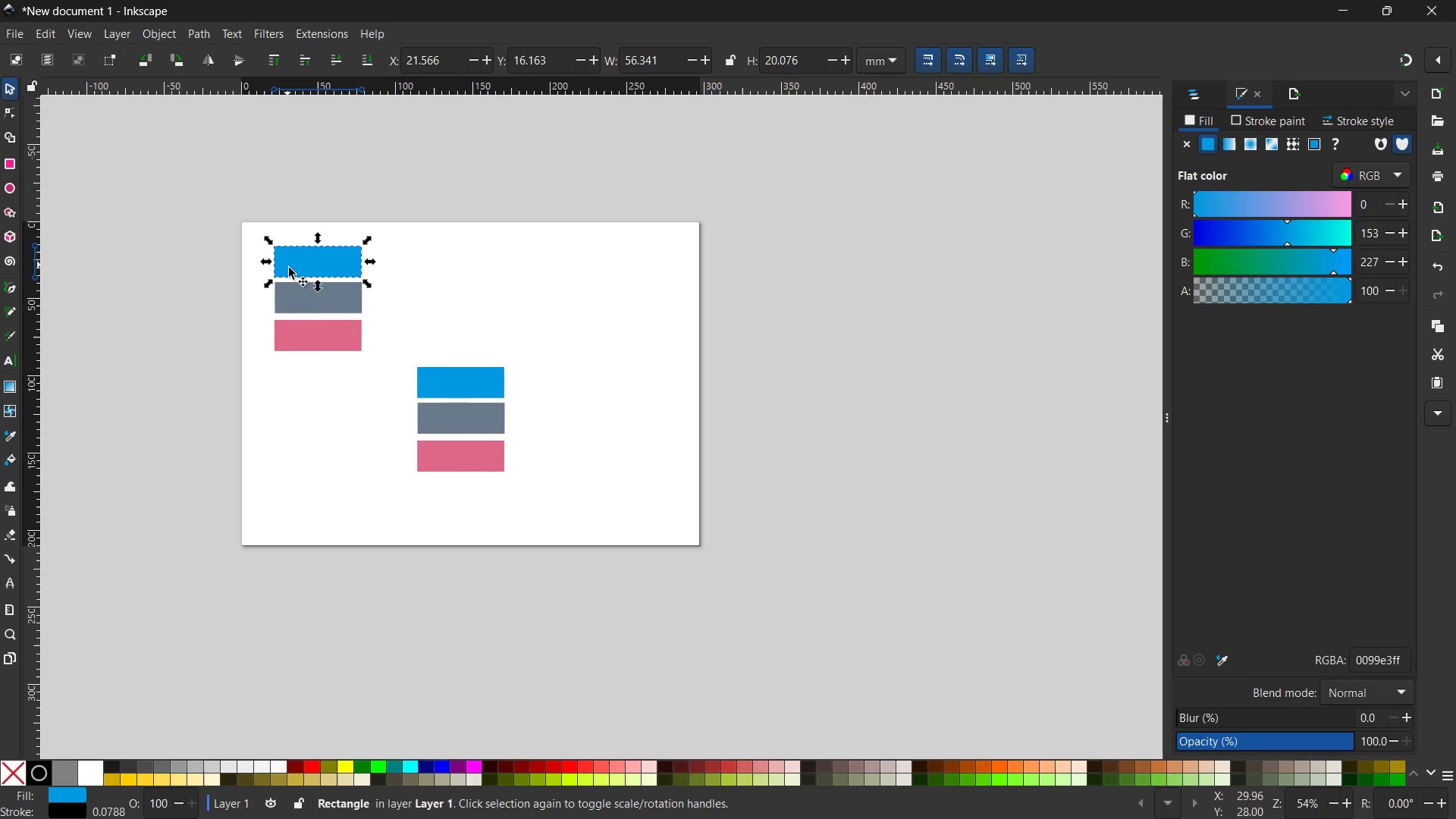 
hold_key(key=ShiftLeft, duration=1.08)
double_click([309, 299])
 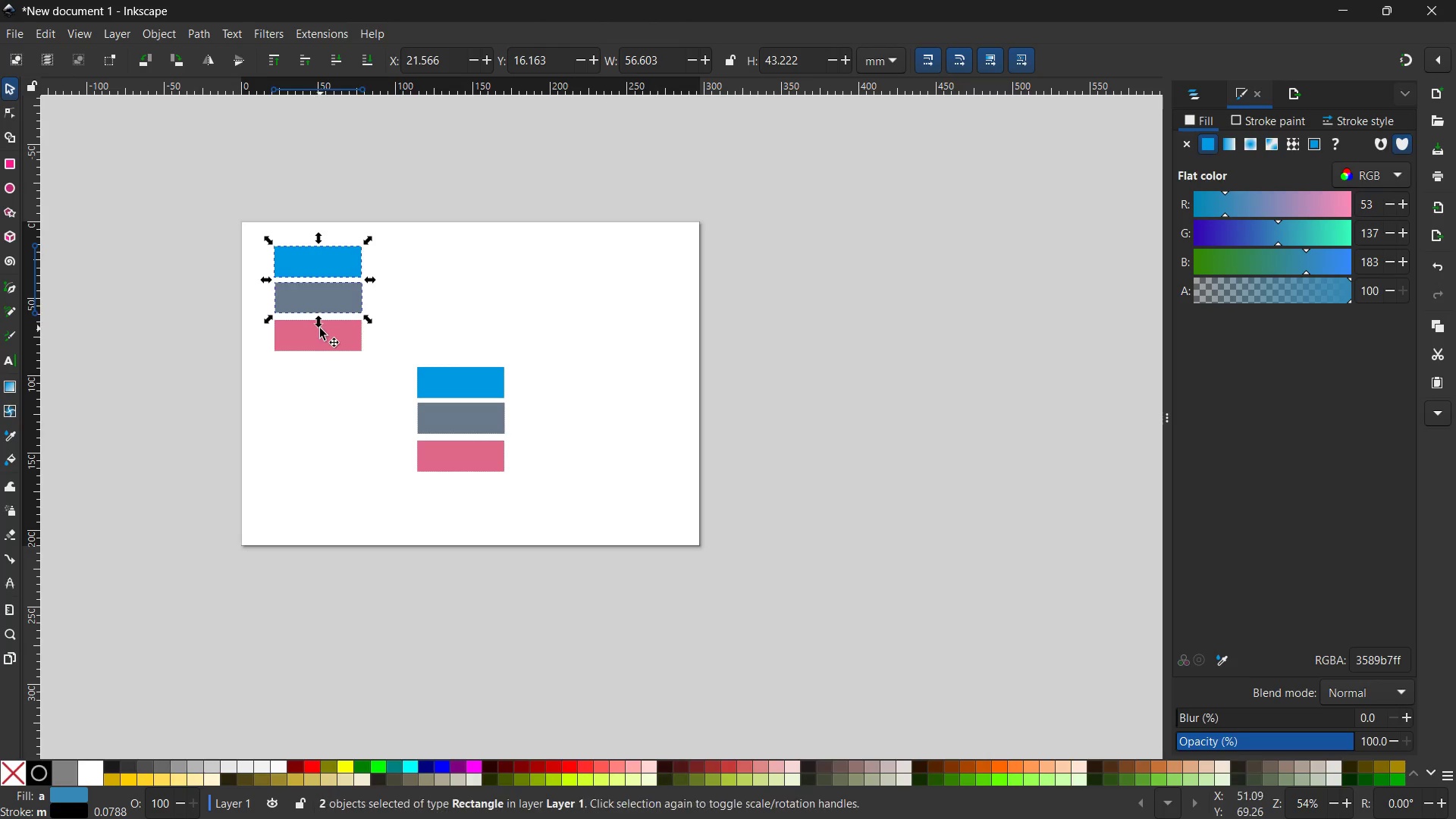 
triple_click([320, 328])
 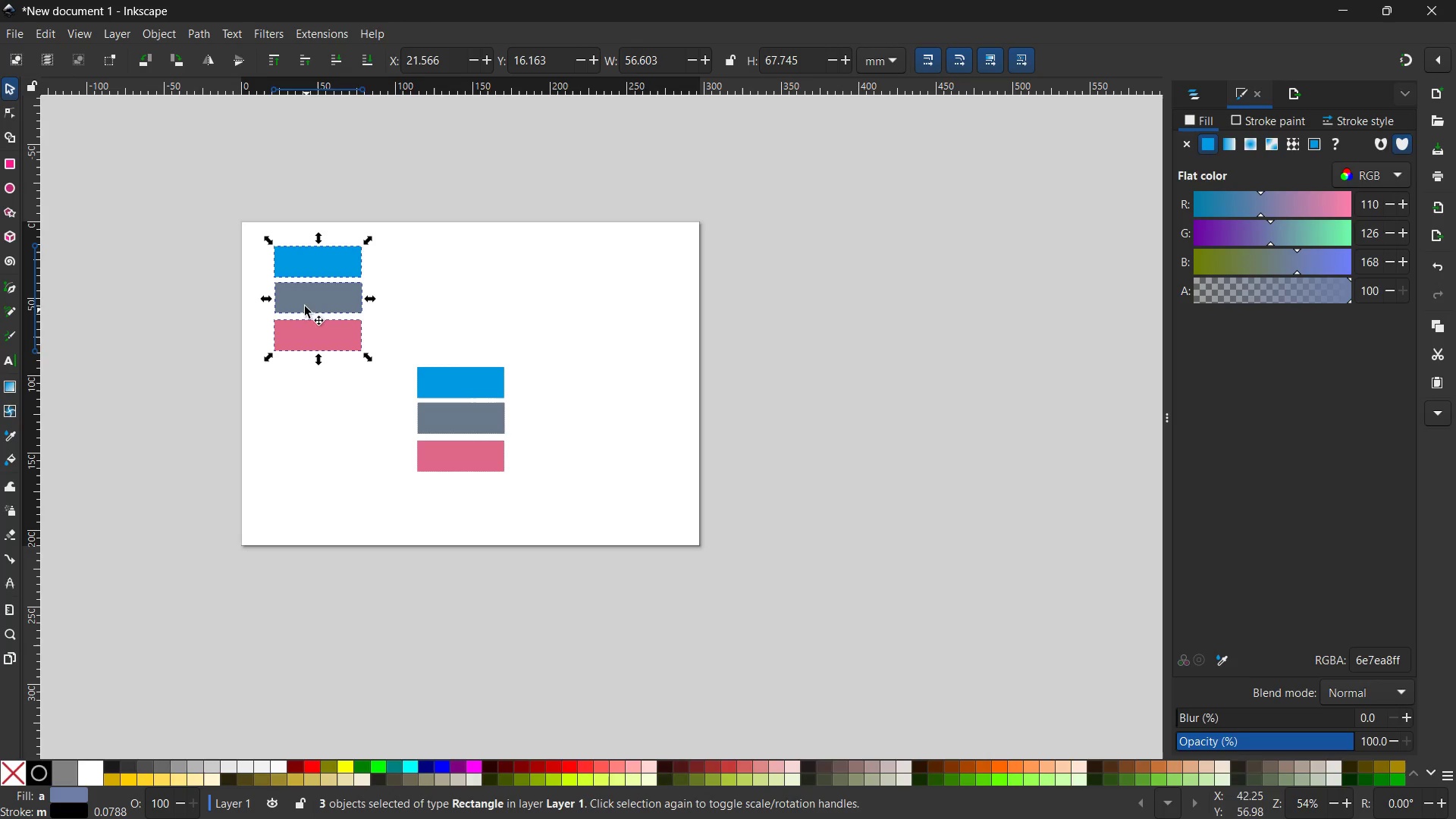 
left_click_drag(start_coordinate=[328, 298], to_coordinate=[307, 386])
 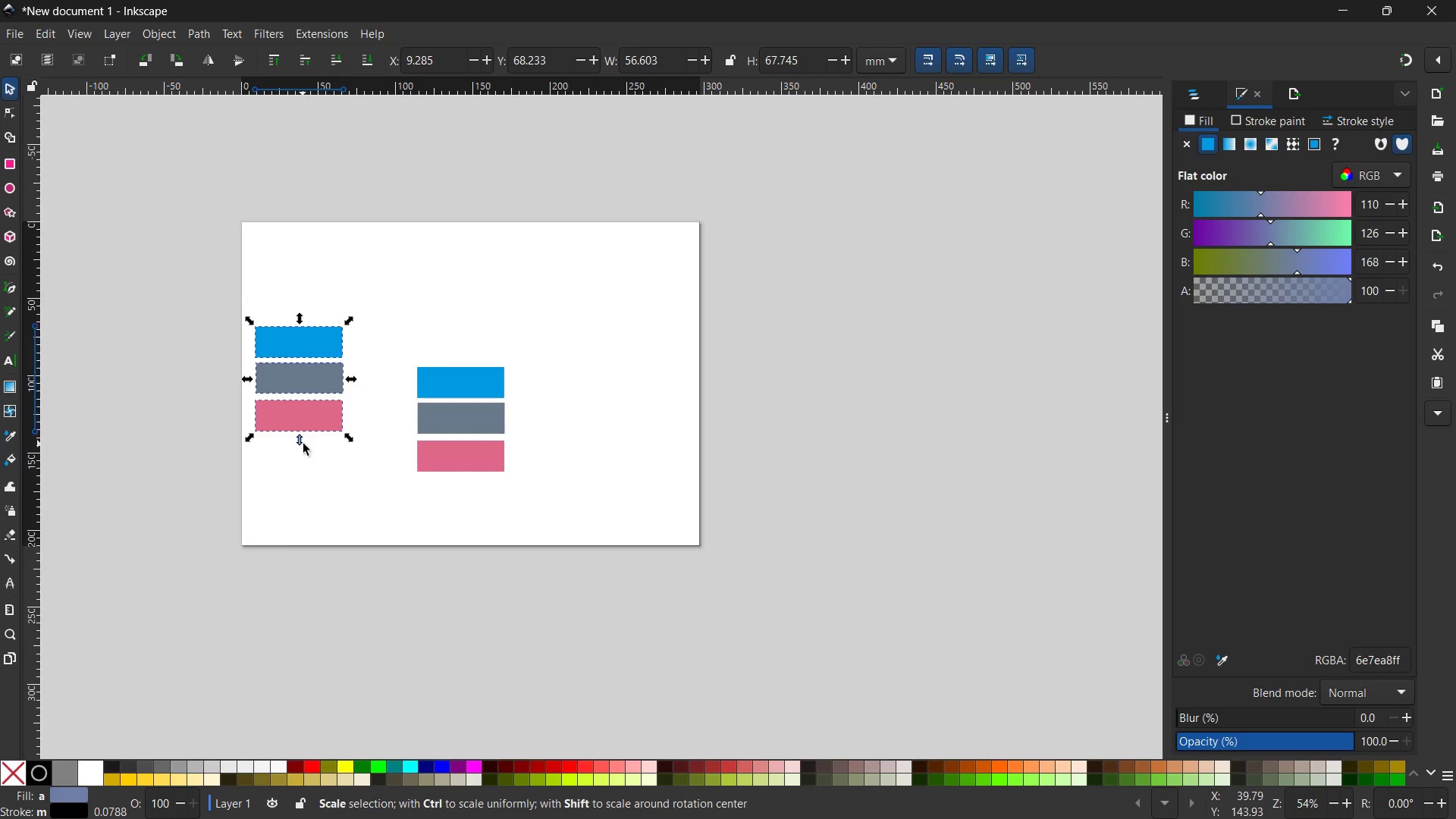 
left_click_drag(start_coordinate=[303, 444], to_coordinate=[306, 504])
 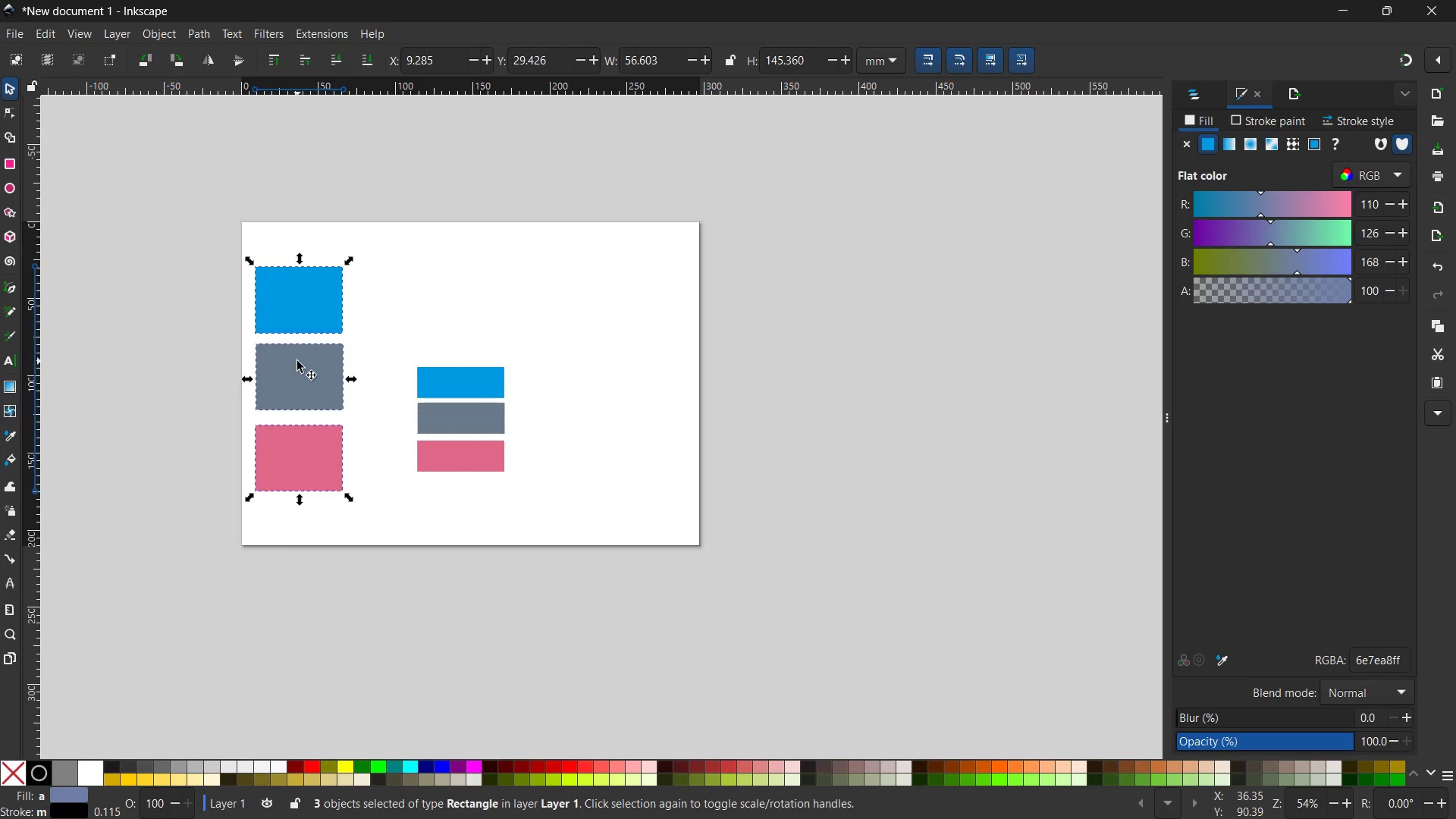 
hold_key(key=ShiftLeft, duration=2.41)
 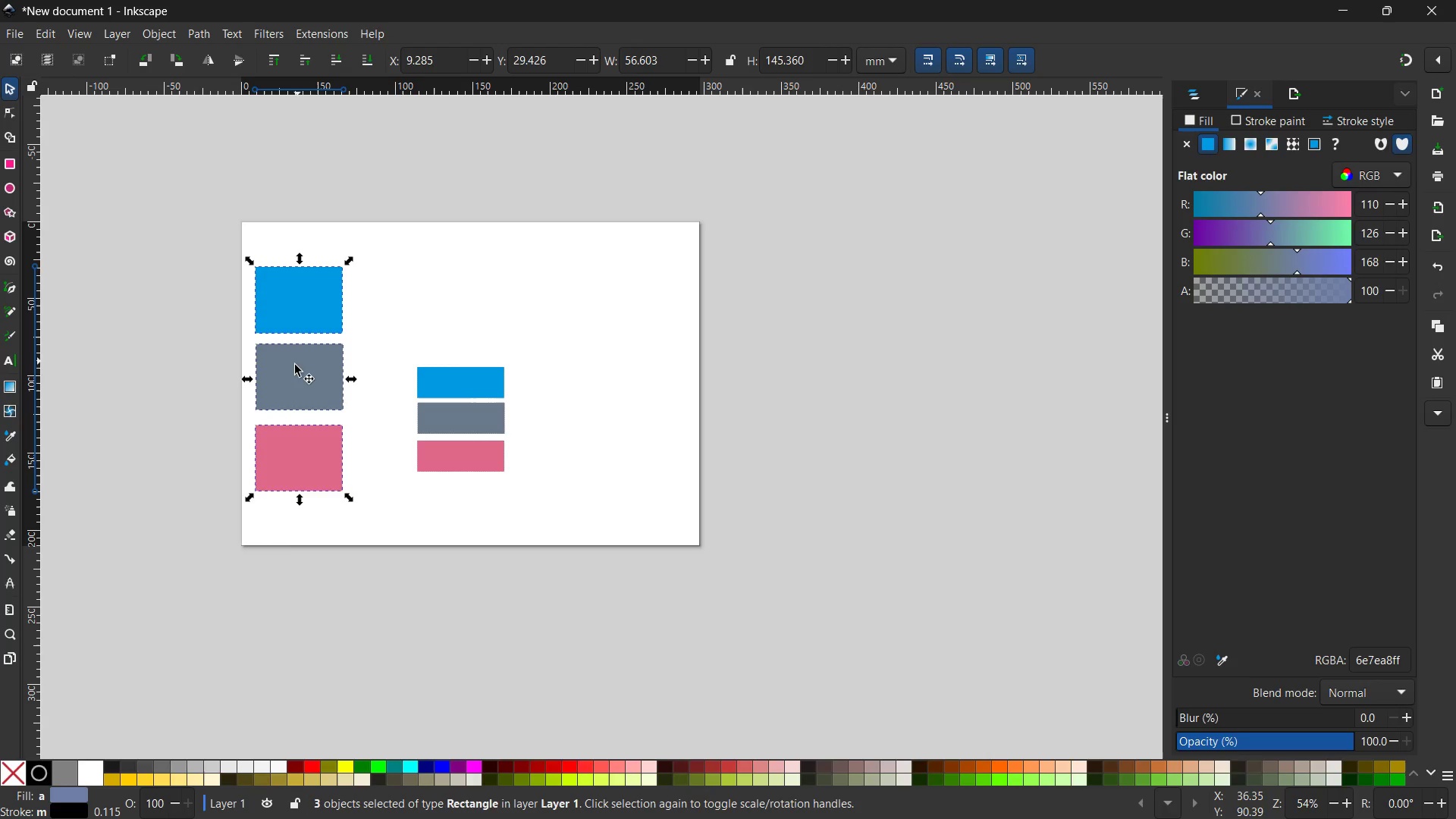 
left_click_drag(start_coordinate=[293, 370], to_coordinate=[293, 385])
 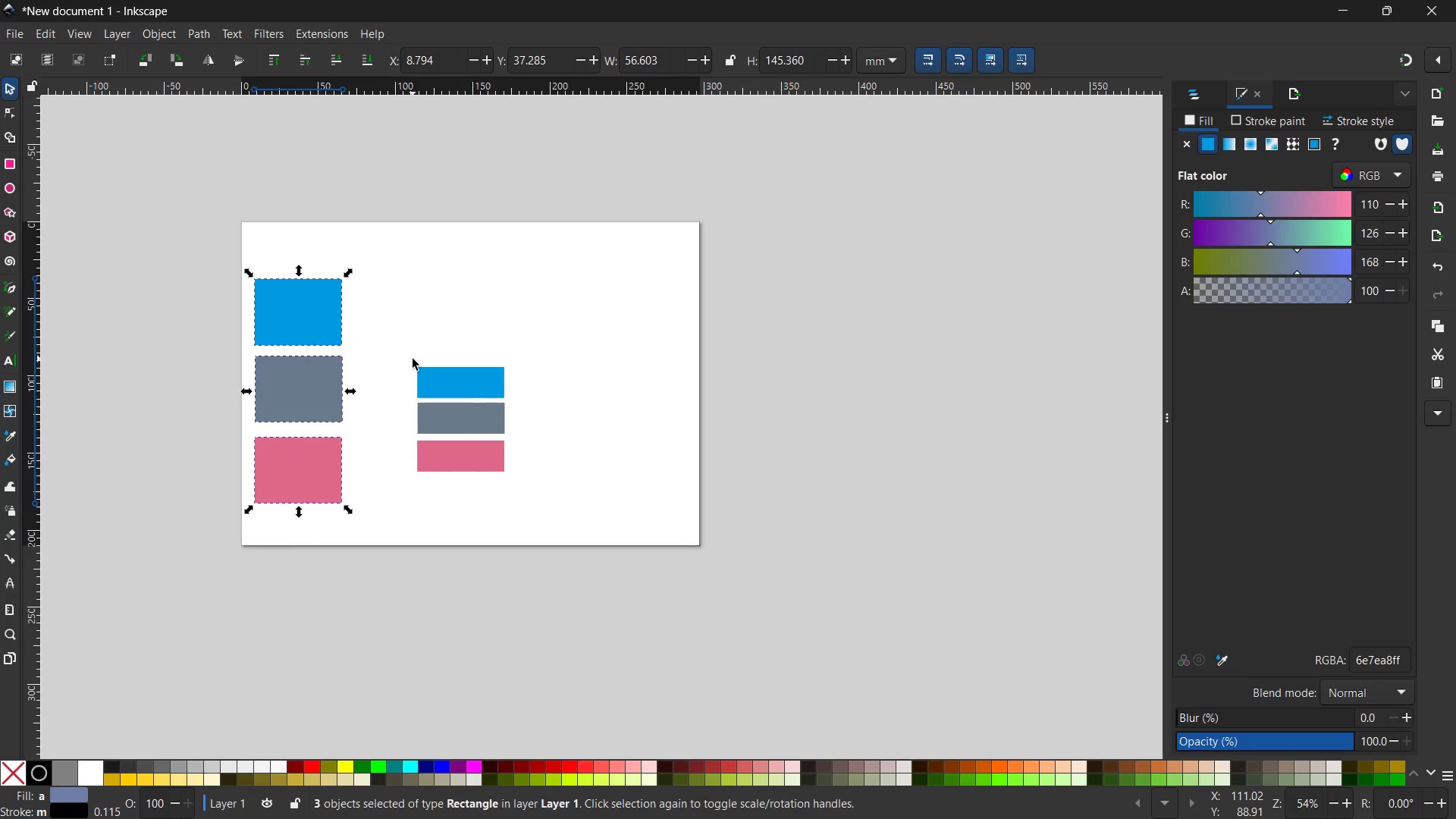 
left_click_drag(start_coordinate=[407, 354], to_coordinate=[513, 381])
 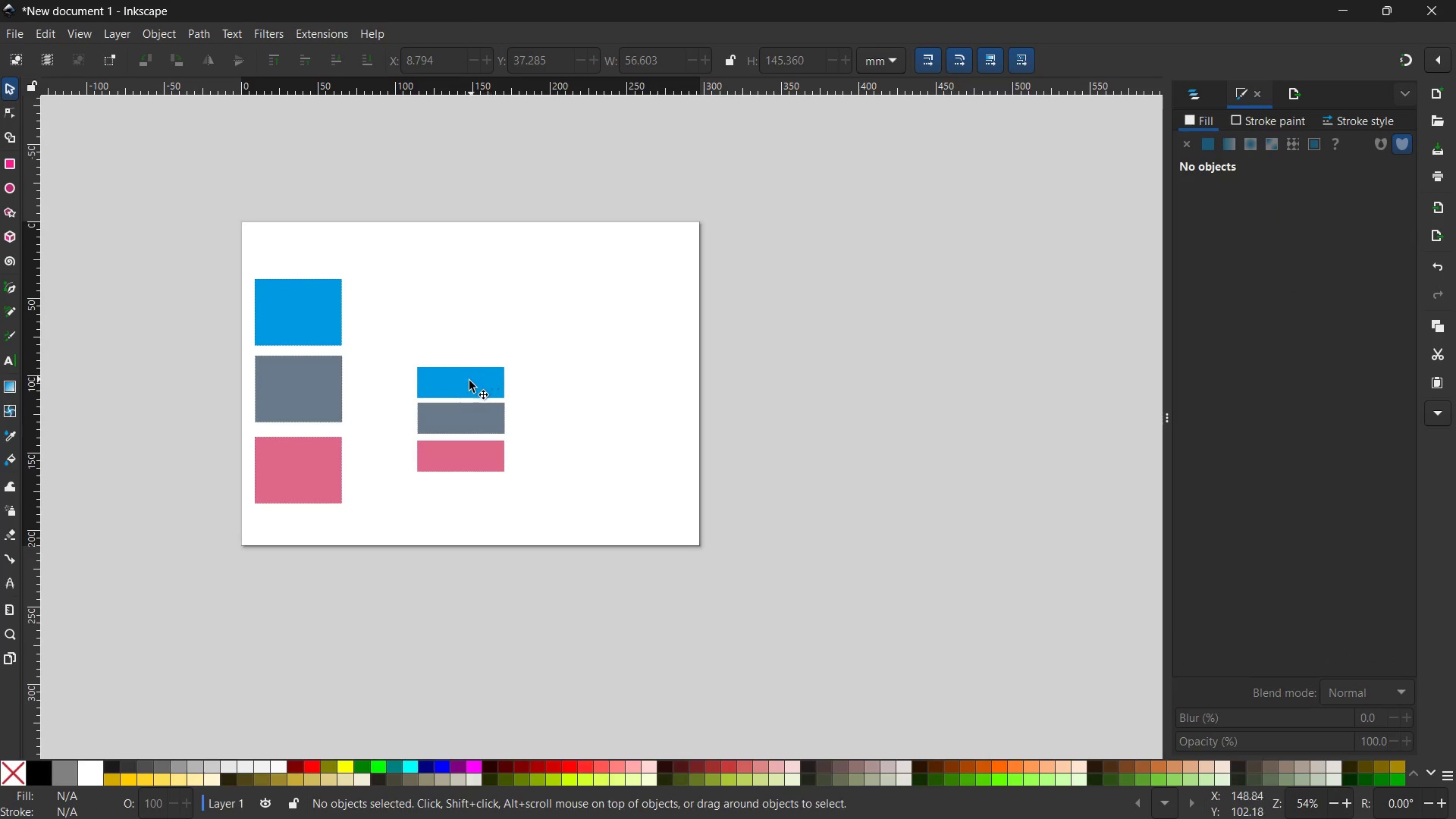 
left_click([469, 381])
 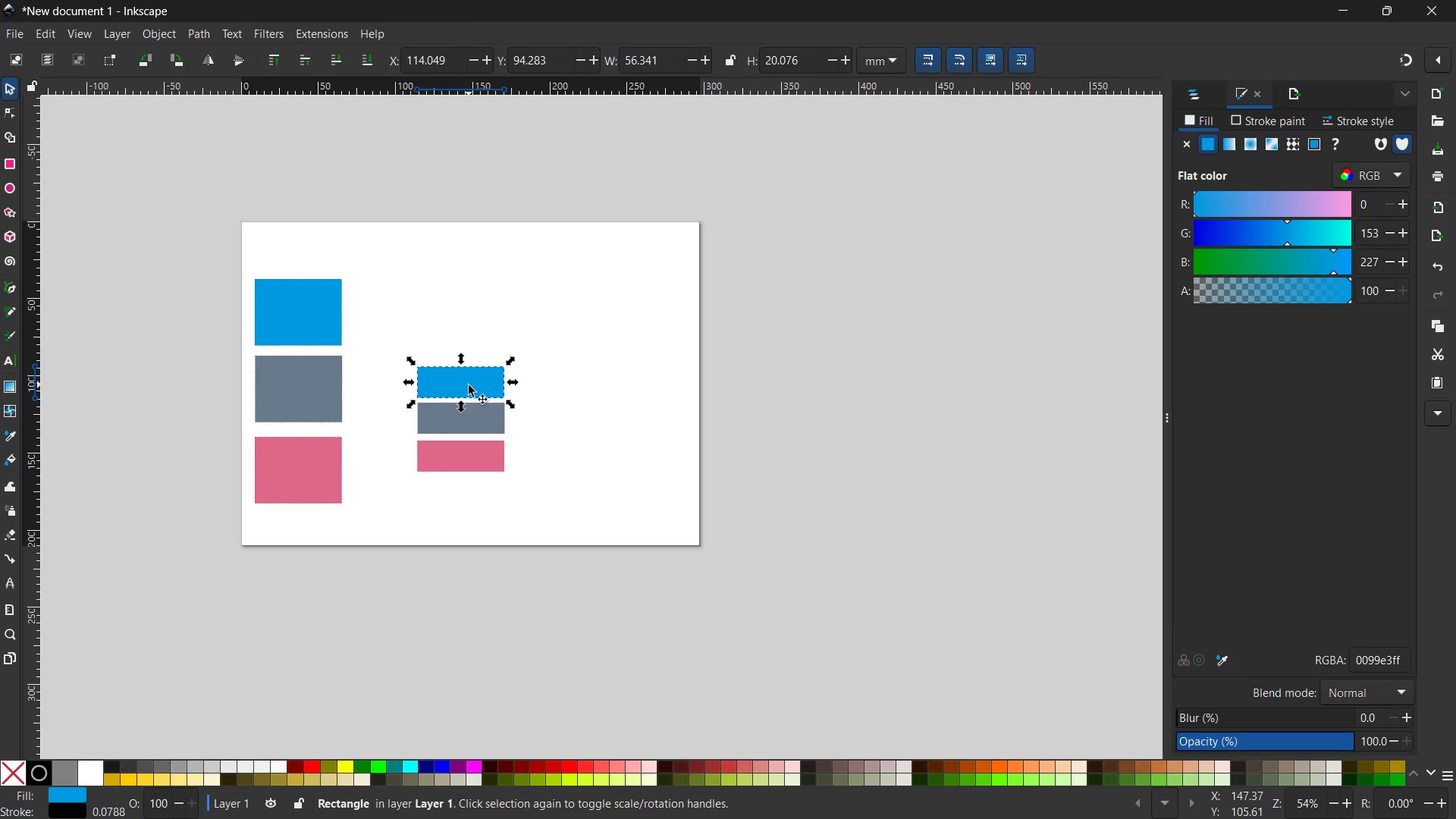 
left_click_drag(start_coordinate=[469, 386], to_coordinate=[399, 322])
 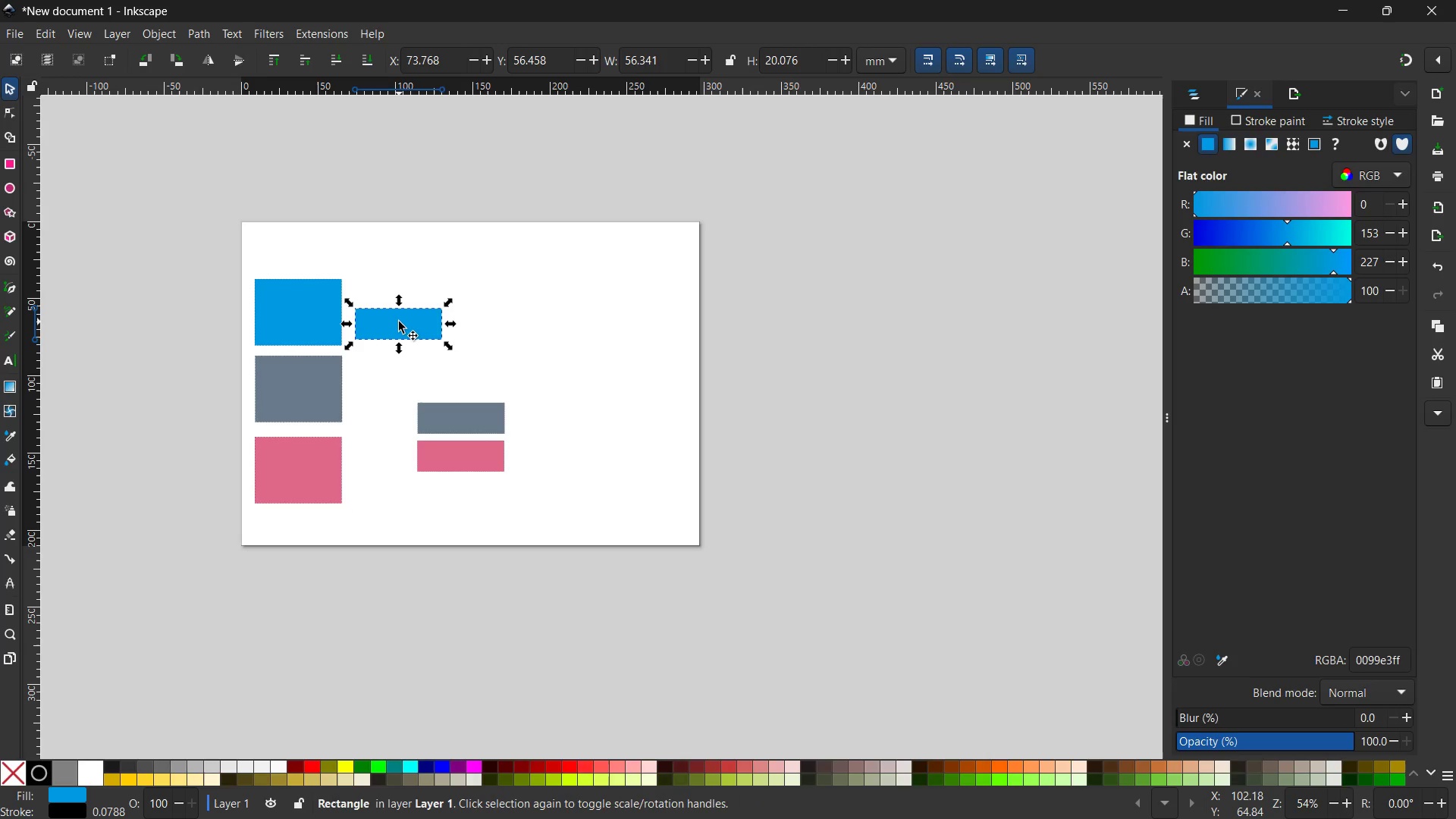 
key(Control+C)
 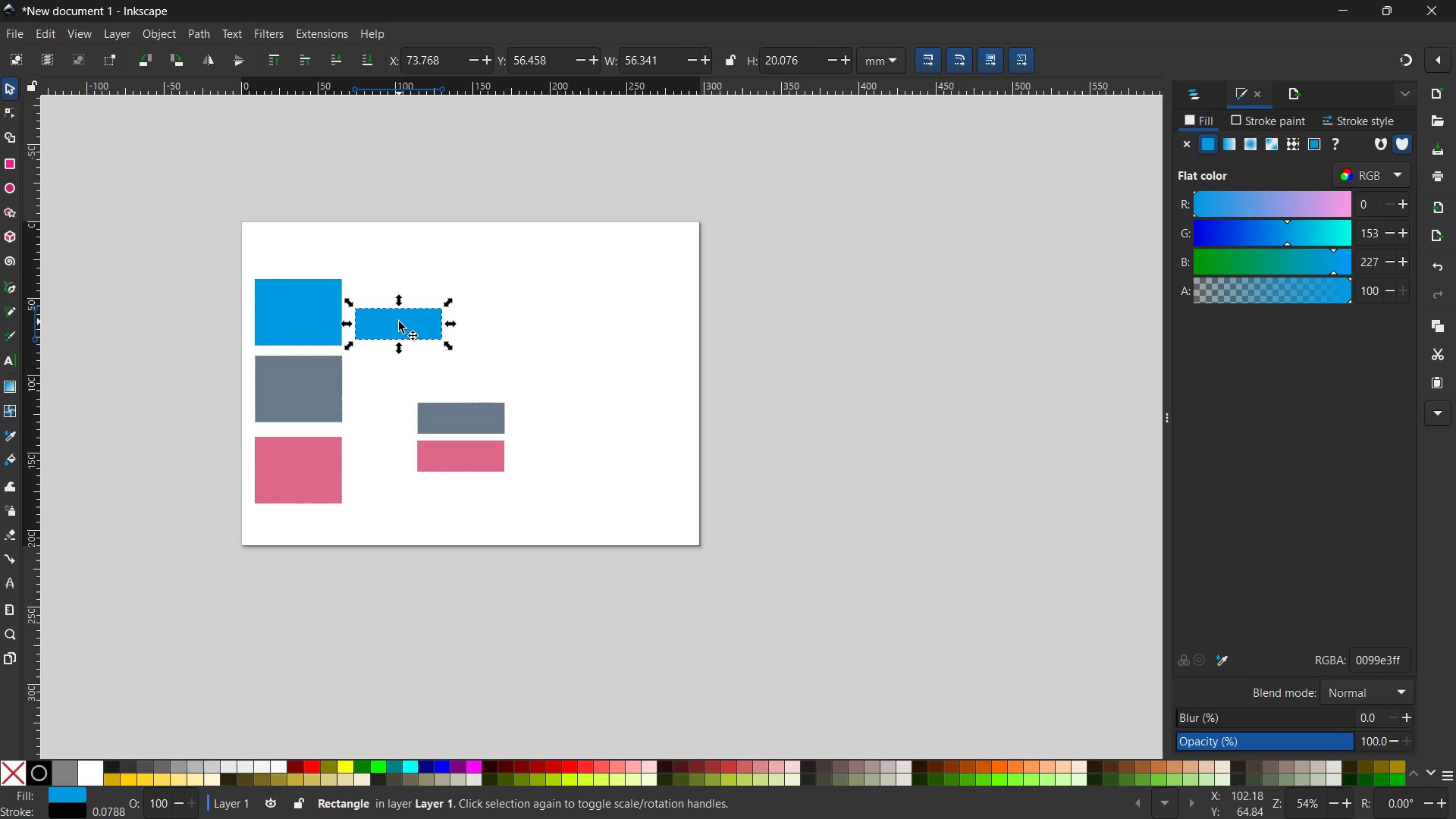 
key(Control+V)
 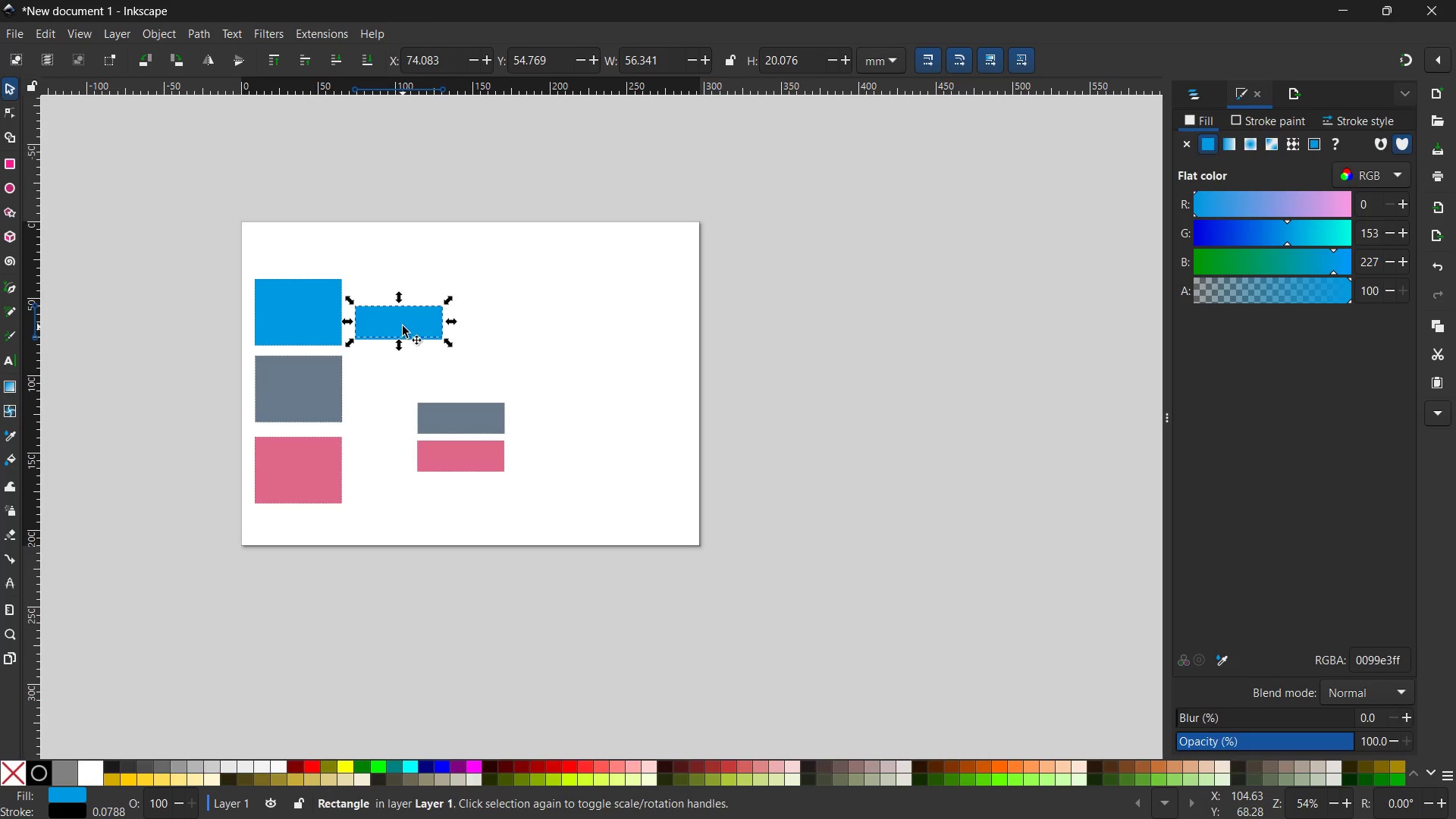 
left_click_drag(start_coordinate=[403, 325], to_coordinate=[502, 328])
 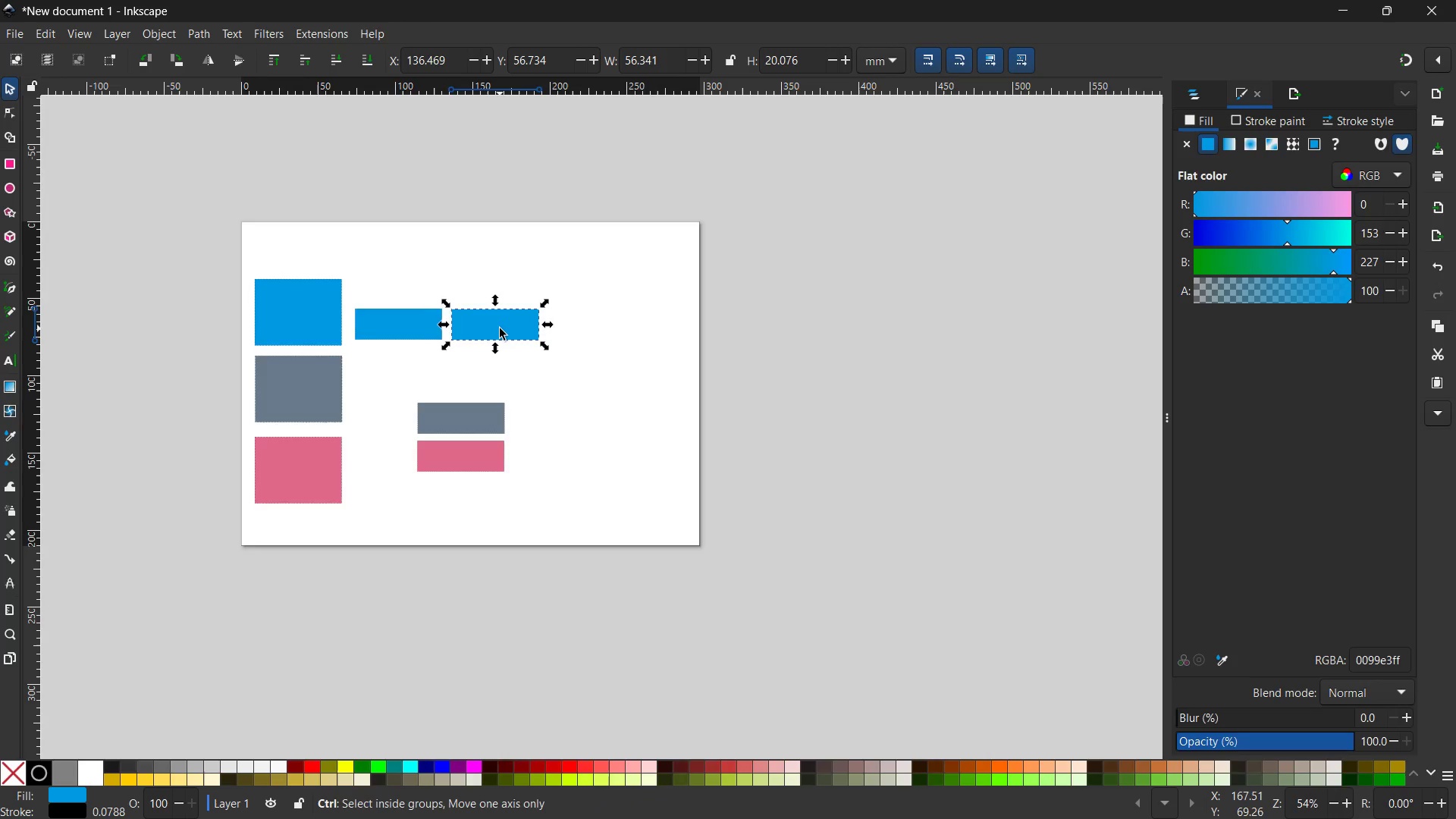 
hold_key(key=ControlLeft, duration=0.47)
scroll: coordinate [500, 328], scroll_direction: up, amount: 2.0
 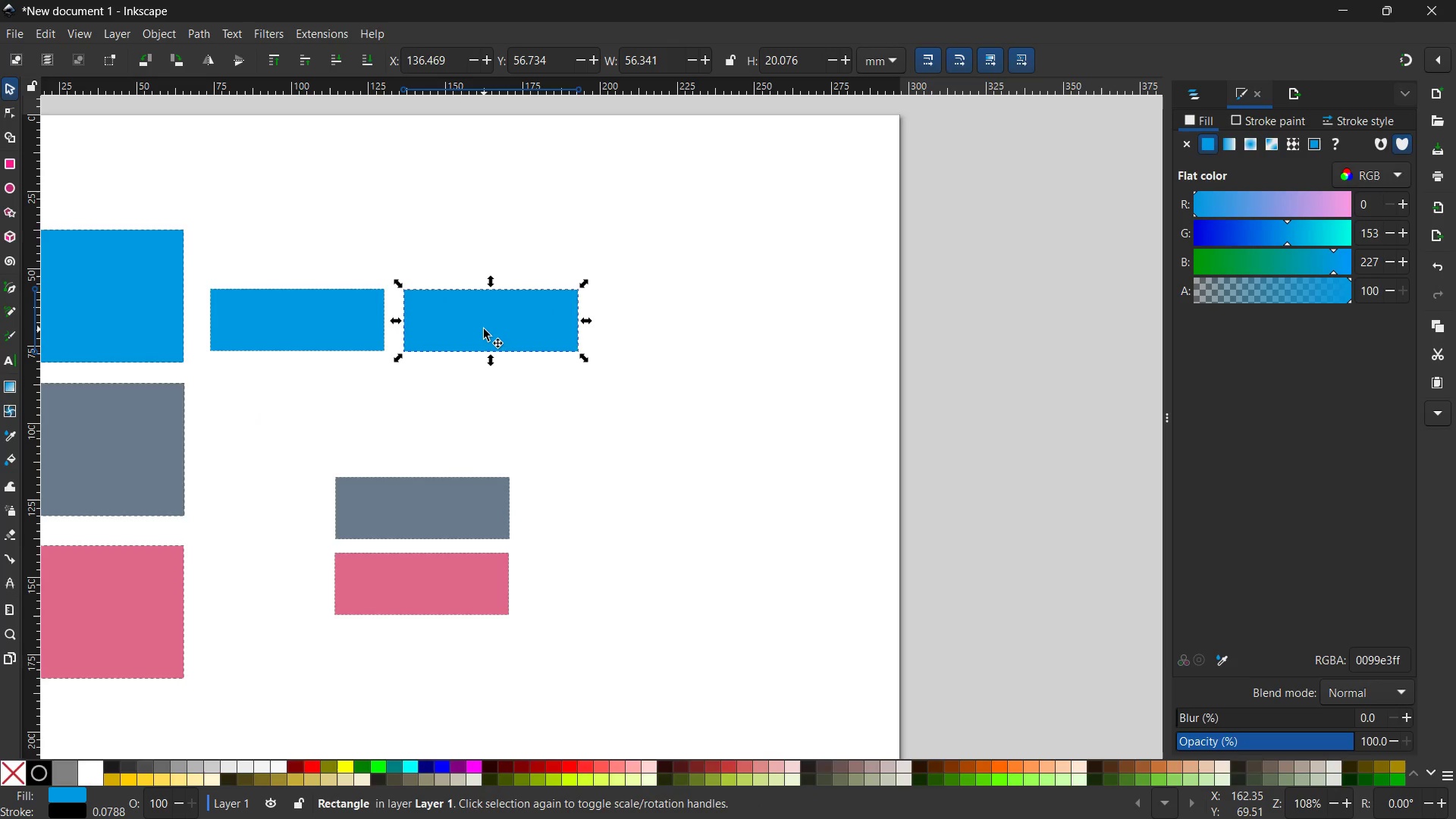 
left_click_drag(start_coordinate=[484, 329], to_coordinate=[468, 328])
 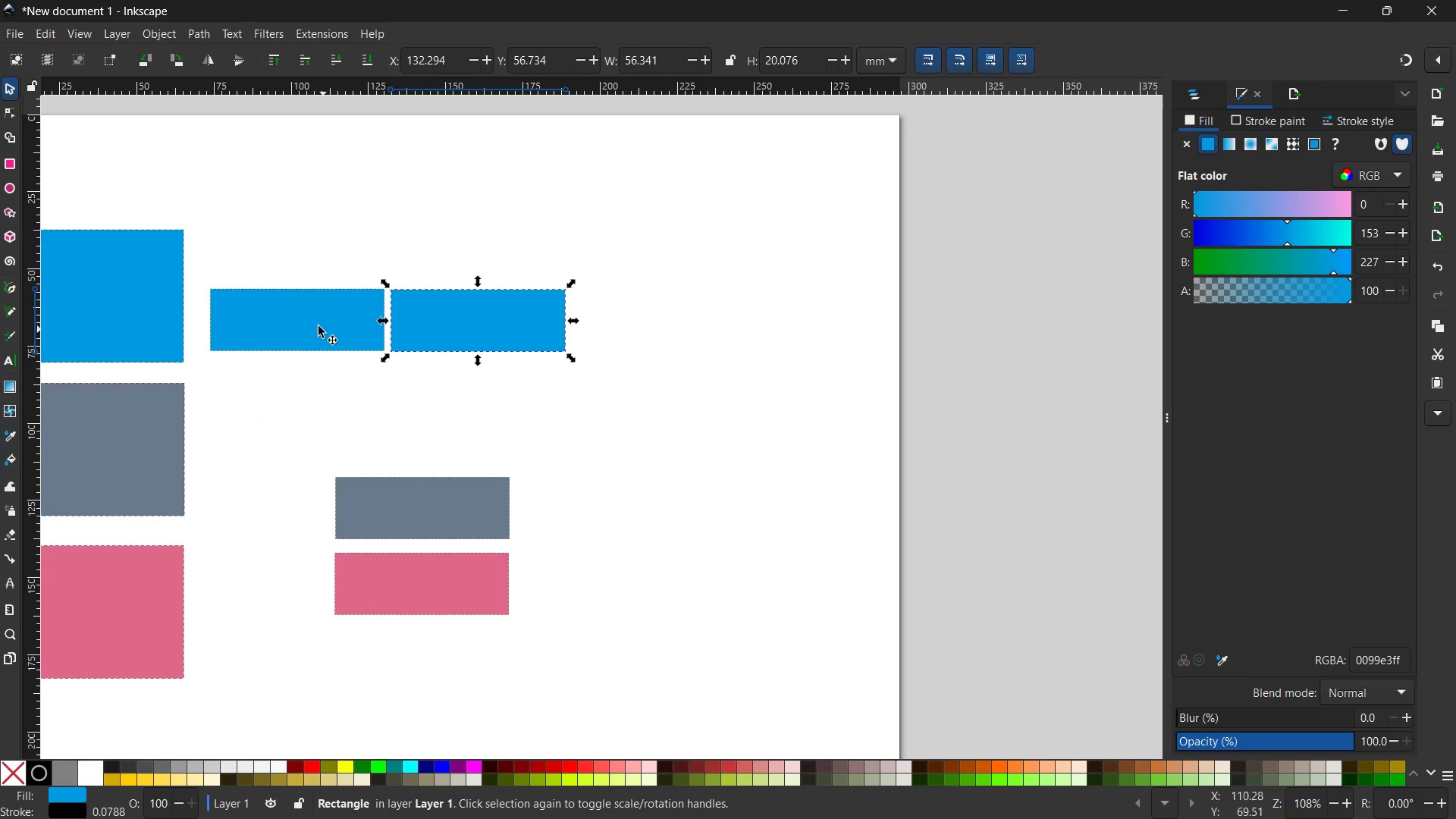 
left_click_drag(start_coordinate=[313, 328], to_coordinate=[291, 306])
 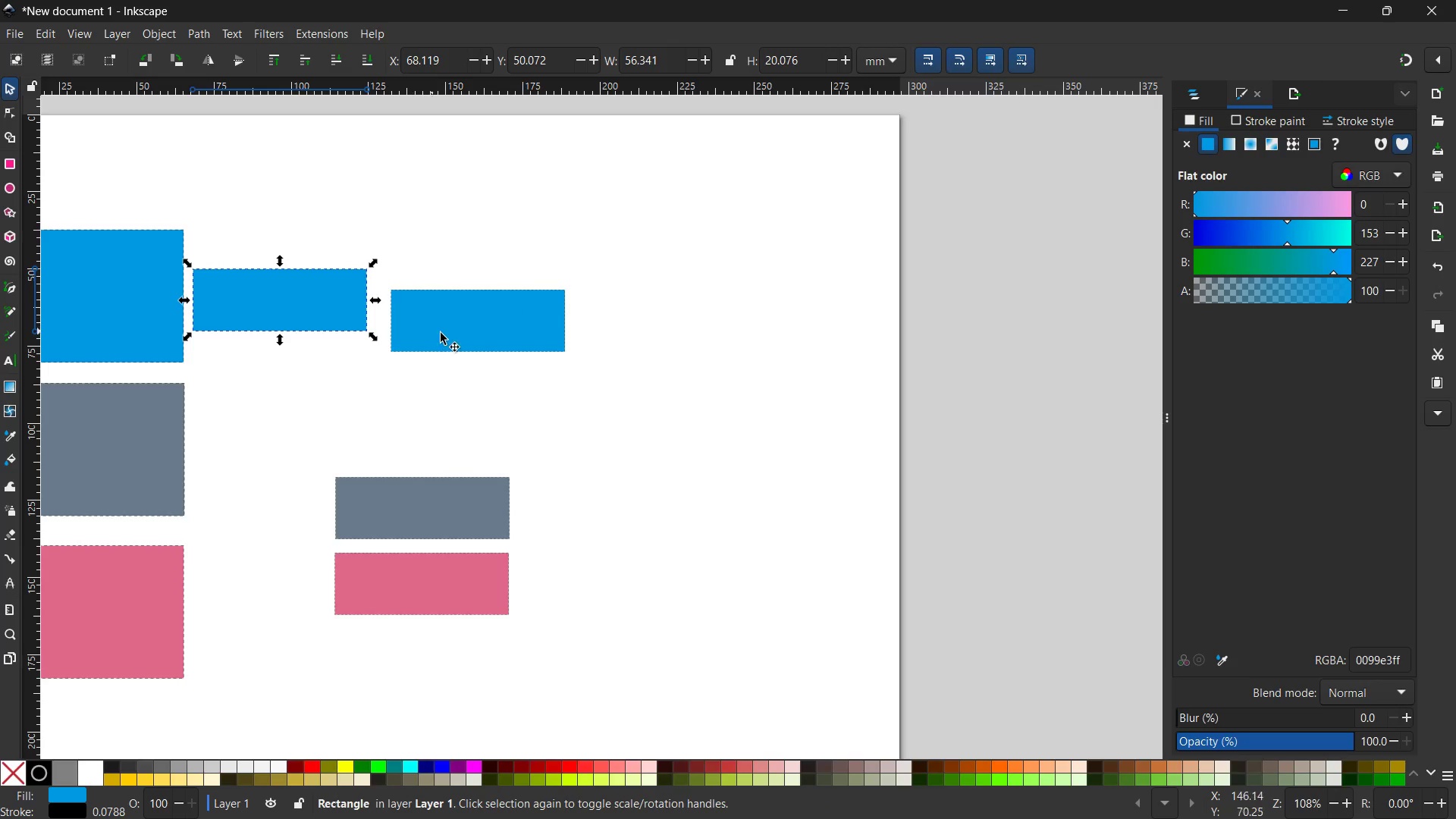 
left_click_drag(start_coordinate=[445, 334], to_coordinate=[426, 310])
 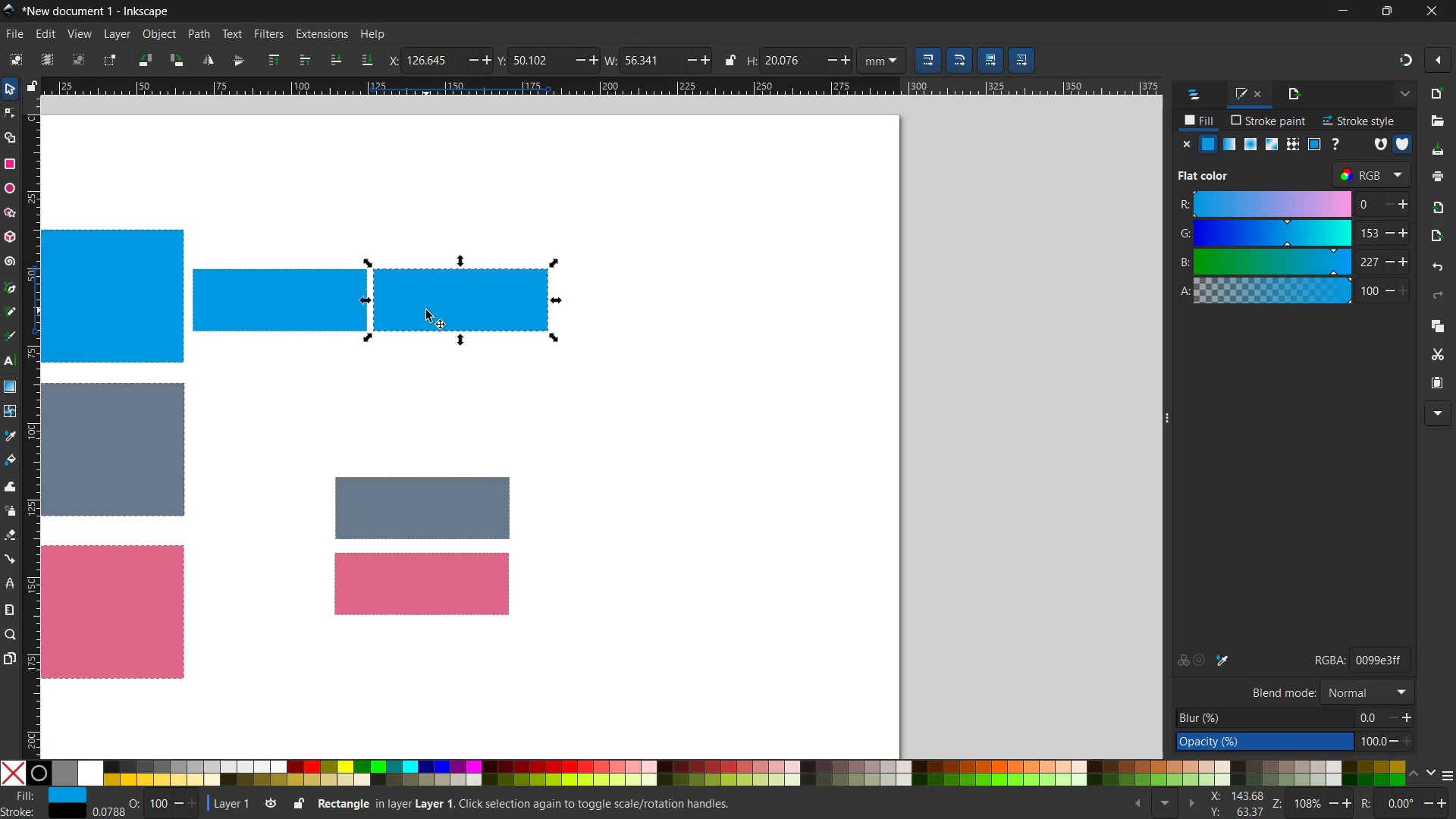 
key(Control+C)
 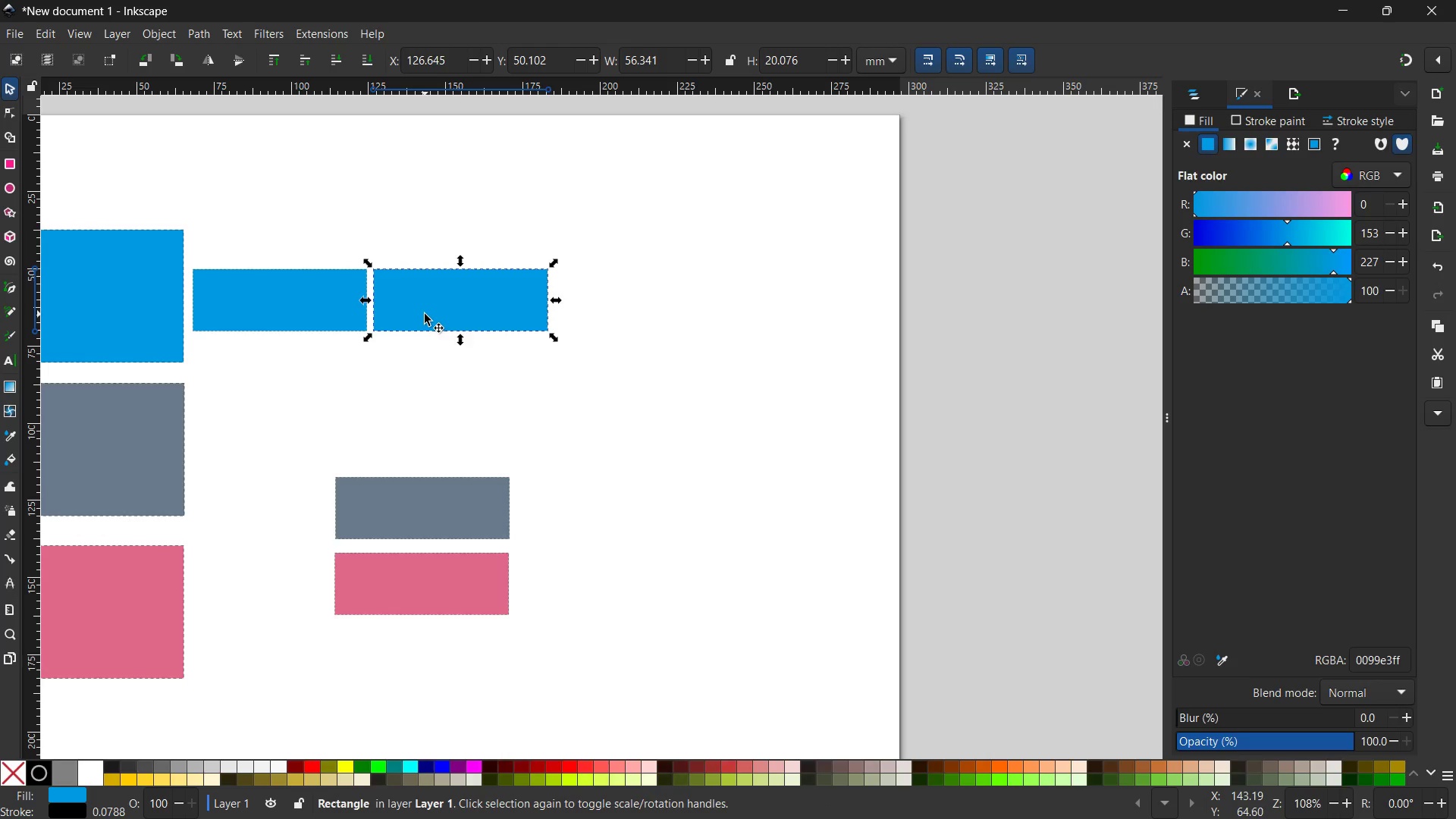 
key(Control+V)
 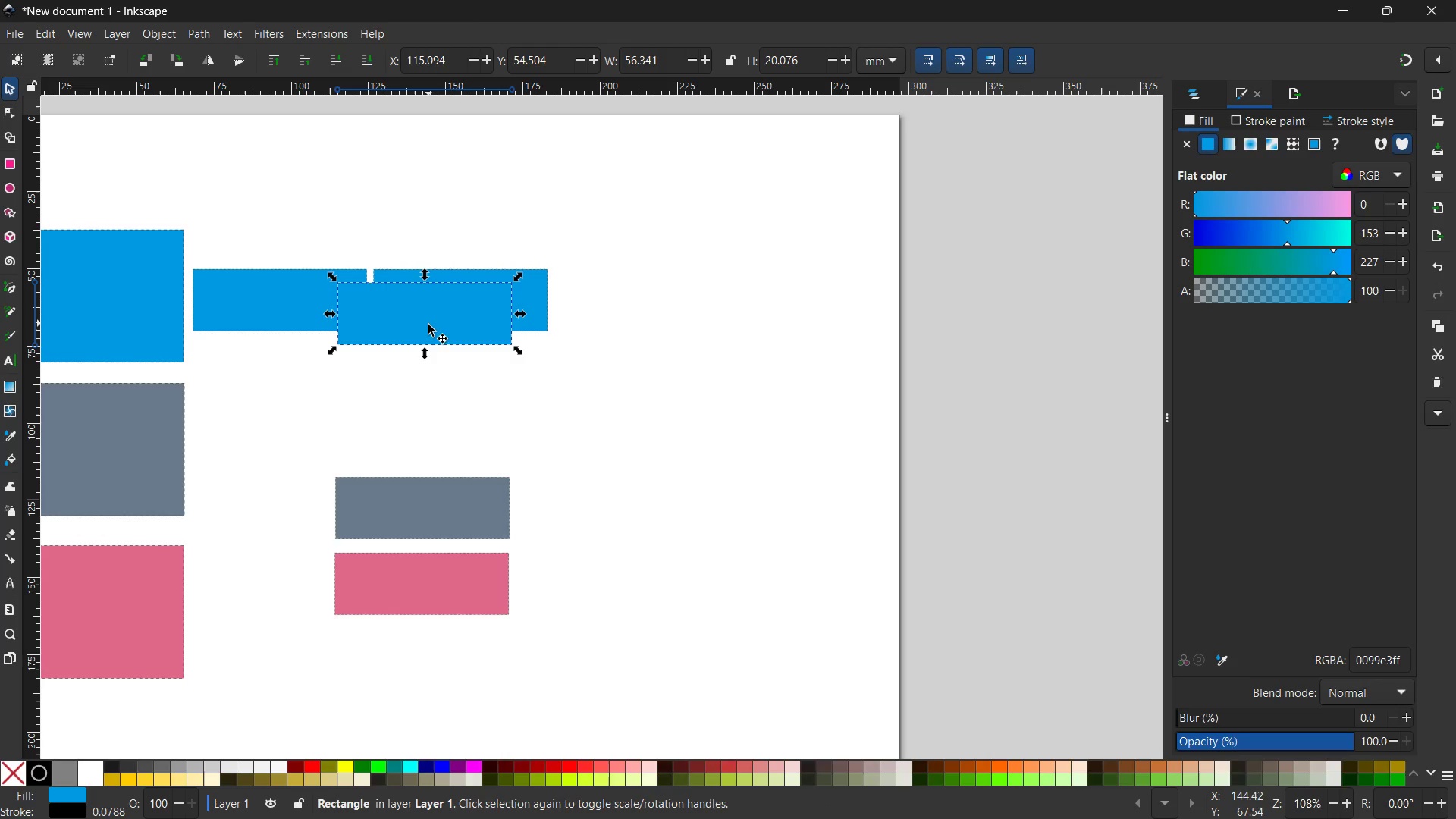 
left_click_drag(start_coordinate=[429, 328], to_coordinate=[653, 313])
 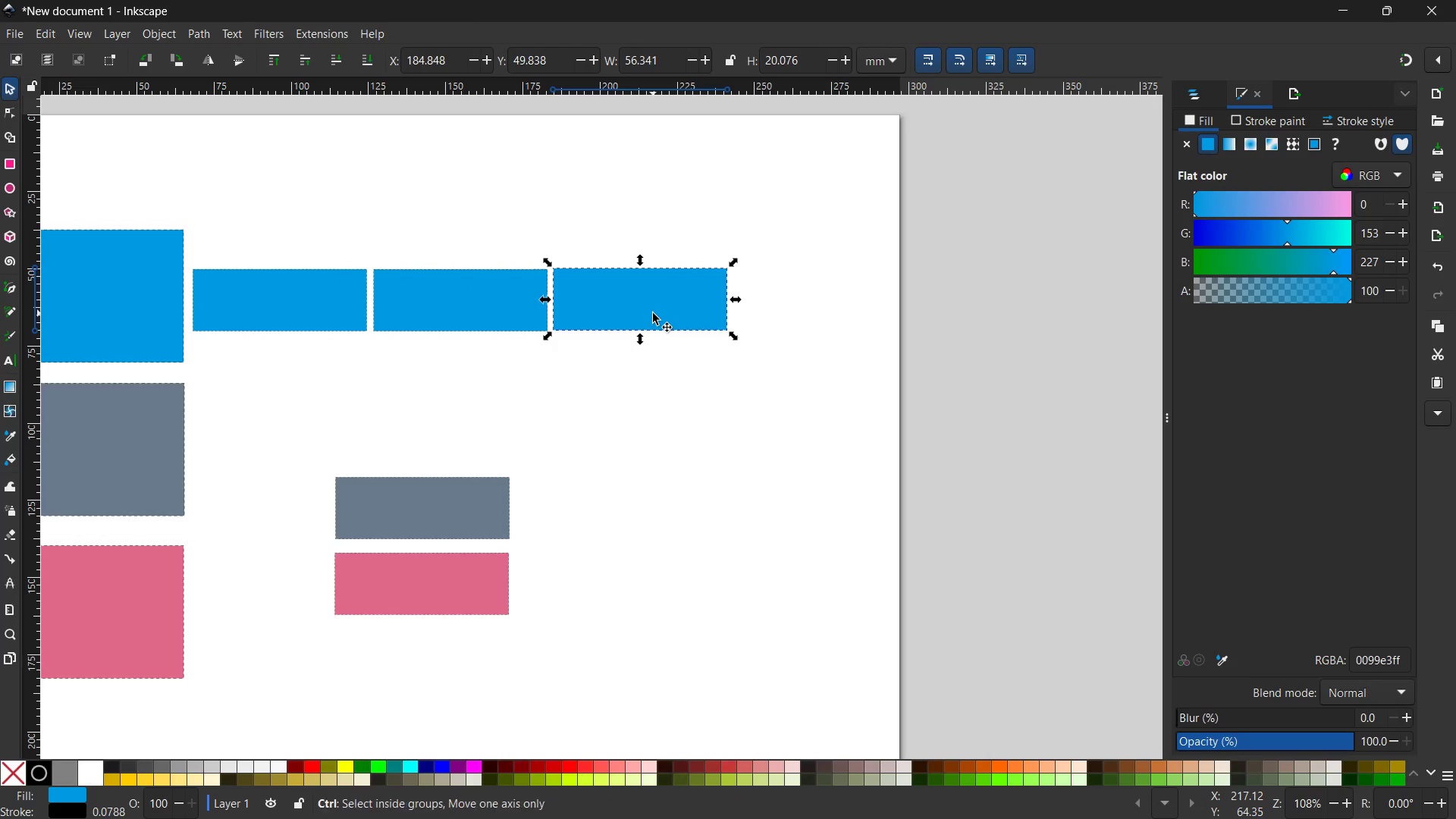 
key(Control+V)
 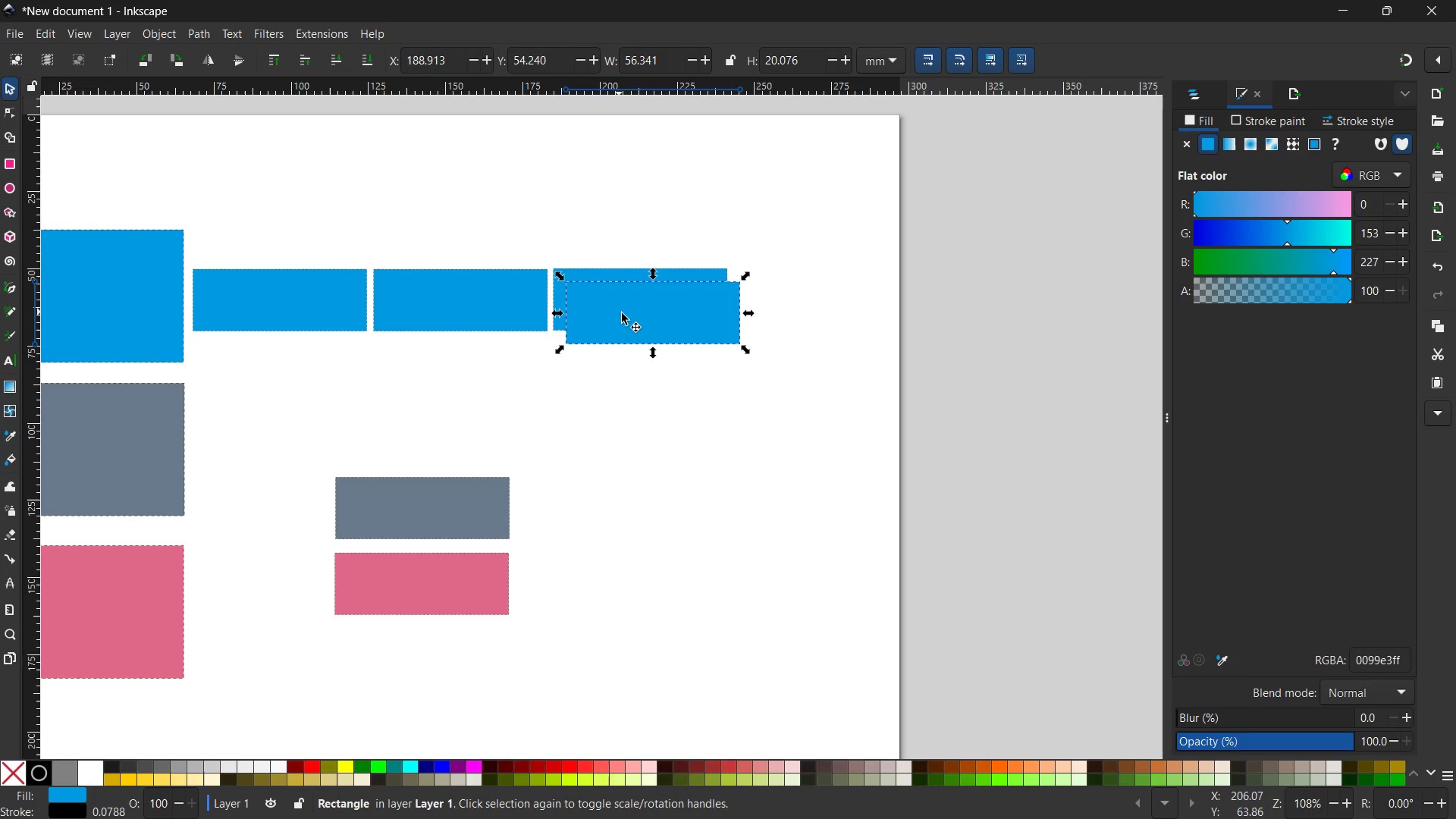 
left_click_drag(start_coordinate=[627, 317], to_coordinate=[797, 303])
 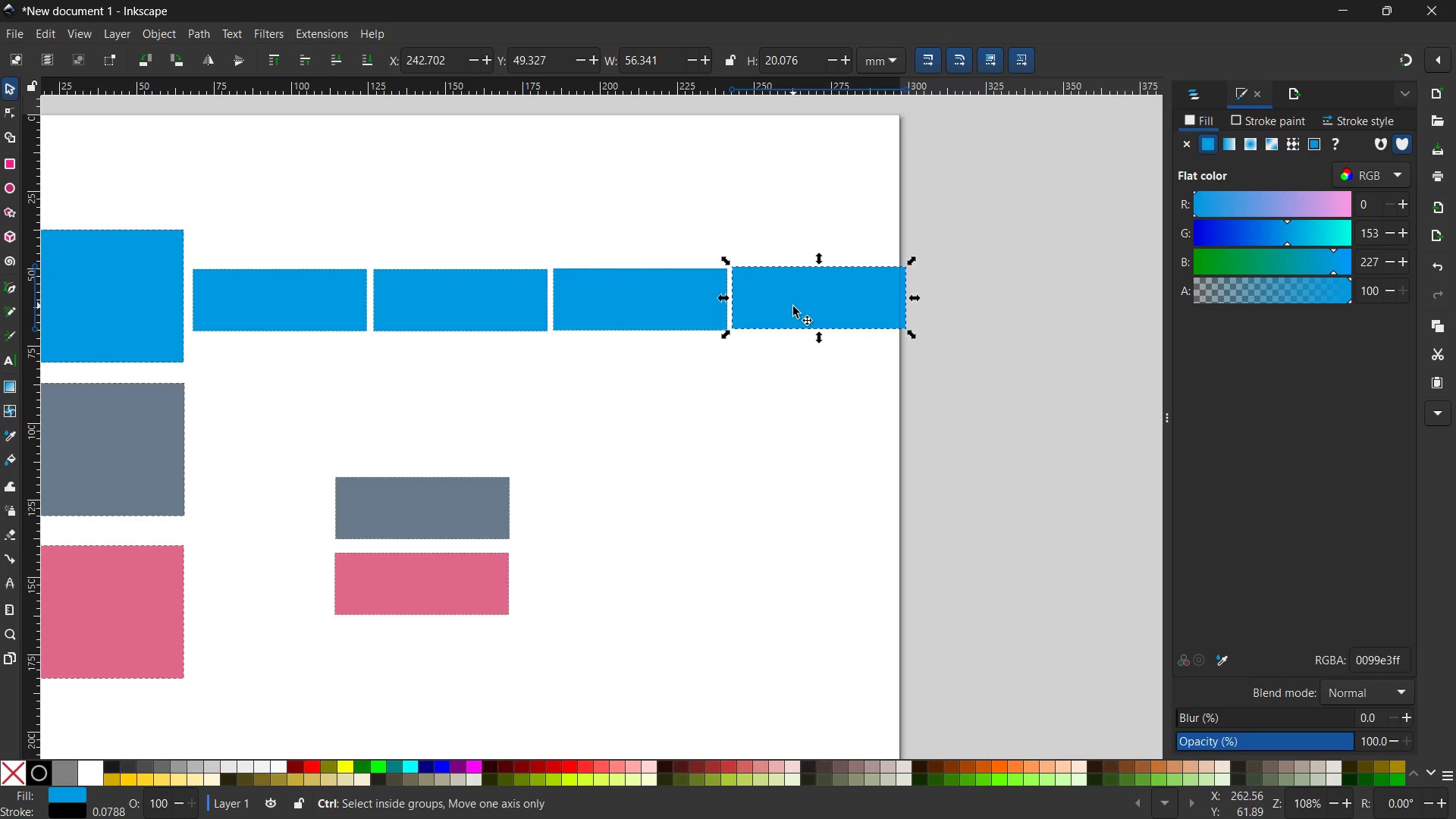 
key(Control+V)
 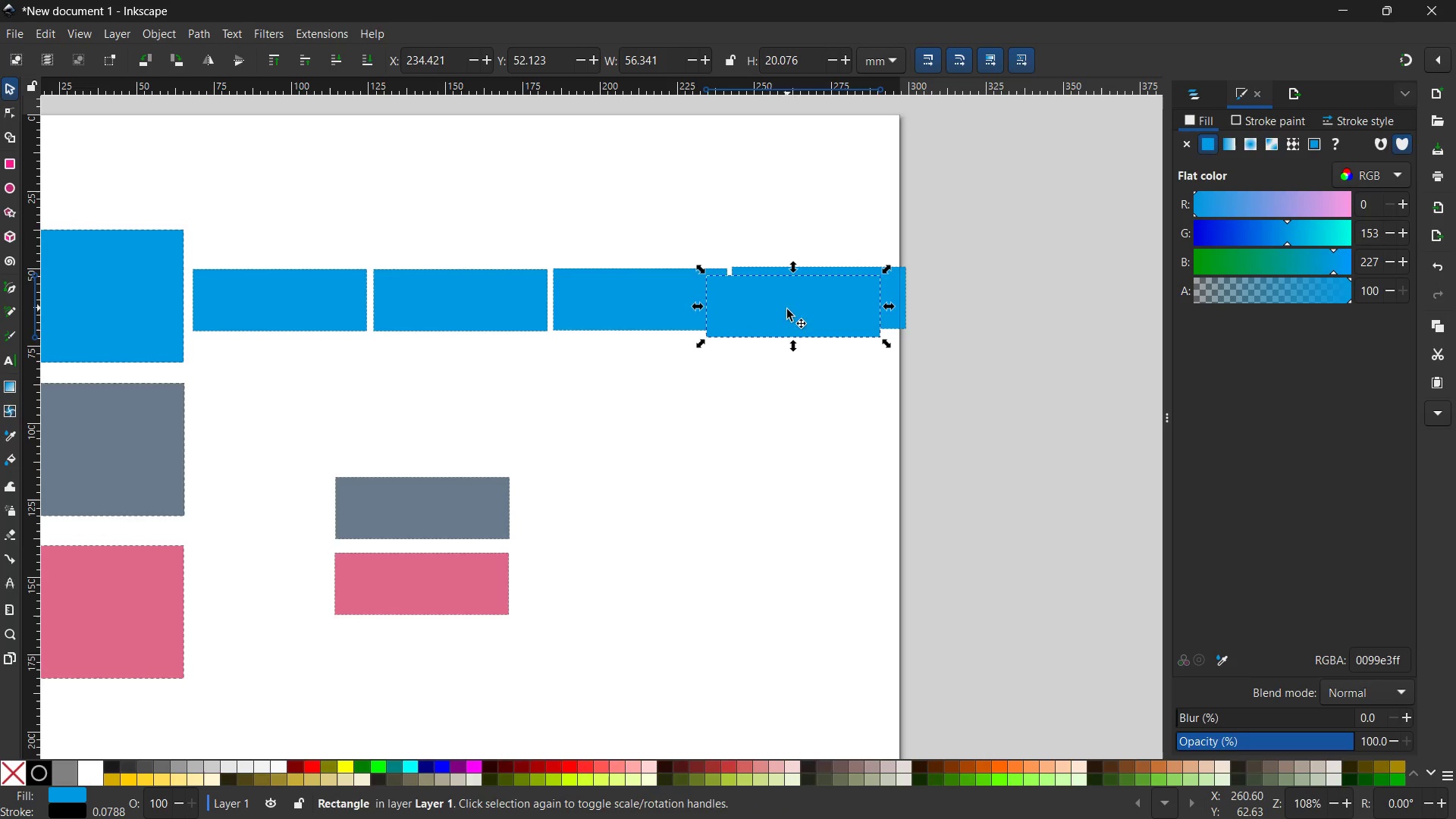 
left_click_drag(start_coordinate=[783, 313], to_coordinate=[993, 307])
 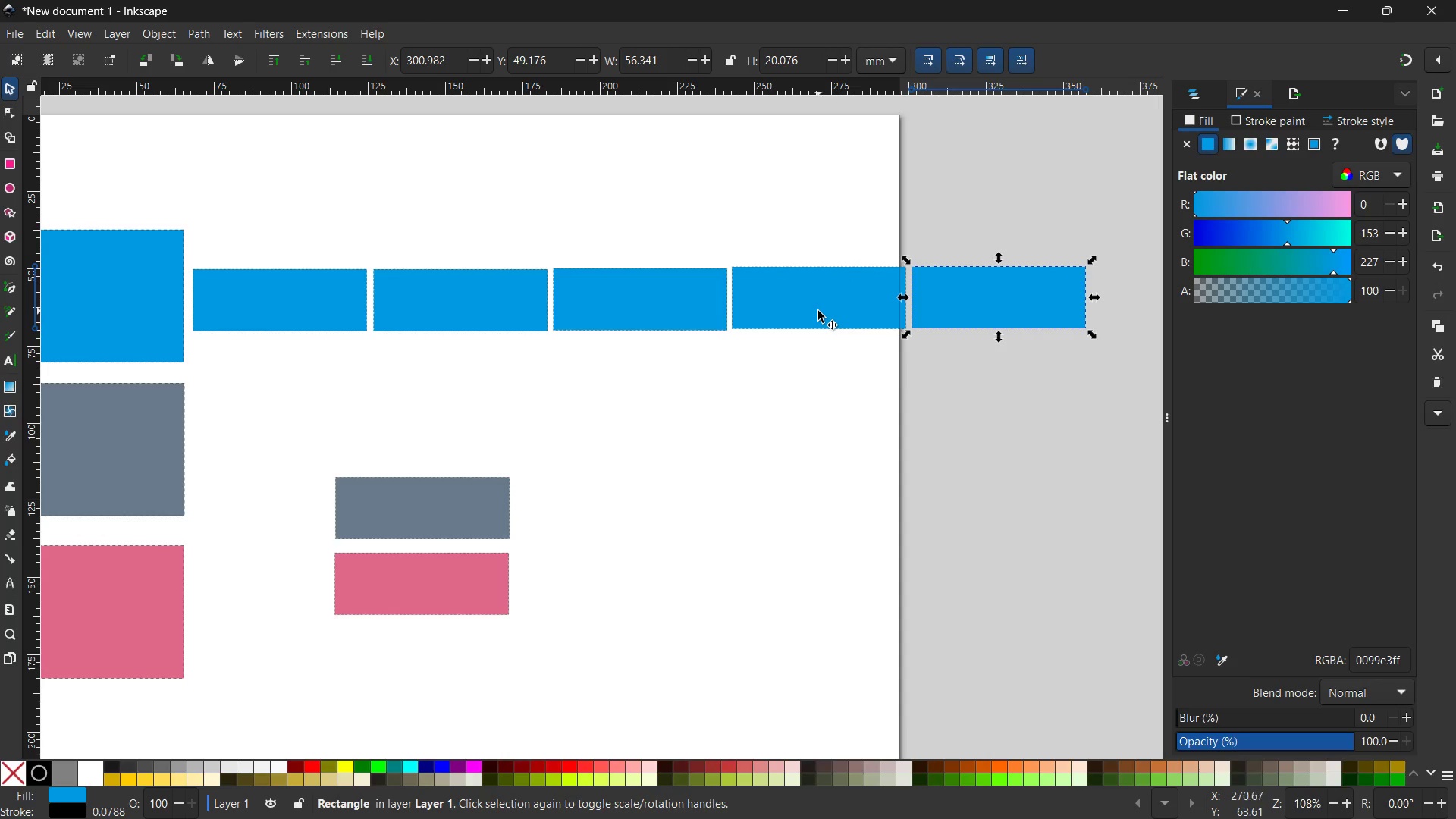 
hold_key(key=ShiftLeft, duration=2.55)
left_click([814, 312])
 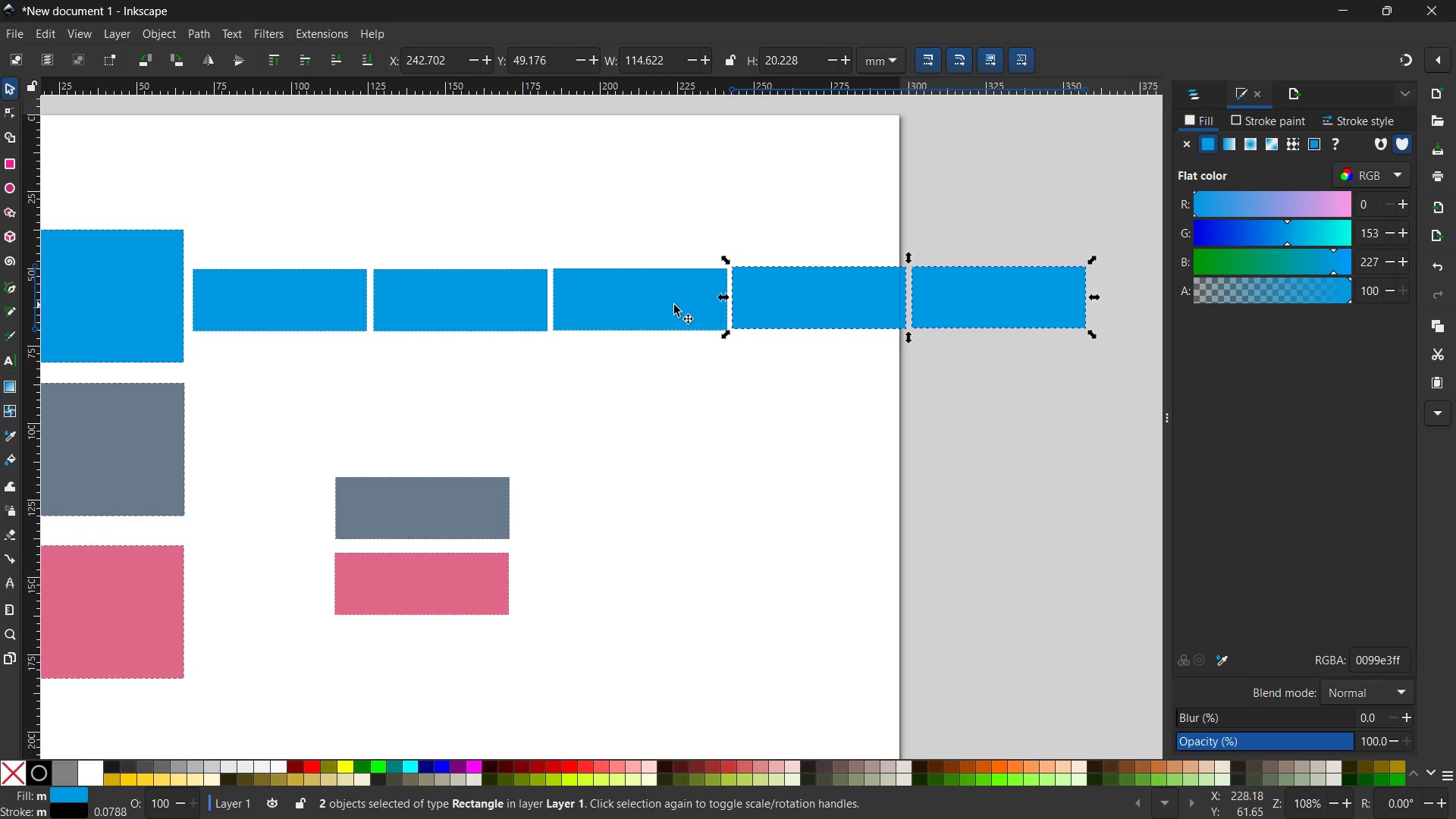 
double_click([661, 306])
 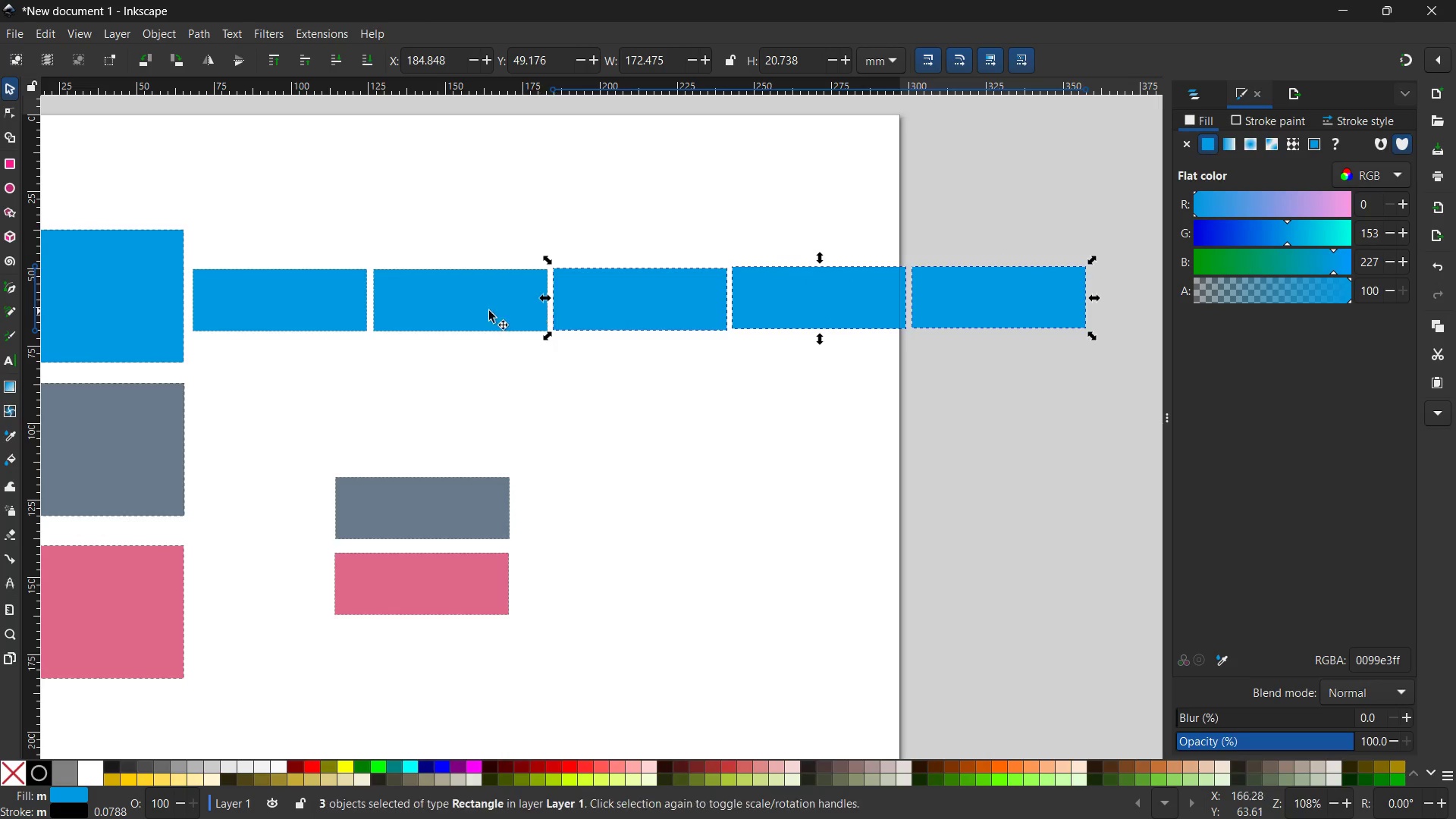 
triple_click([477, 311])
 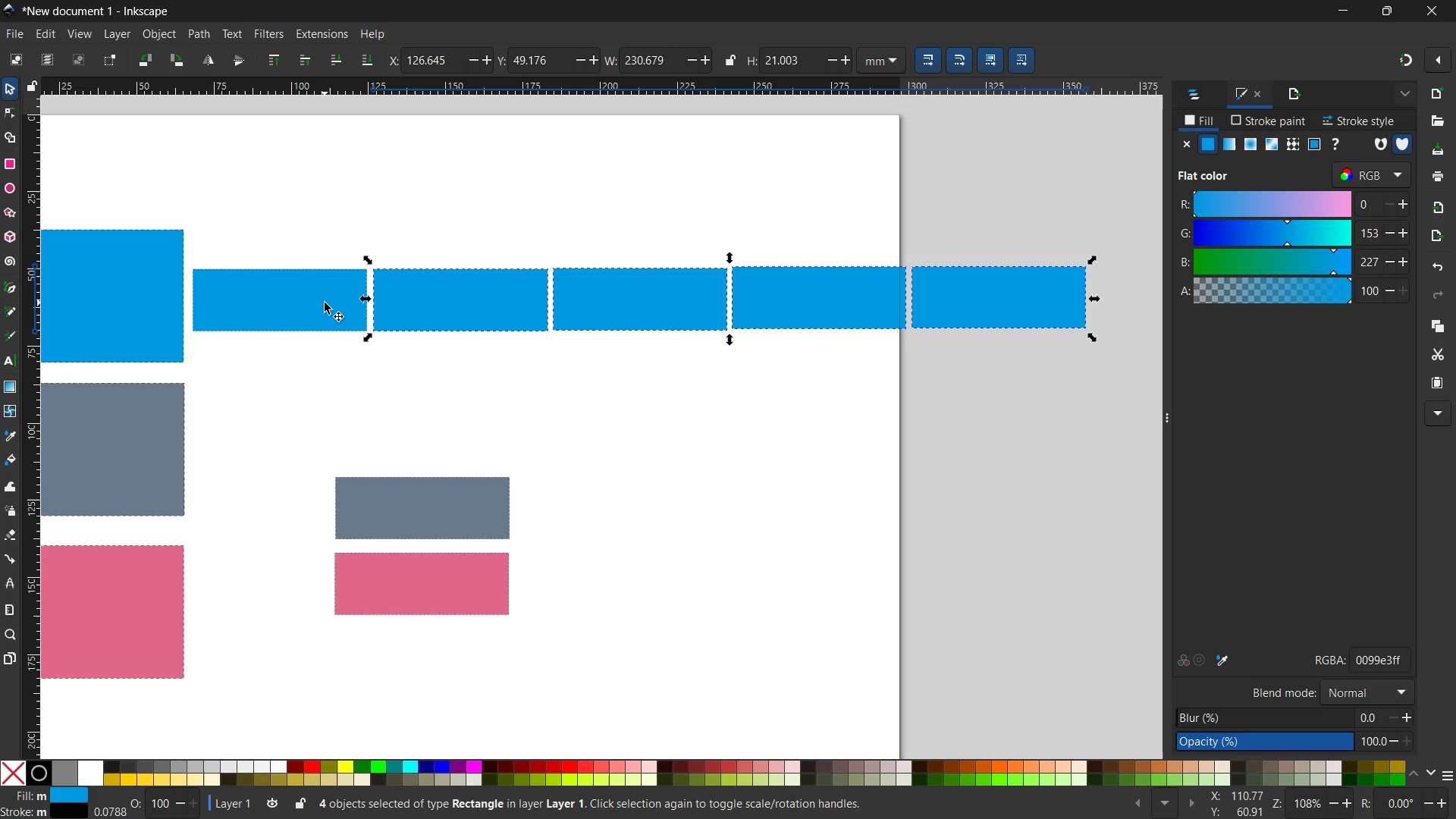 
triple_click([324, 303])
 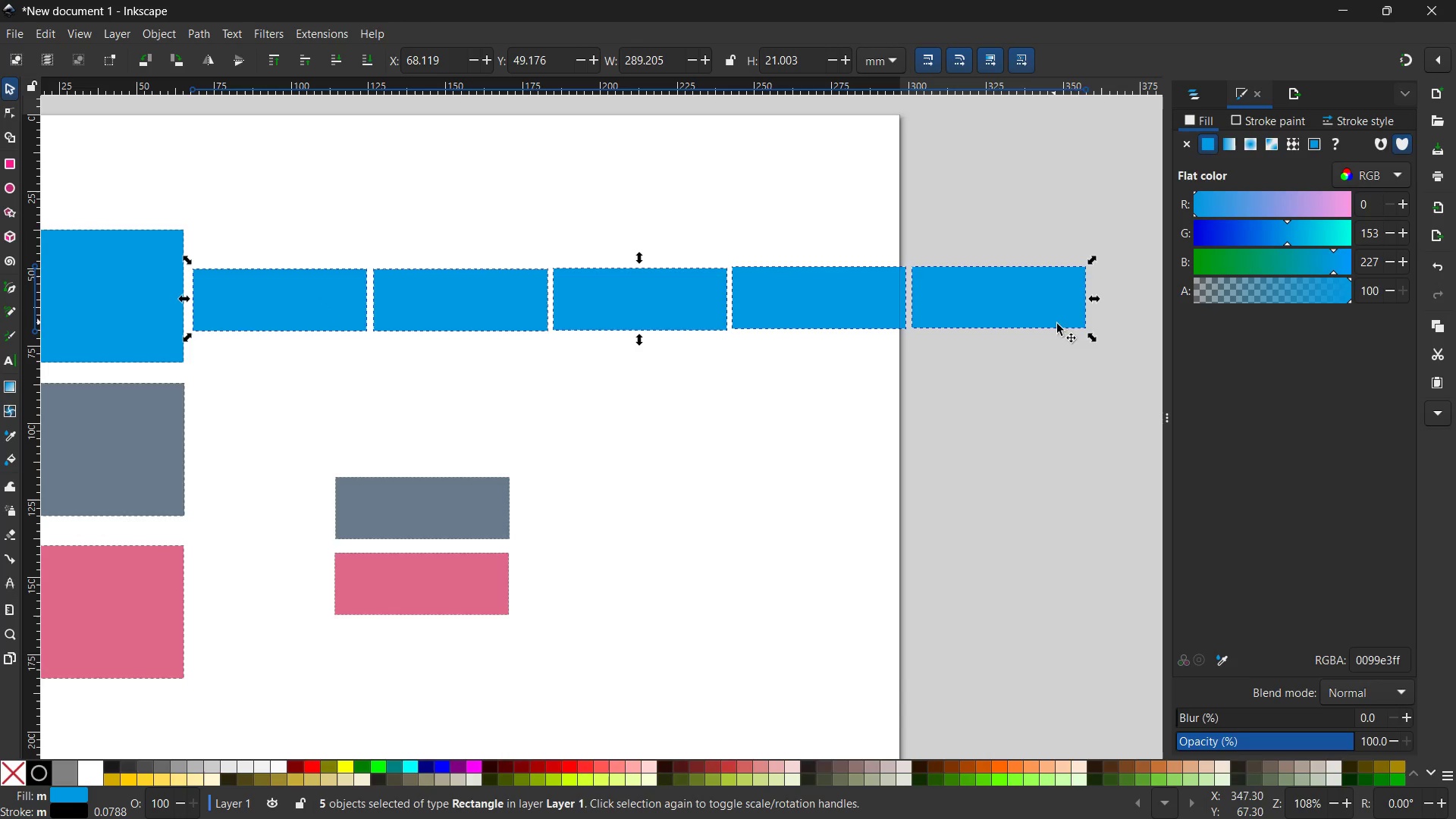 
hold_key(key=ControlLeft, duration=0.48)
 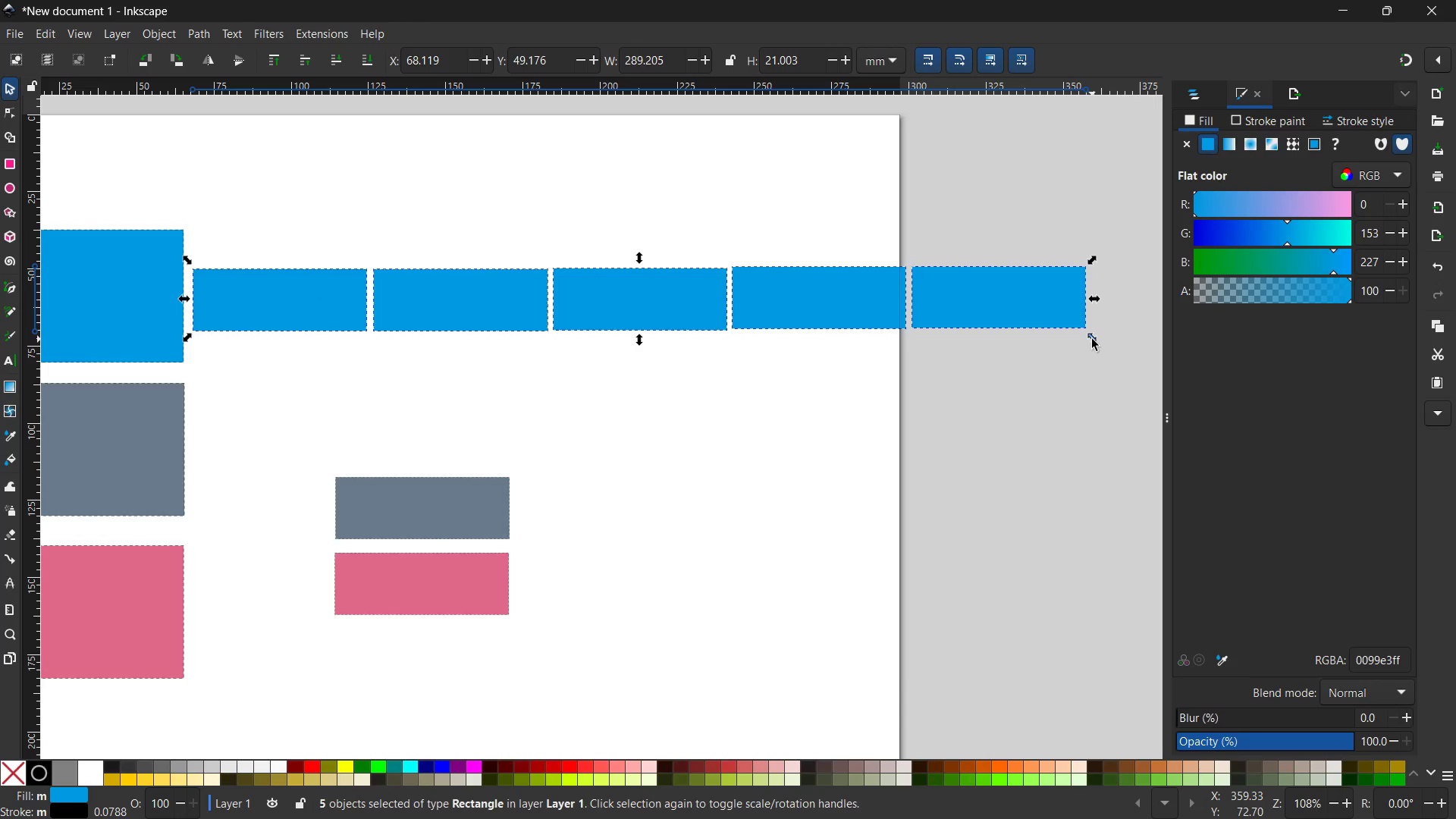 
hold_key(key=ShiftLeft, duration=0.42)
left_click([1092, 339])
 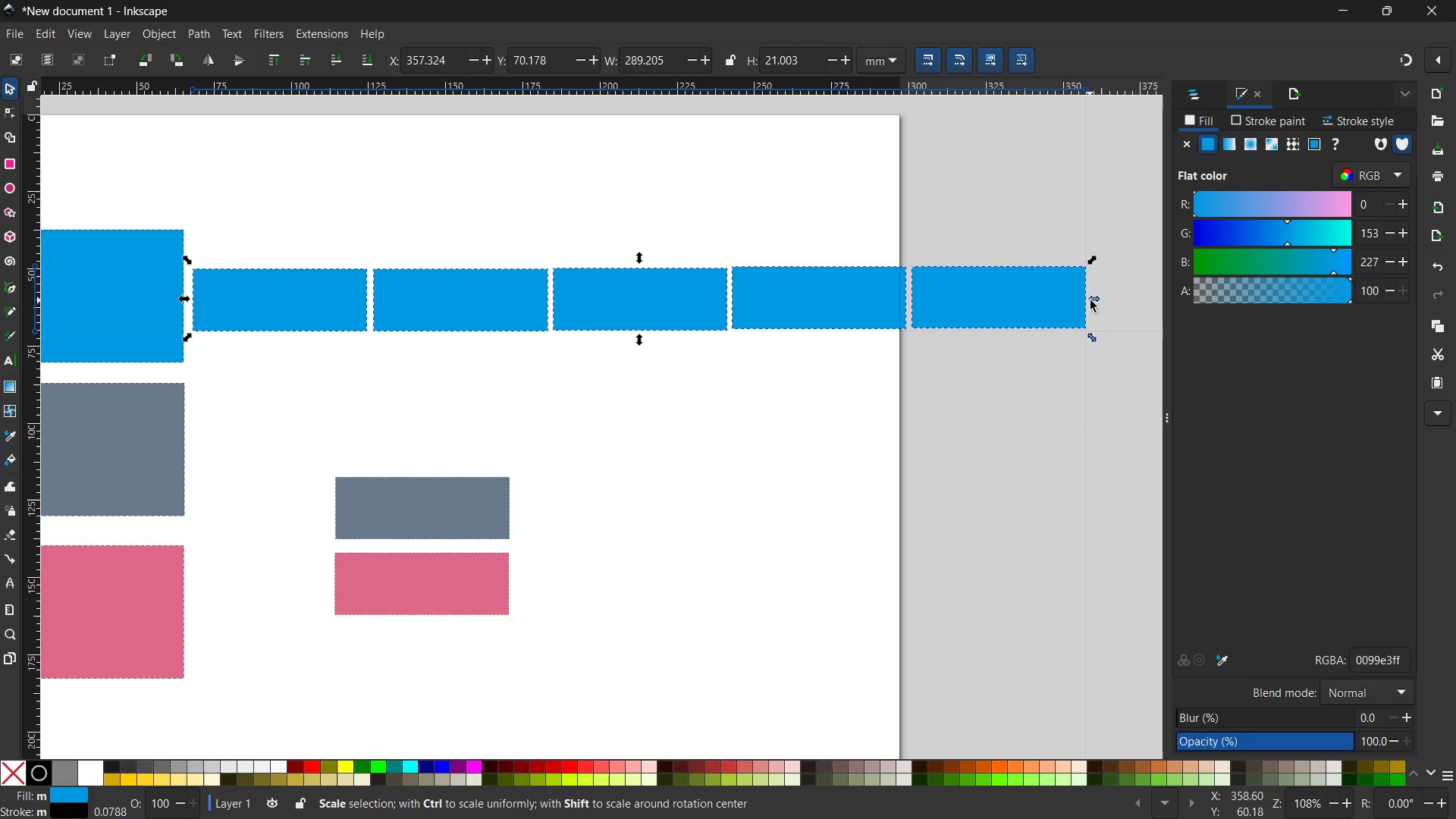 
left_click_drag(start_coordinate=[1097, 297], to_coordinate=[913, 296])
 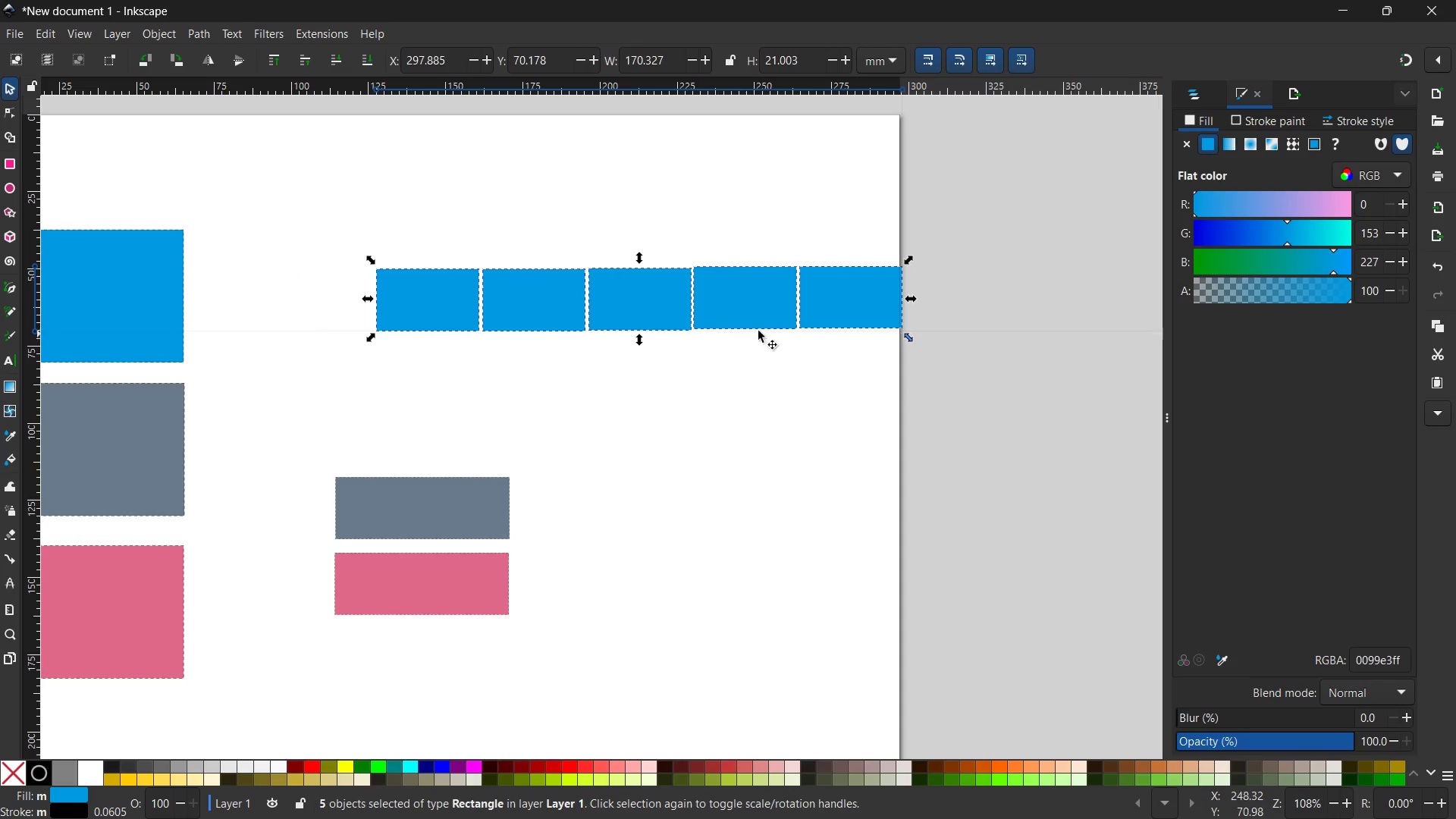 
hold_key(key=ShiftLeft, duration=5.81)
 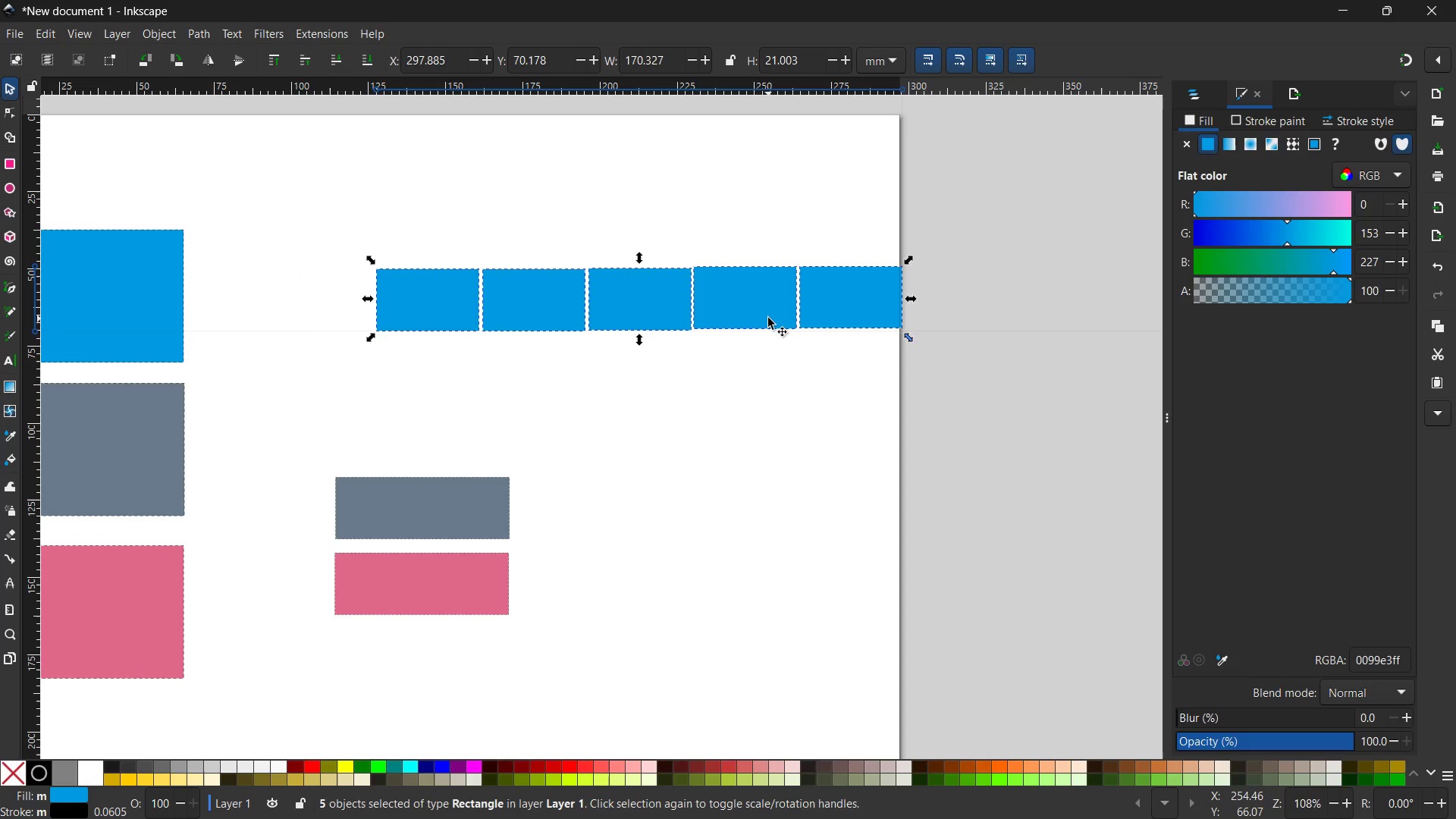 
left_click_drag(start_coordinate=[767, 315], to_coordinate=[589, 325])
 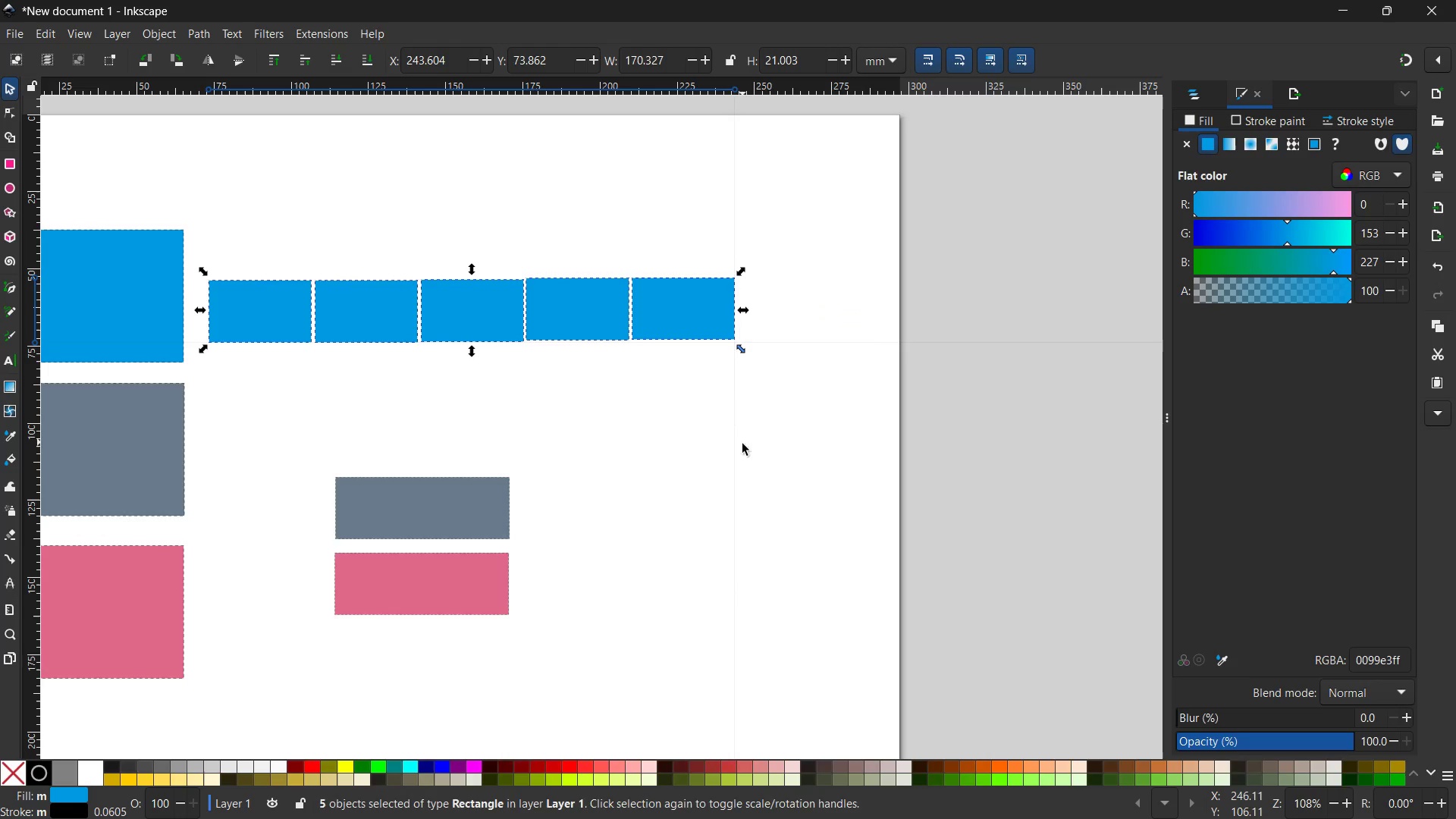 
hold_key(key=Space, duration=1.5)
 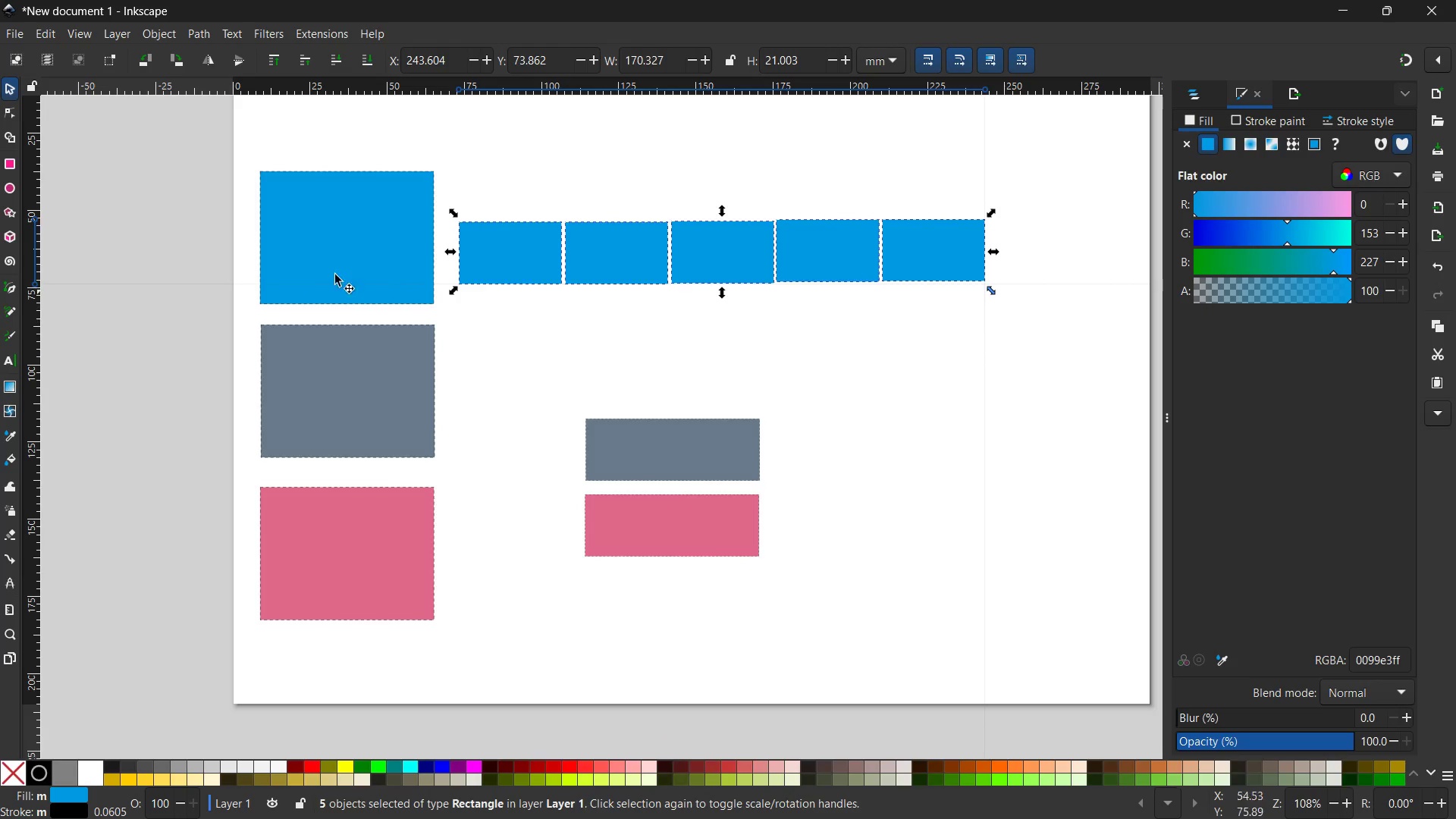 
left_click_drag(start_coordinate=[620, 439], to_coordinate=[874, 381])
 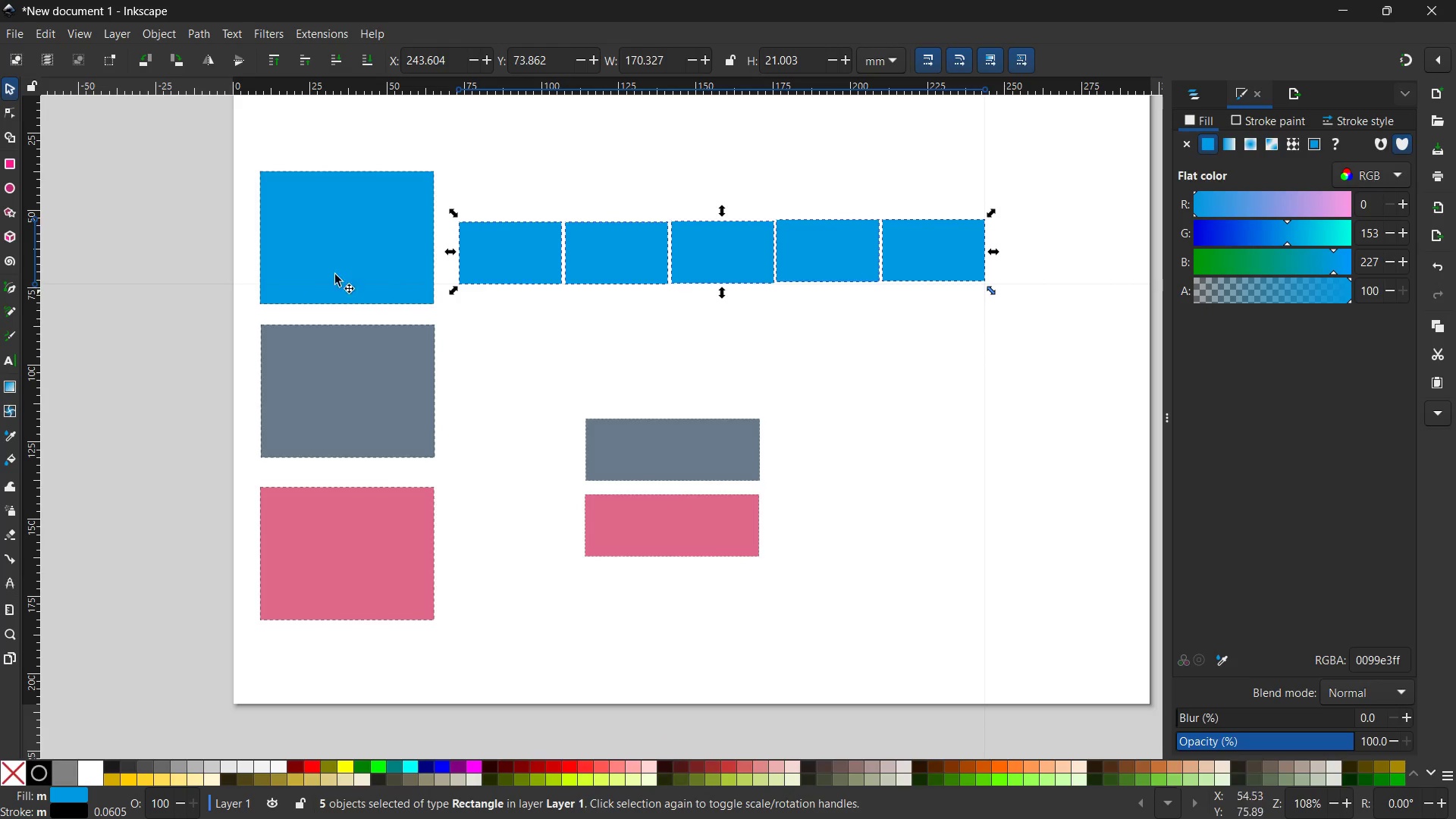 
key(Space)
 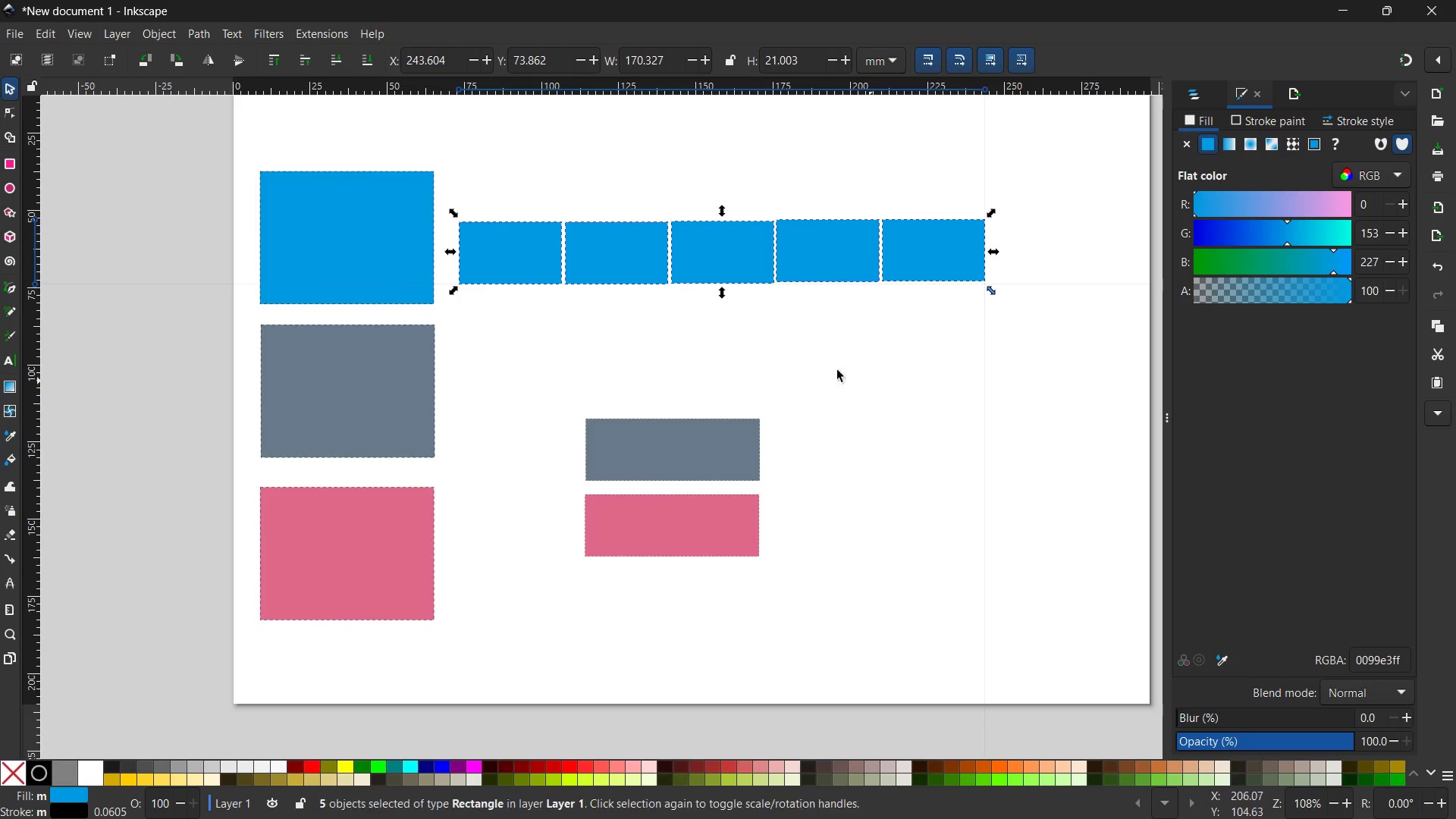 
key(Space)
 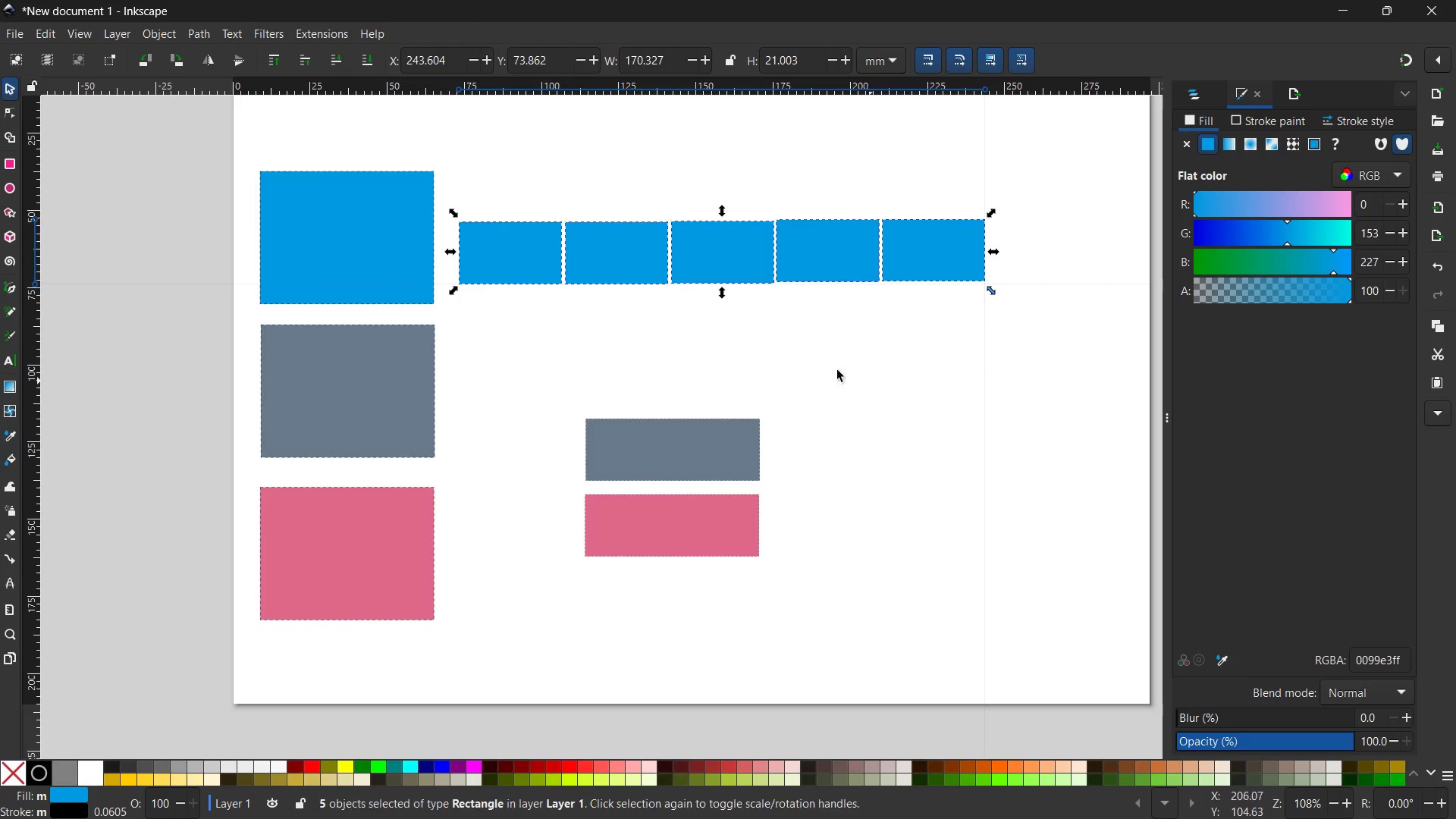 
key(Space)
 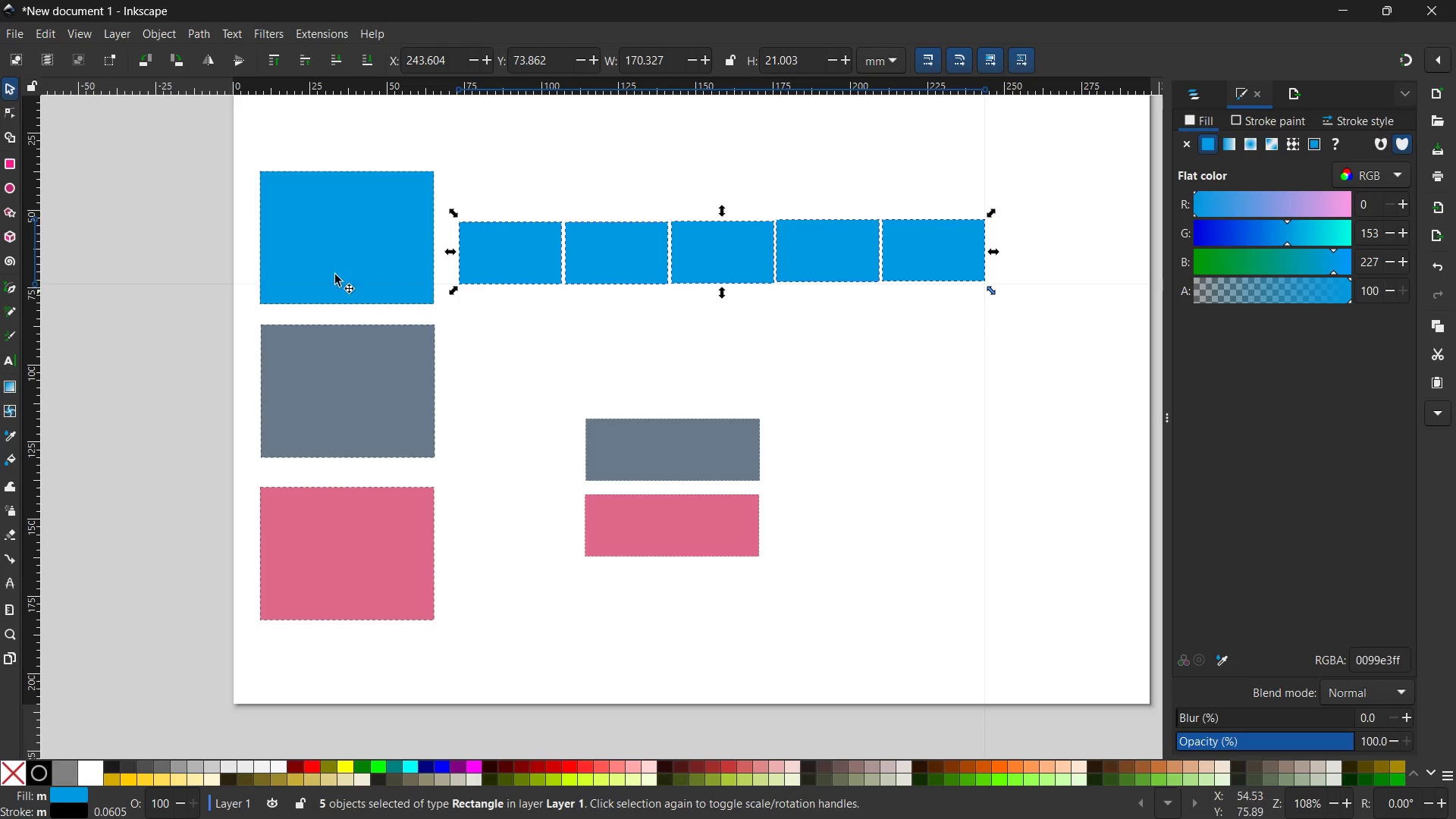 
left_click([253, 248])
 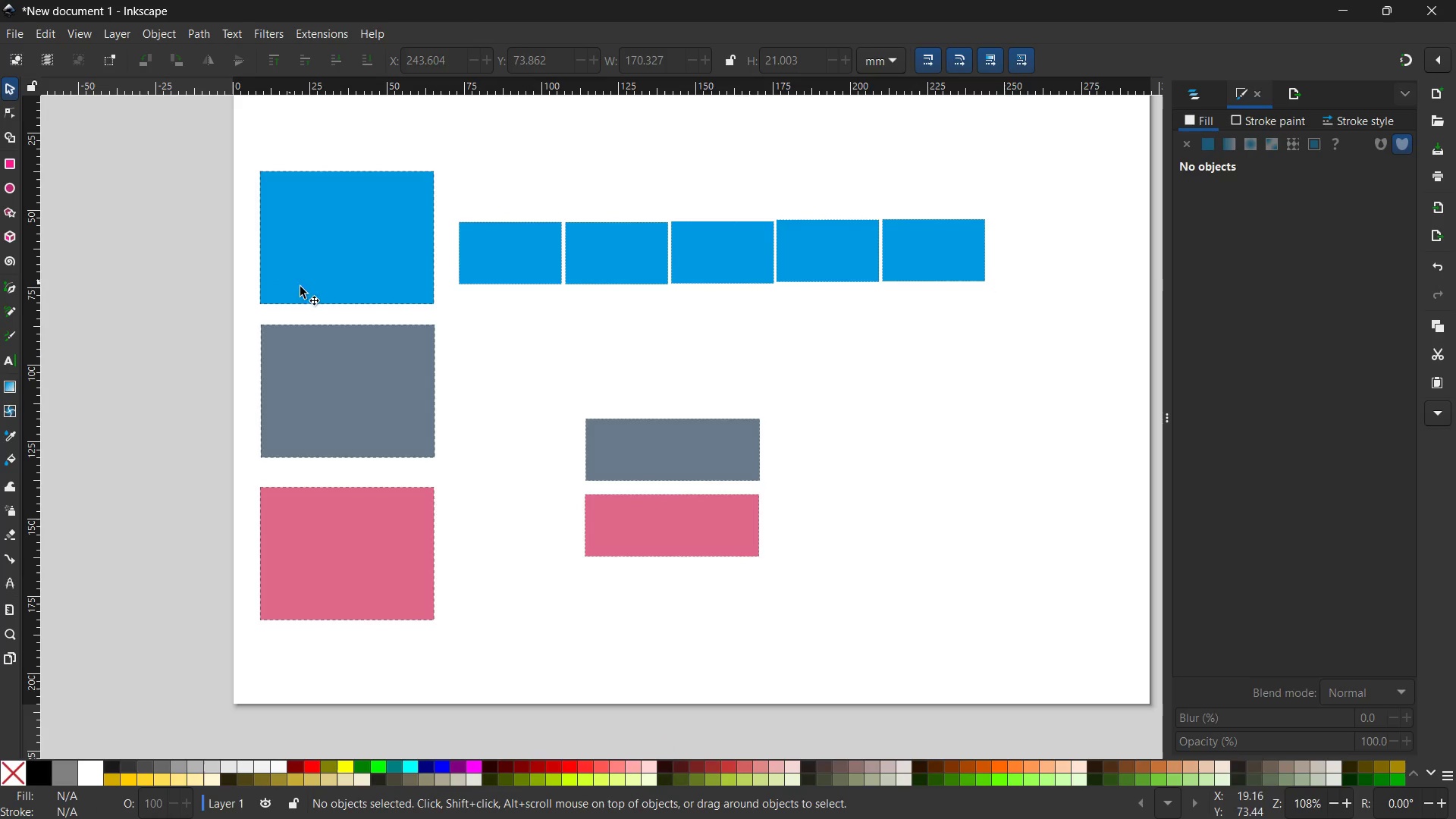 
left_click([317, 273])
 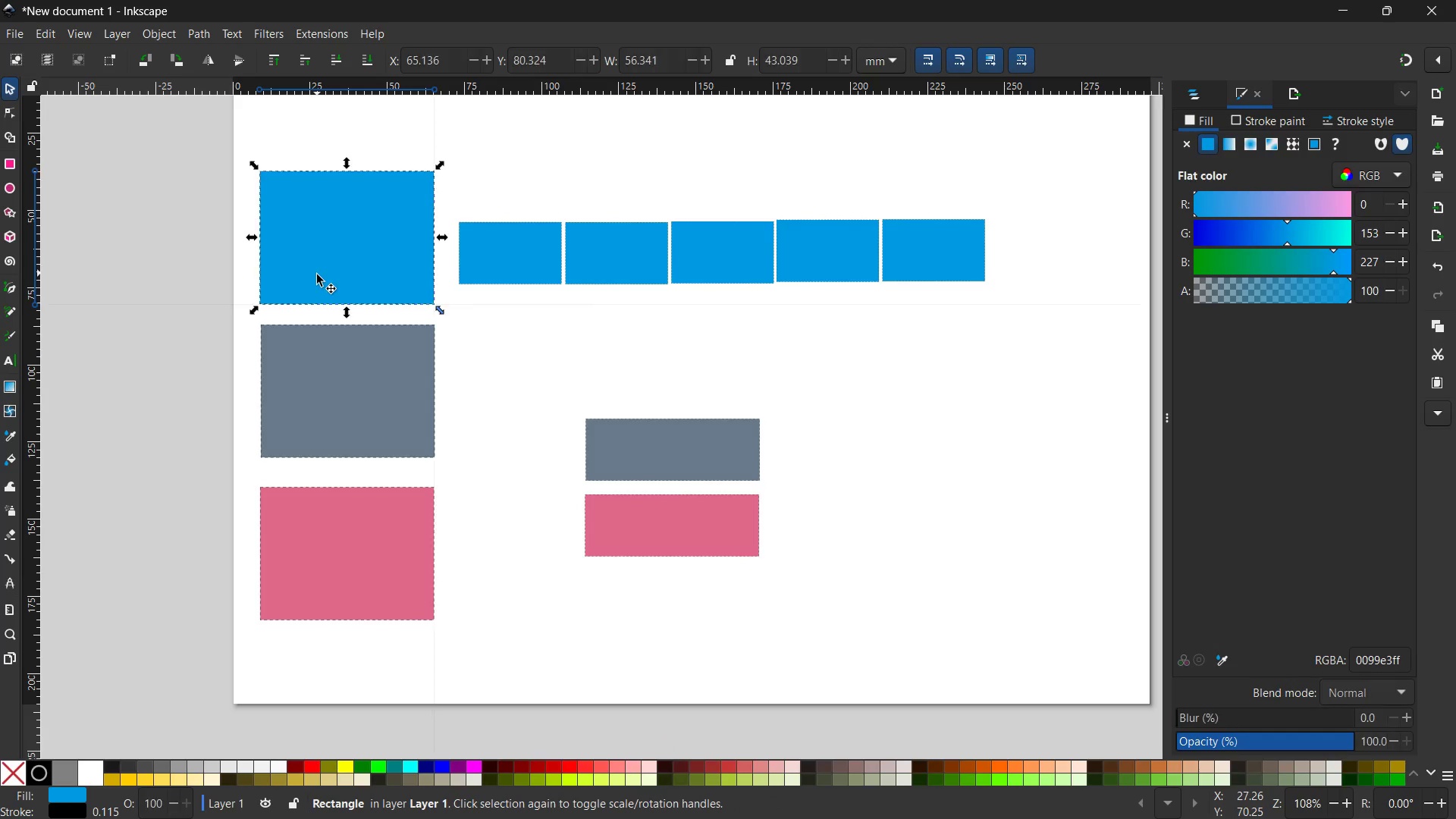 
hold_key(key=ShiftLeft, duration=1.27)
double_click([324, 347])
 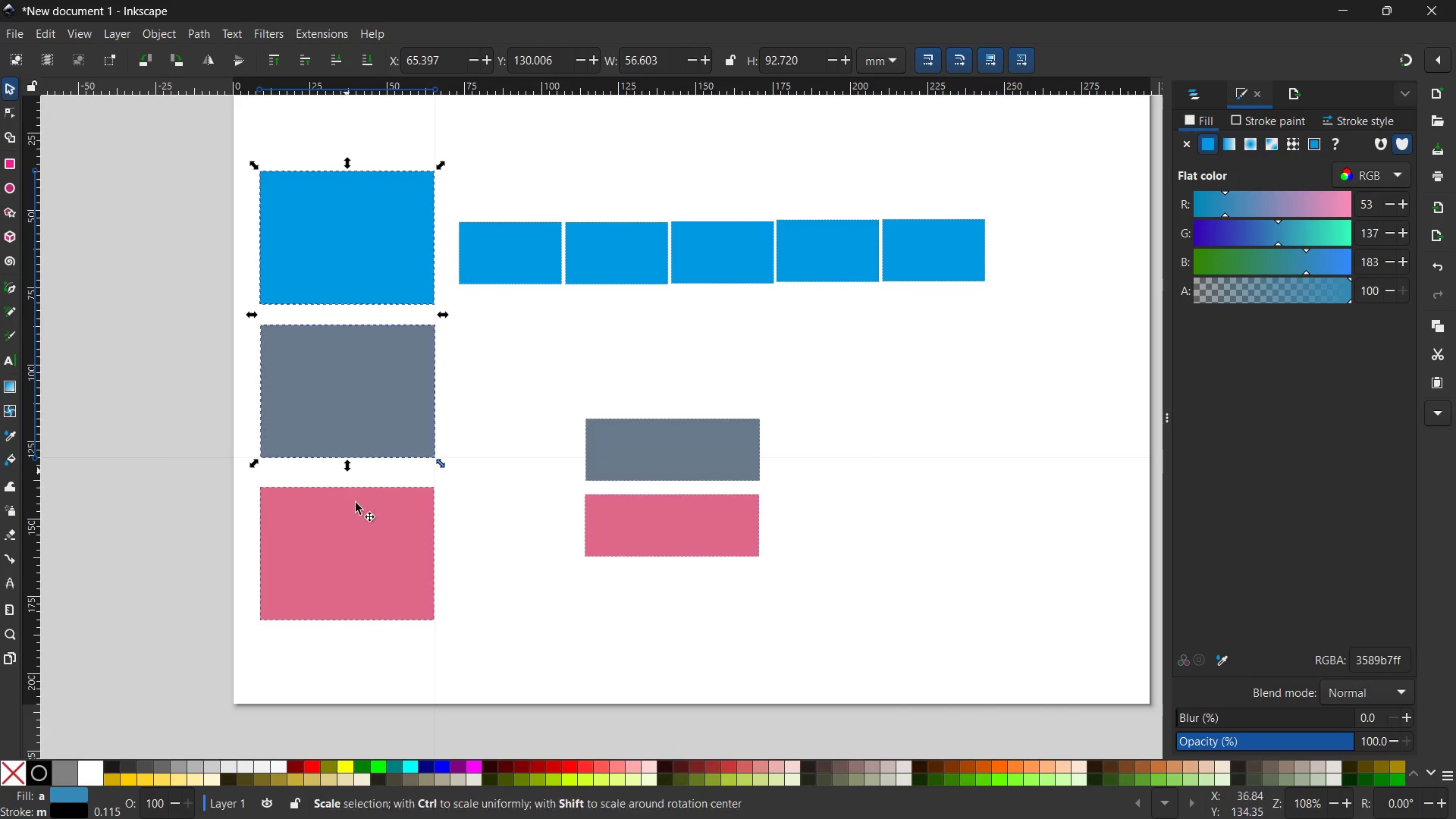 
triple_click([359, 531])
 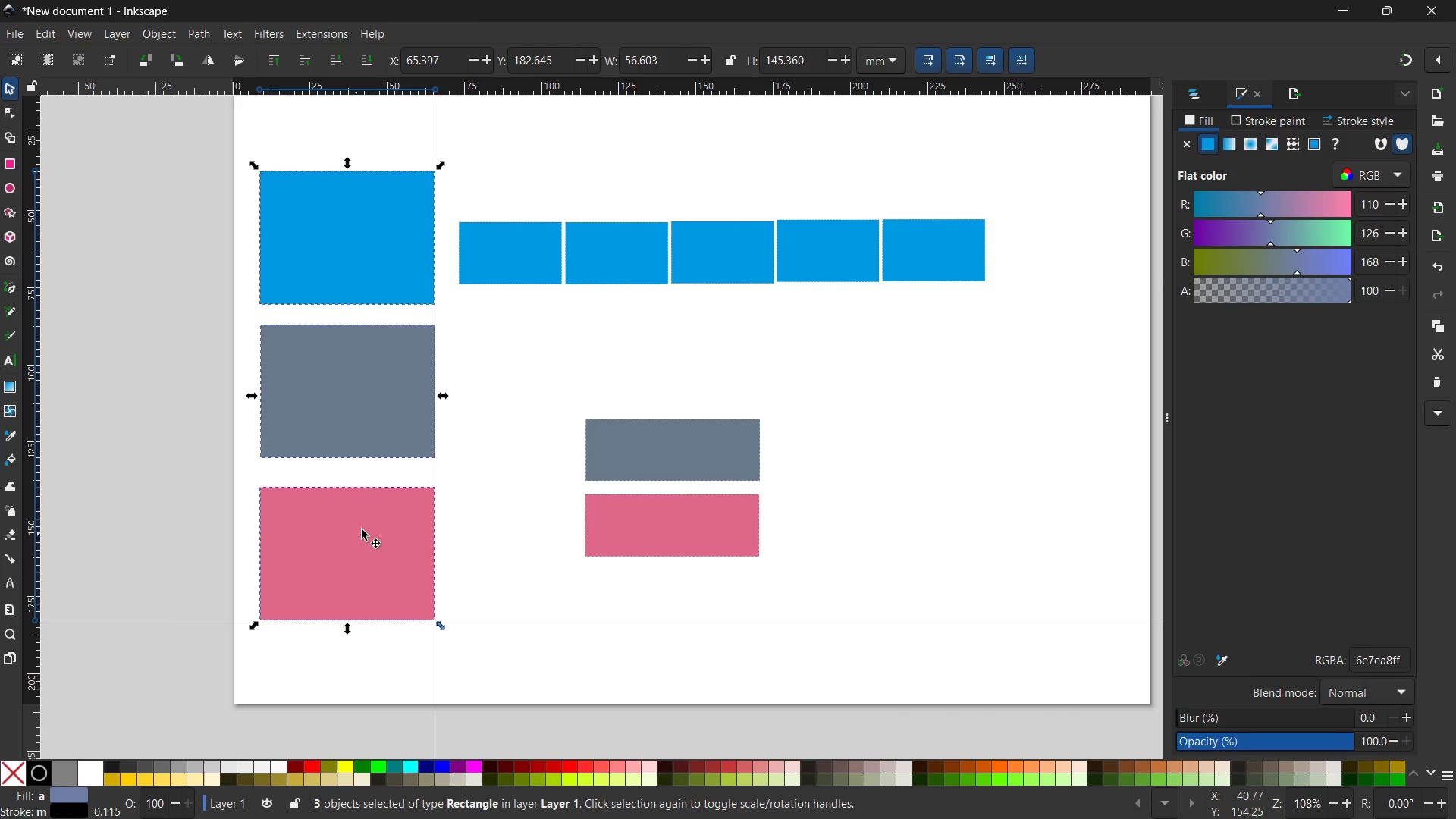 
left_click_drag(start_coordinate=[362, 529], to_coordinate=[356, 526])
 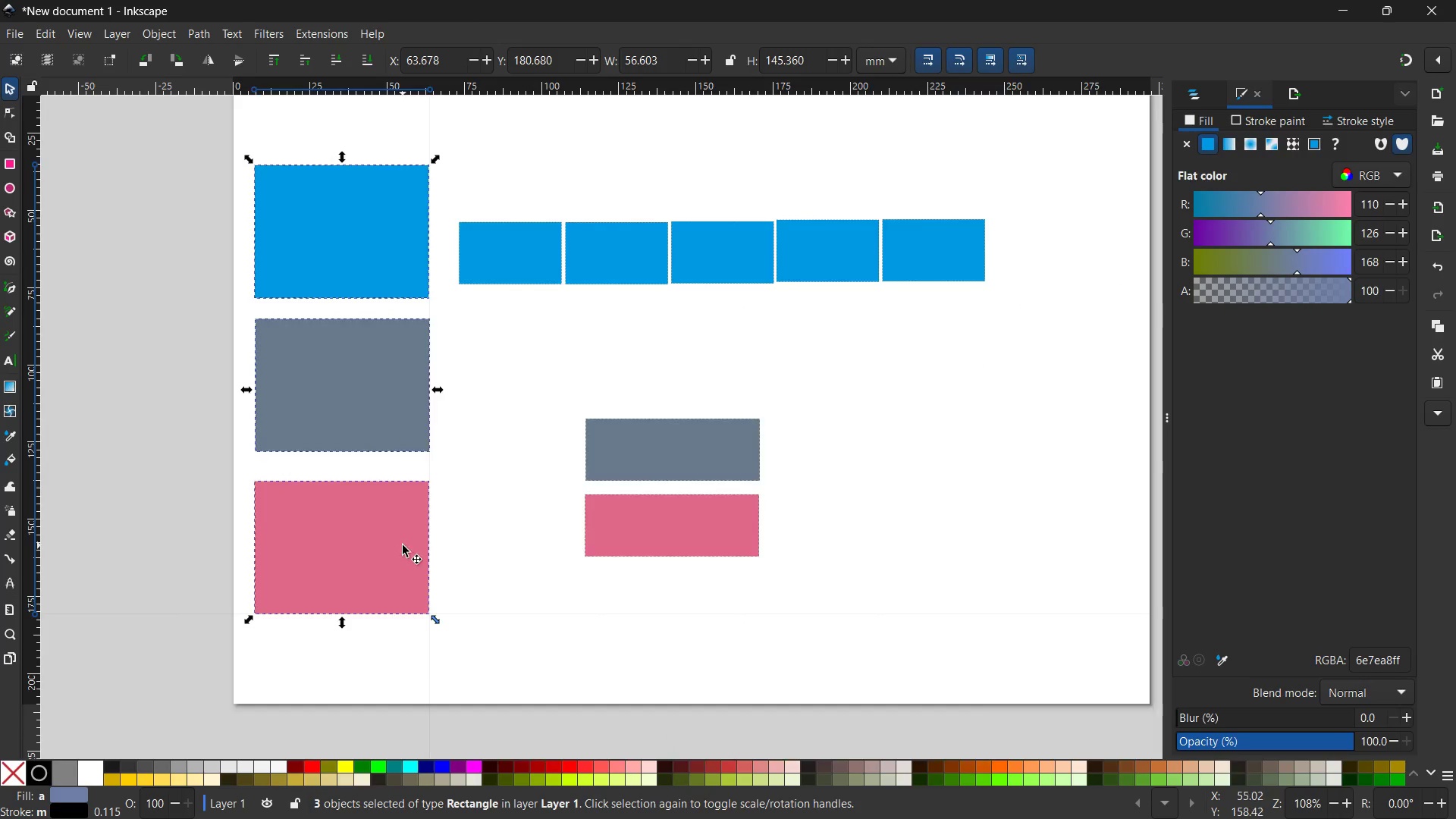 
scroll: coordinate [403, 545], scroll_direction: up, amount: 1.0
 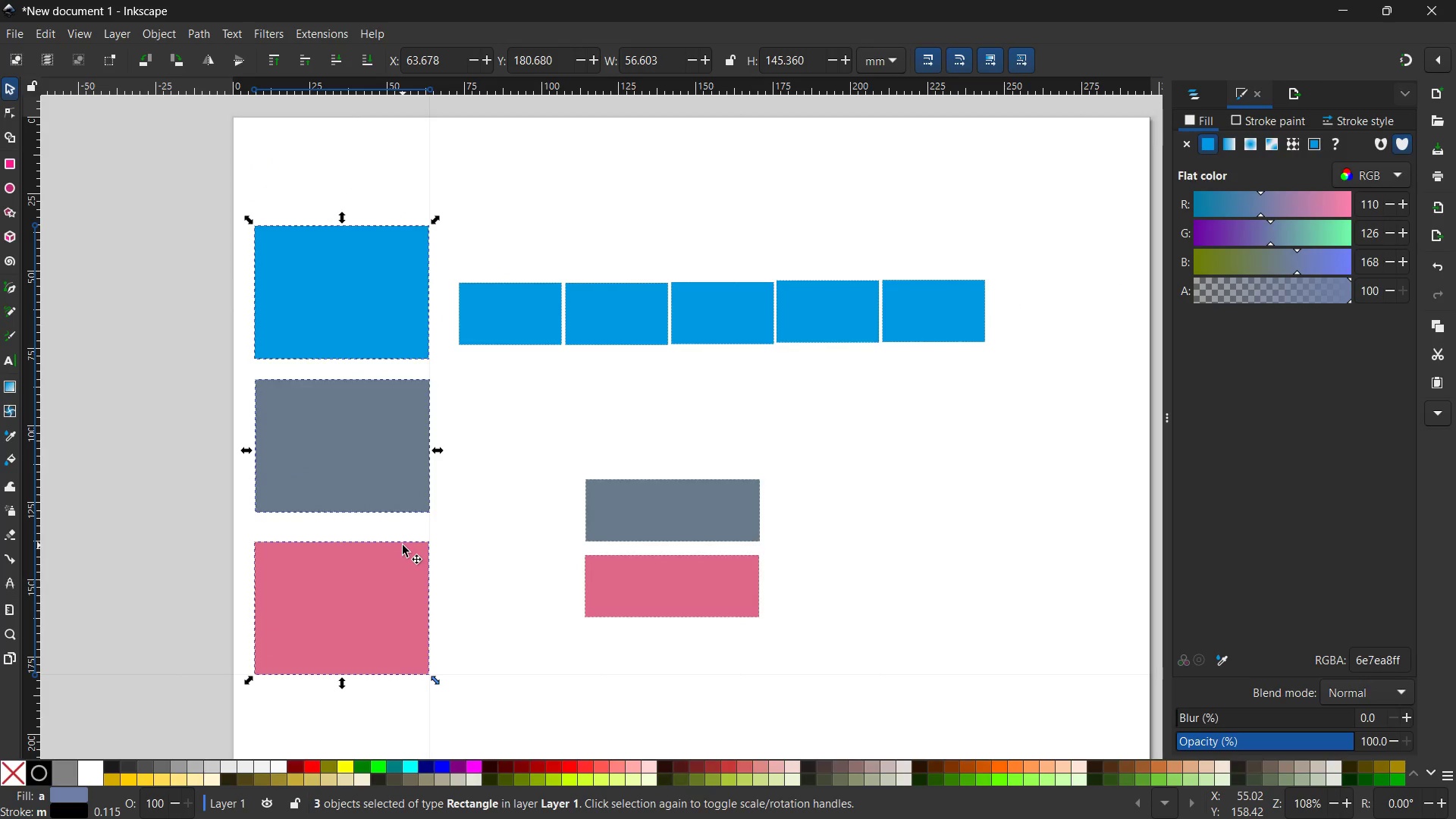 
scroll: coordinate [403, 545], scroll_direction: down, amount: 1.0
 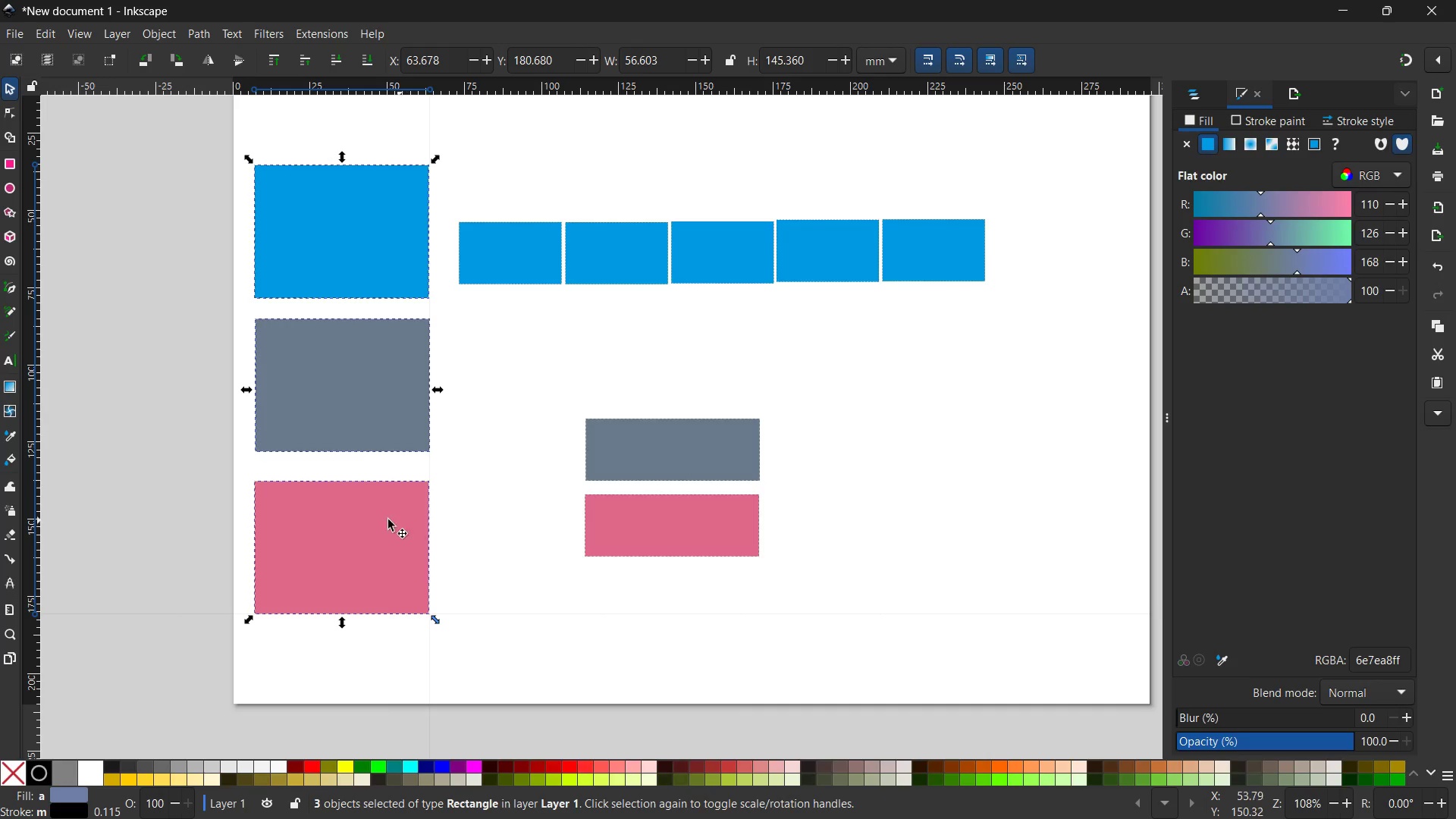 
left_click_drag(start_coordinate=[382, 510], to_coordinate=[382, 516])
 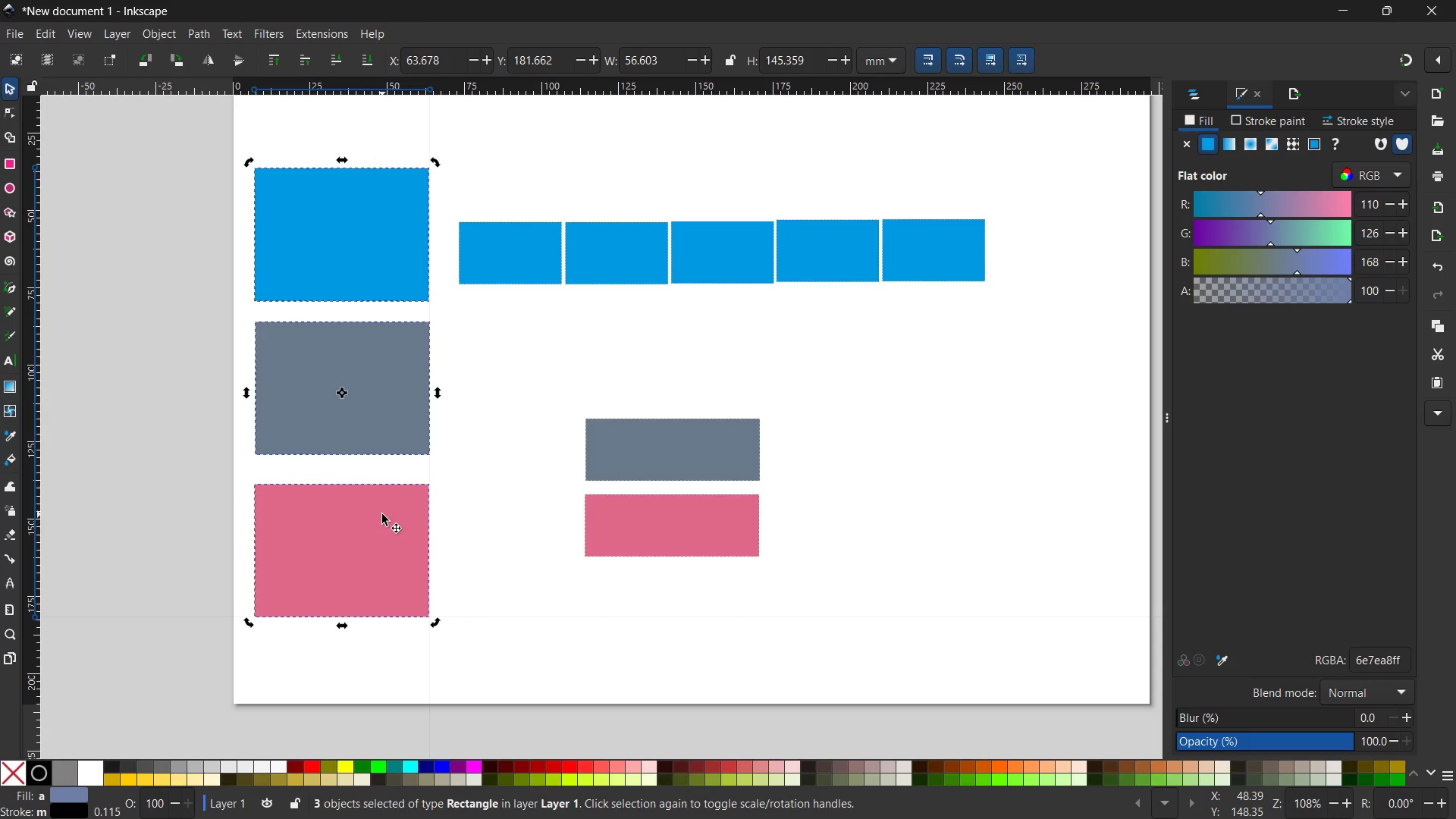 
scroll: coordinate [382, 519], scroll_direction: up, amount: 1.0
 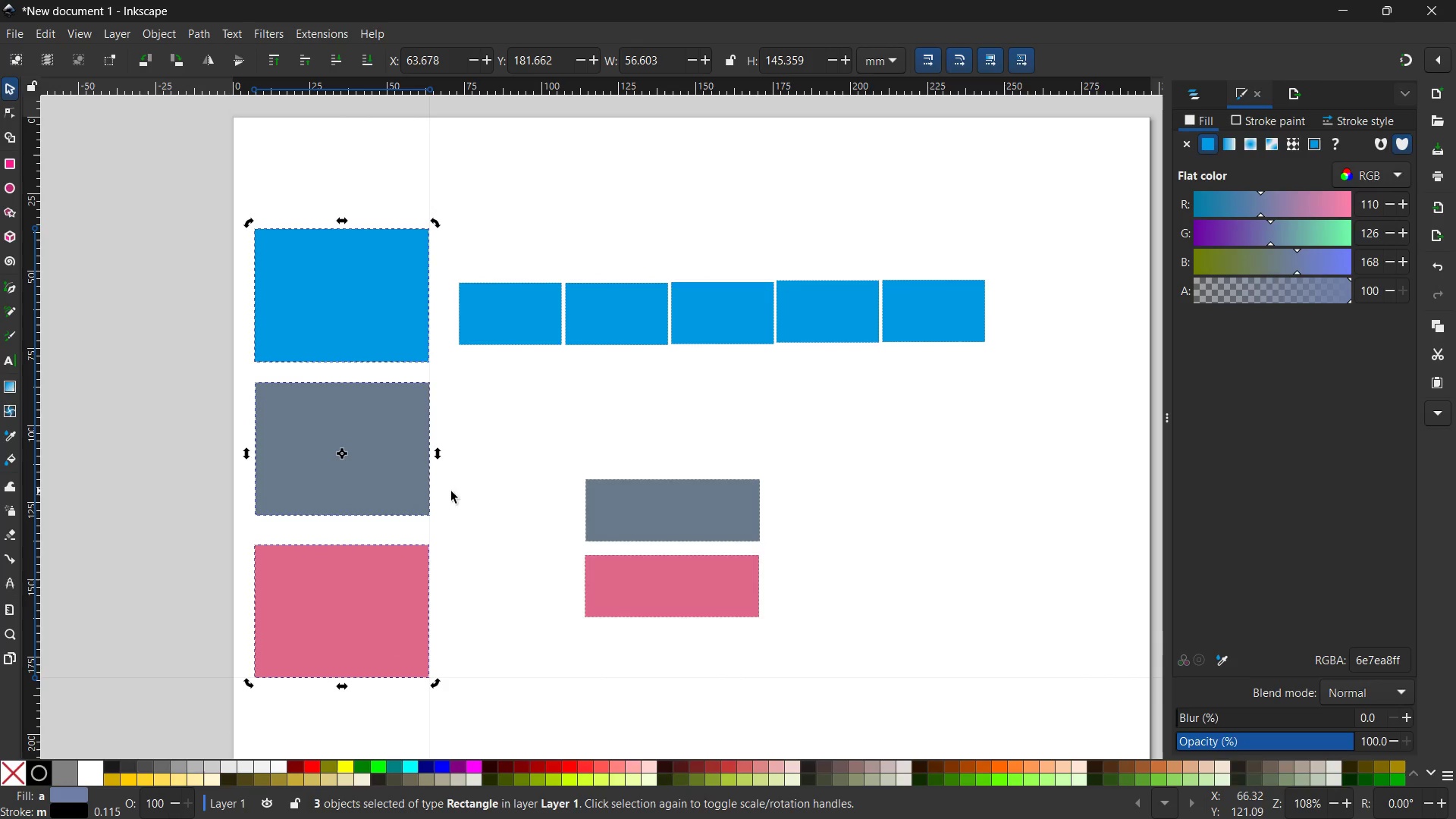 
left_click([457, 465])
 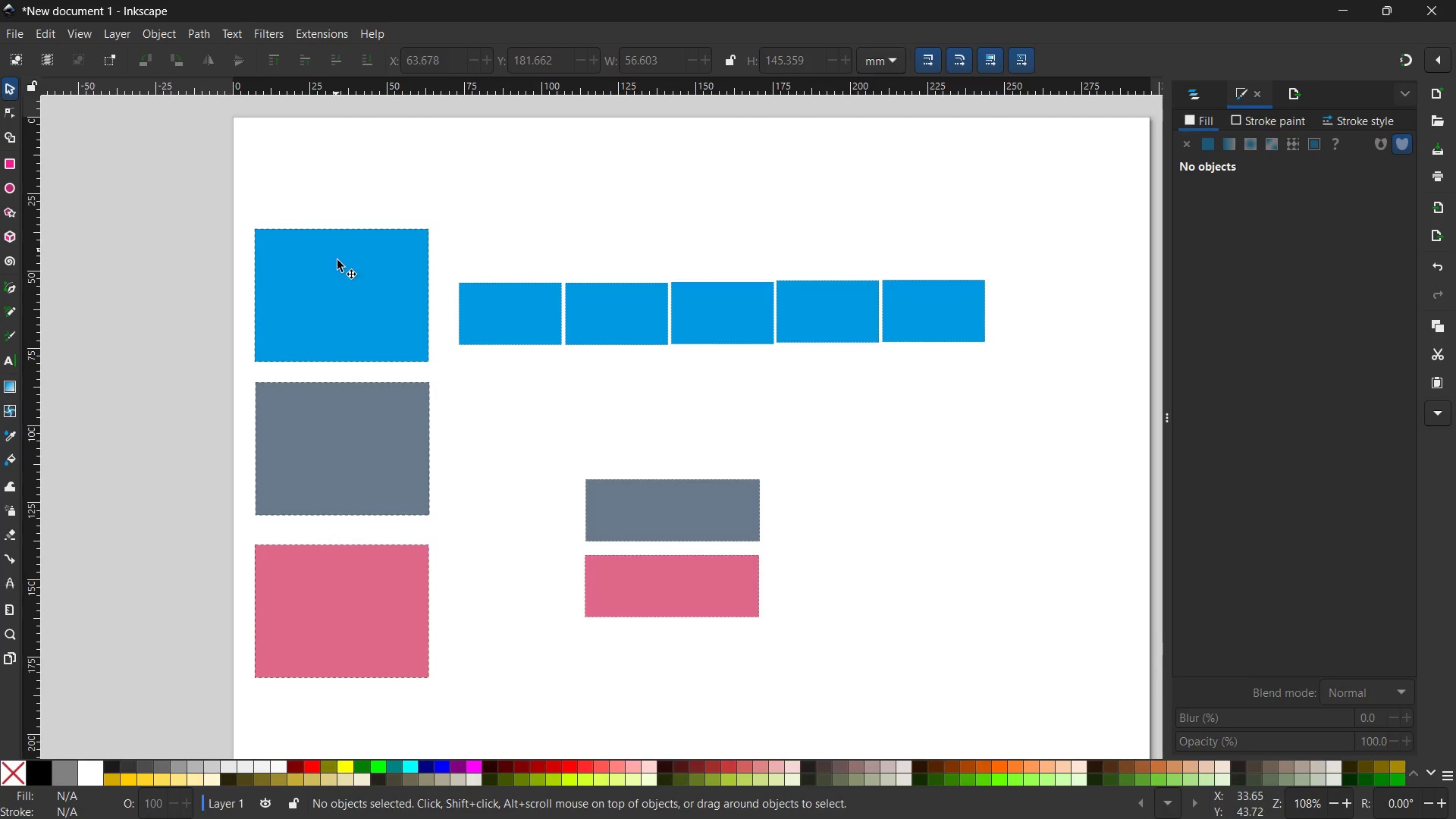 
left_click([343, 281])
 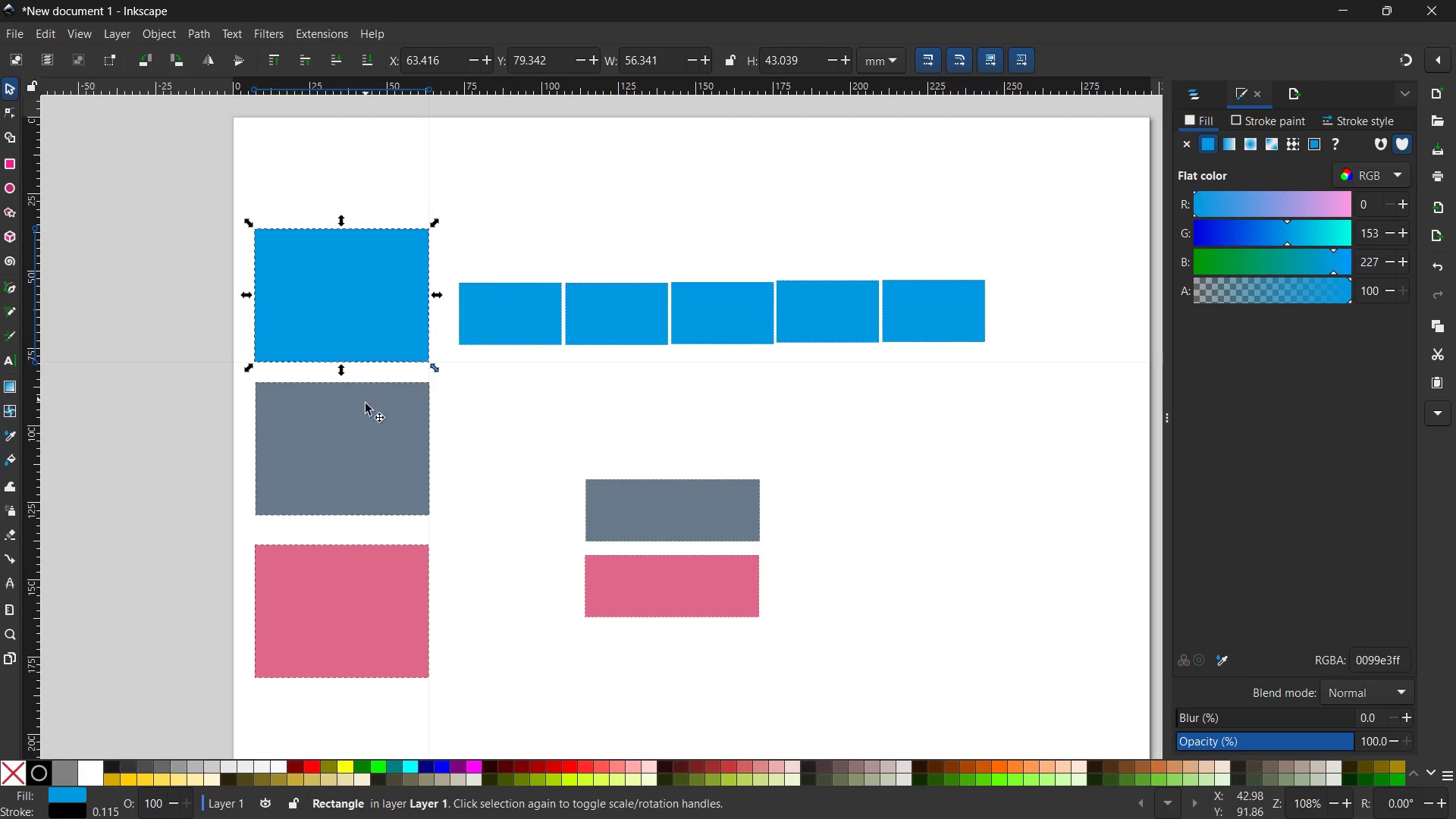 
hold_key(key=ShiftLeft, duration=1.95)
left_click([363, 410])
 